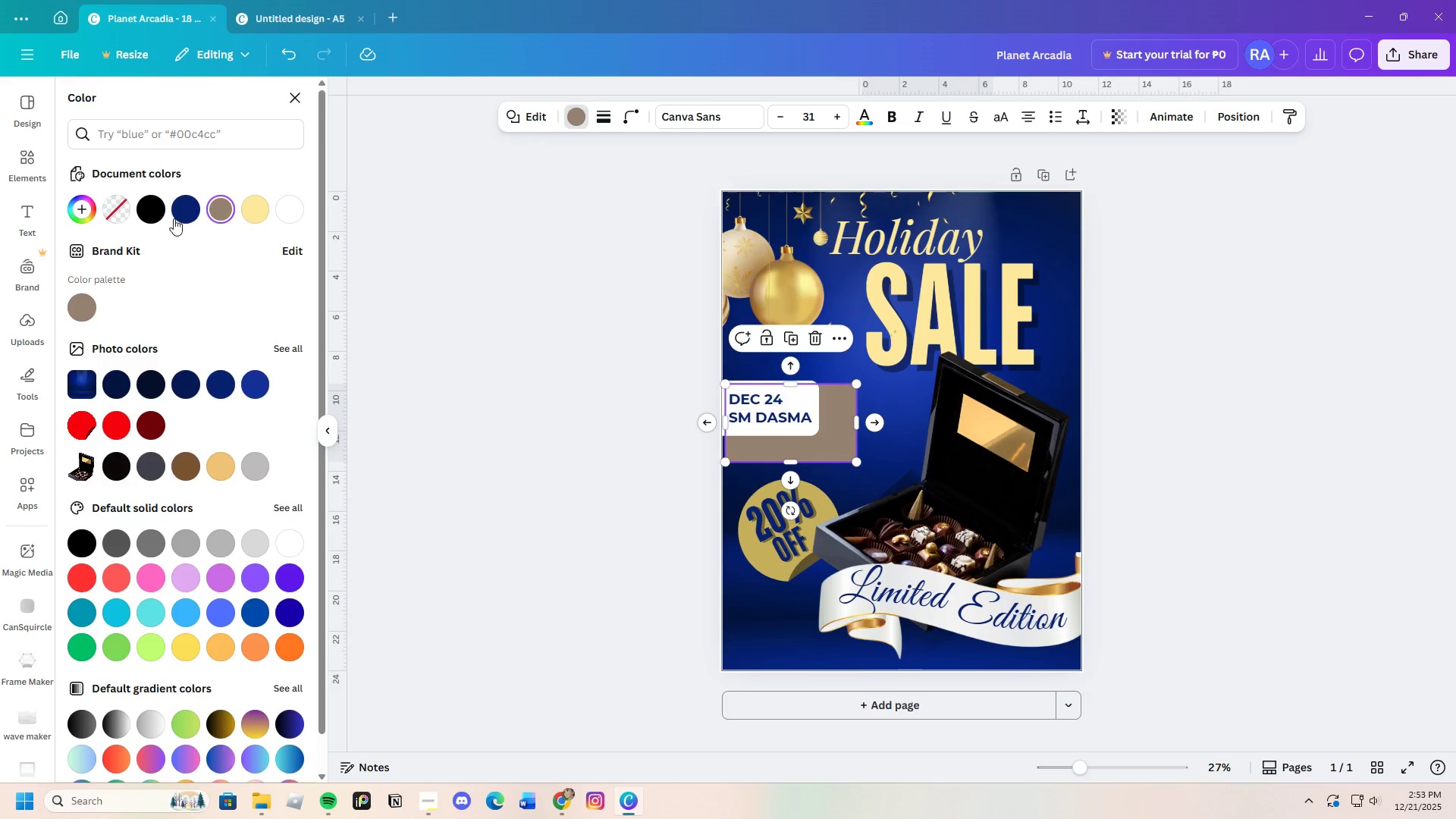 
left_click([155, 211])
 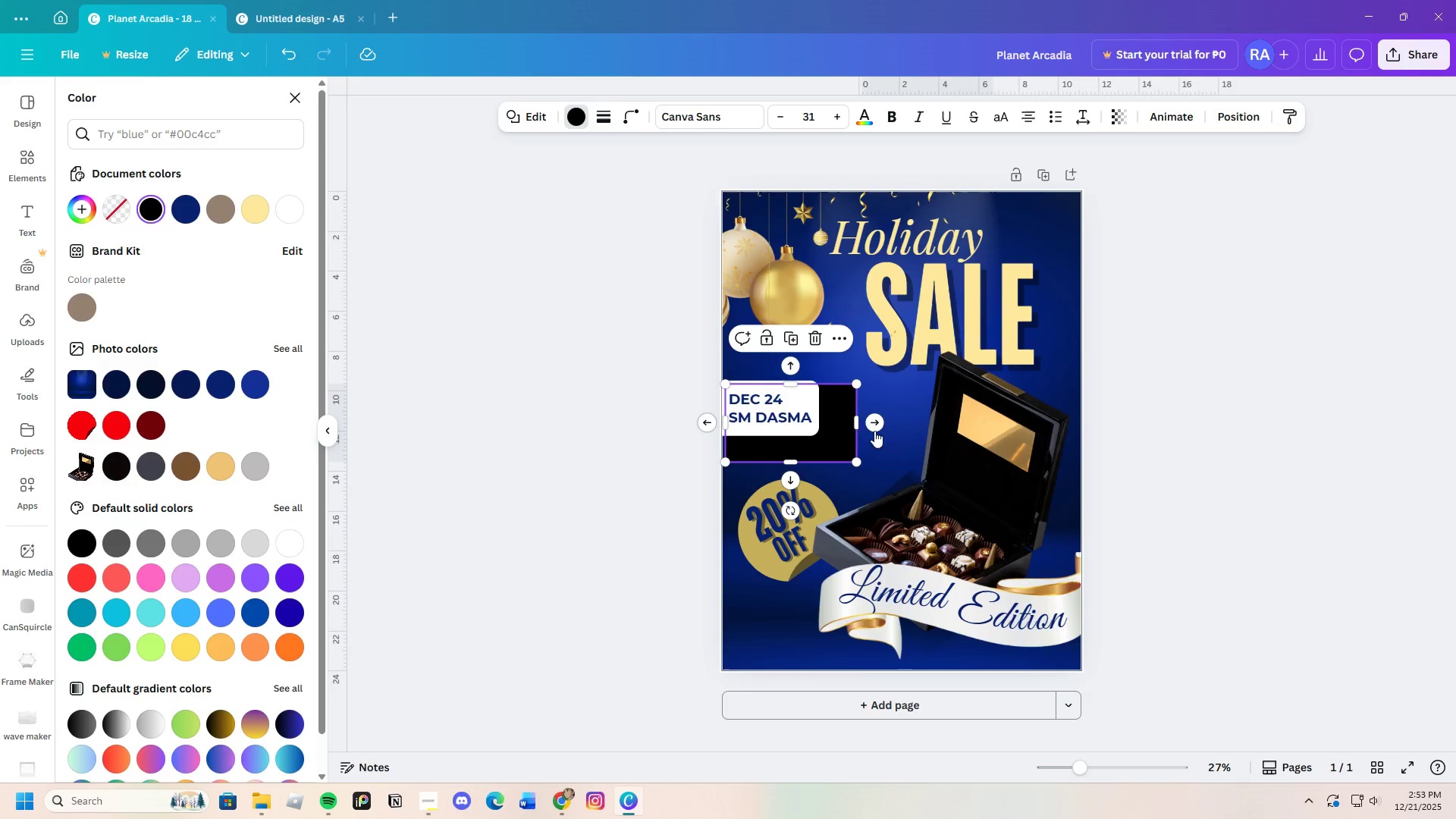 
left_click([1224, 477])
 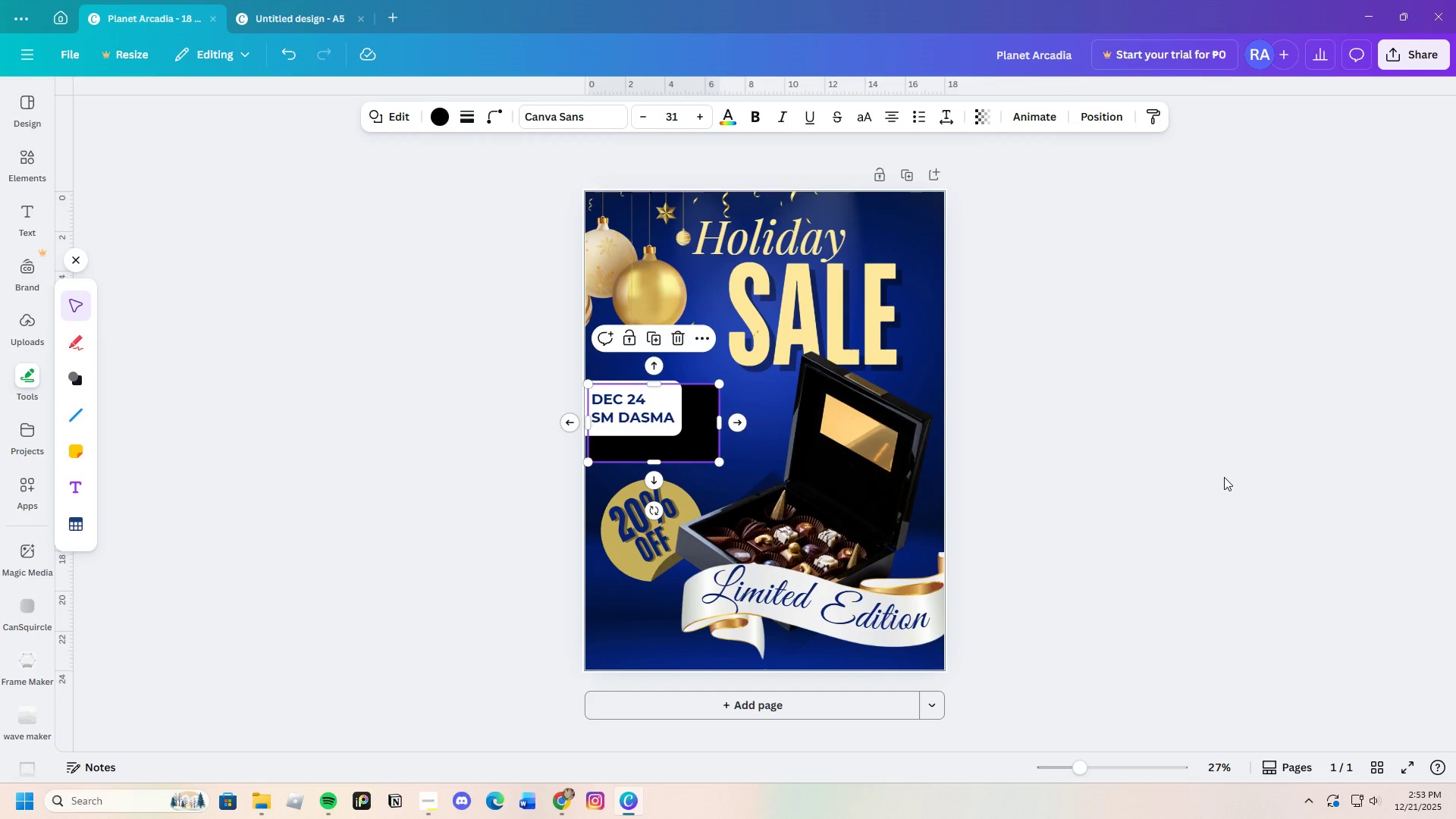 
left_click([1224, 477])
 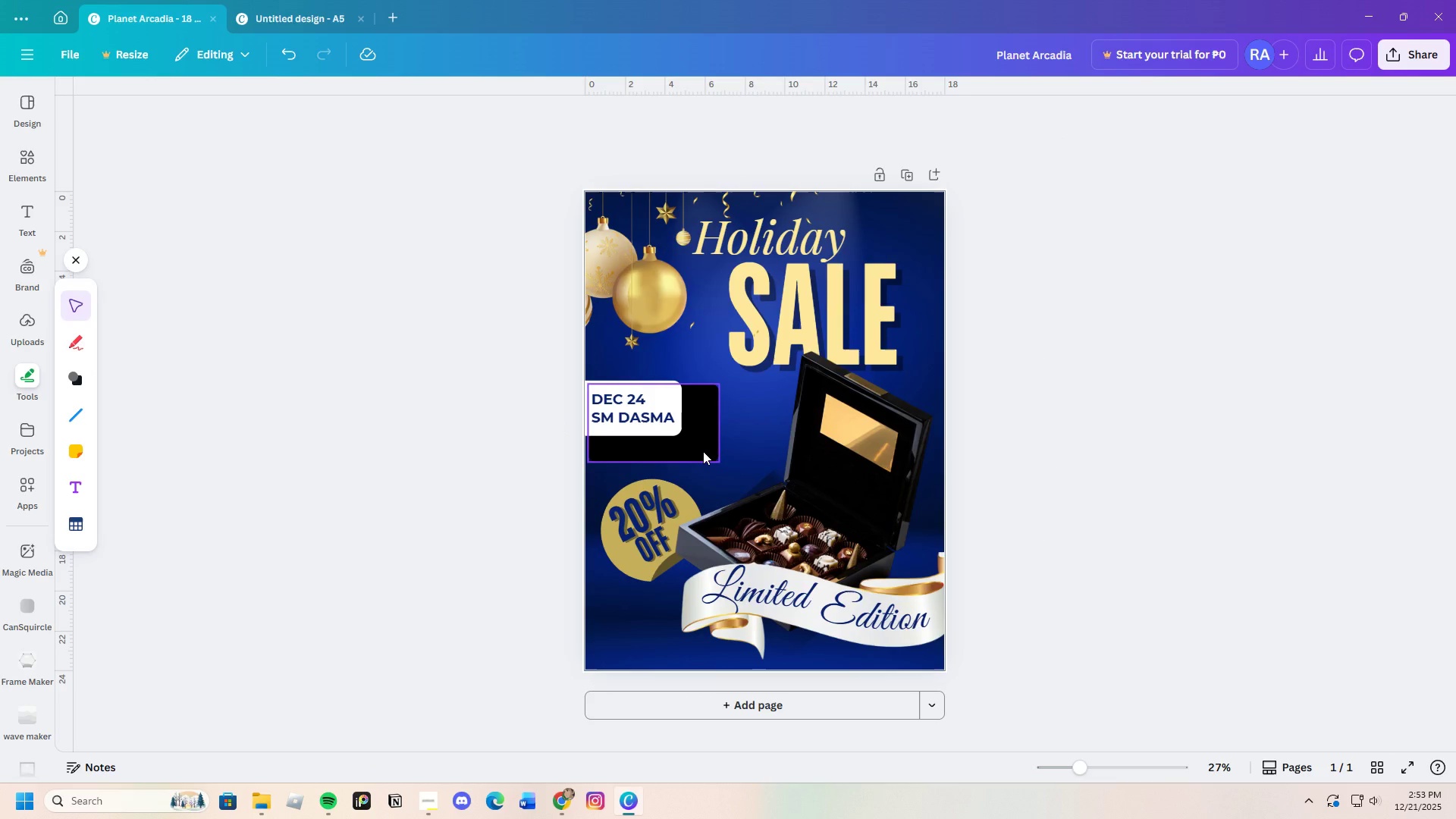 
left_click_drag(start_coordinate=[703, 451], to_coordinate=[671, 453])
 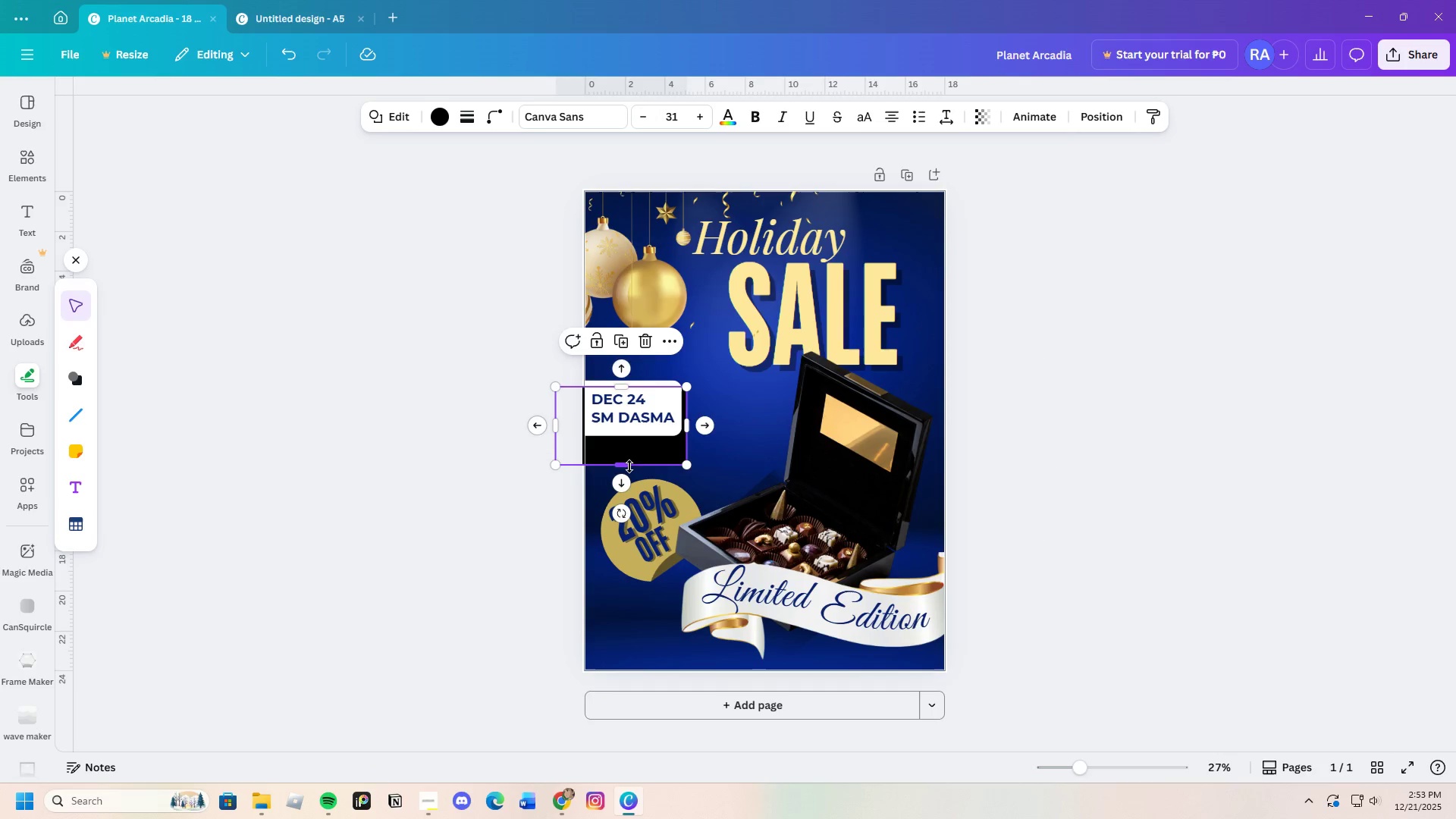 
left_click_drag(start_coordinate=[626, 466], to_coordinate=[633, 445])
 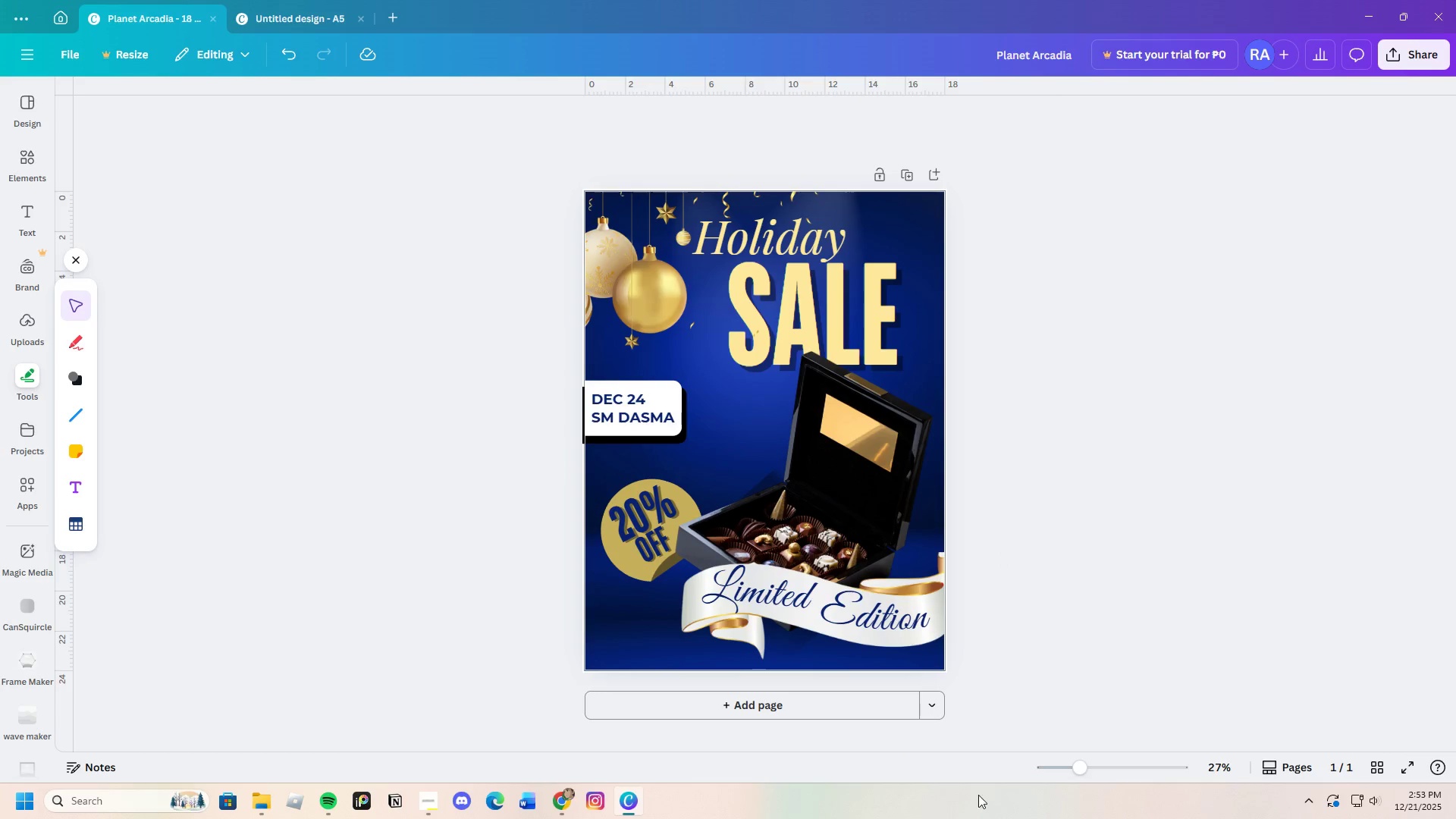 
left_click_drag(start_coordinate=[1081, 773], to_coordinate=[1106, 772])
 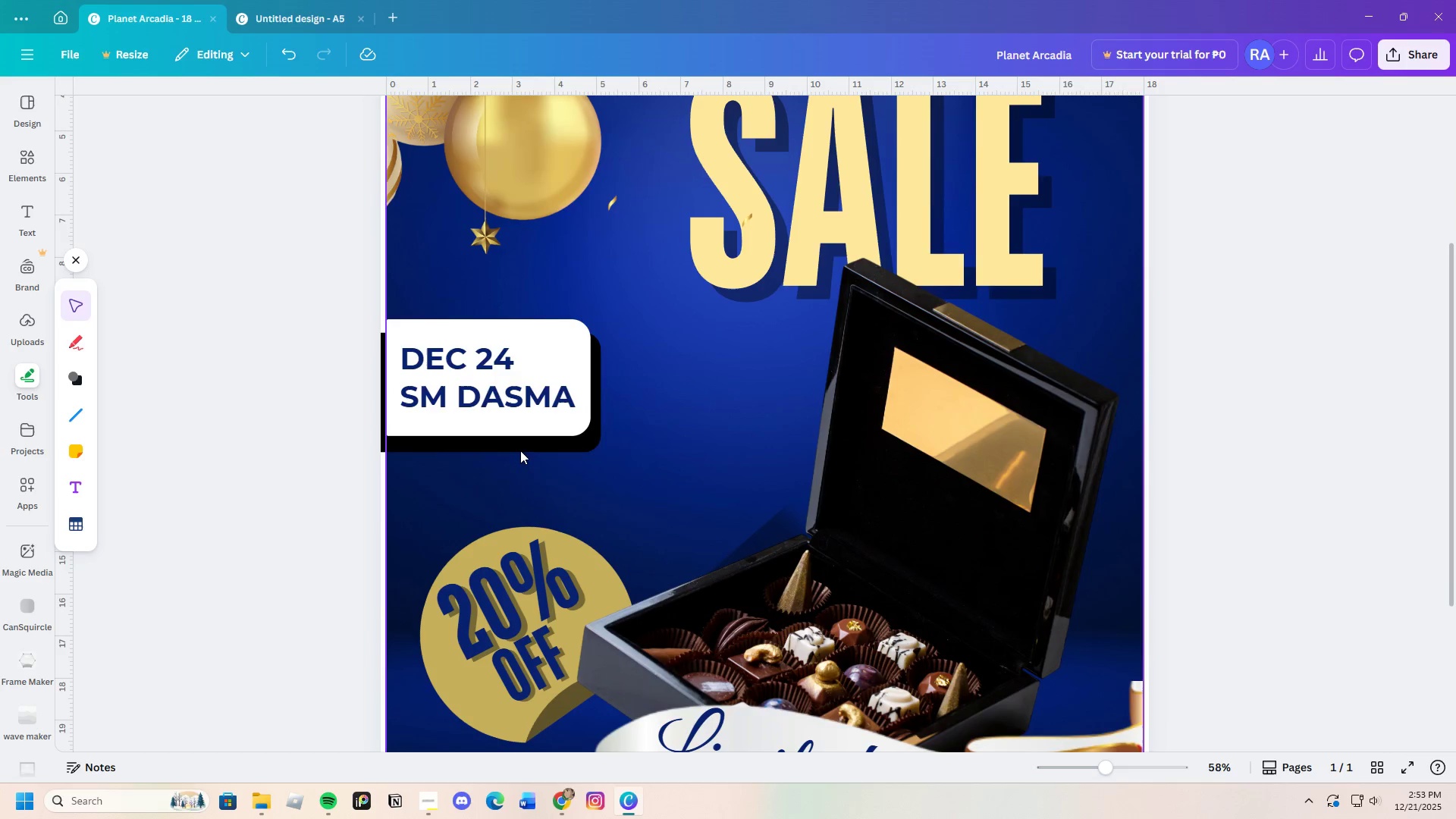 
left_click([519, 446])
 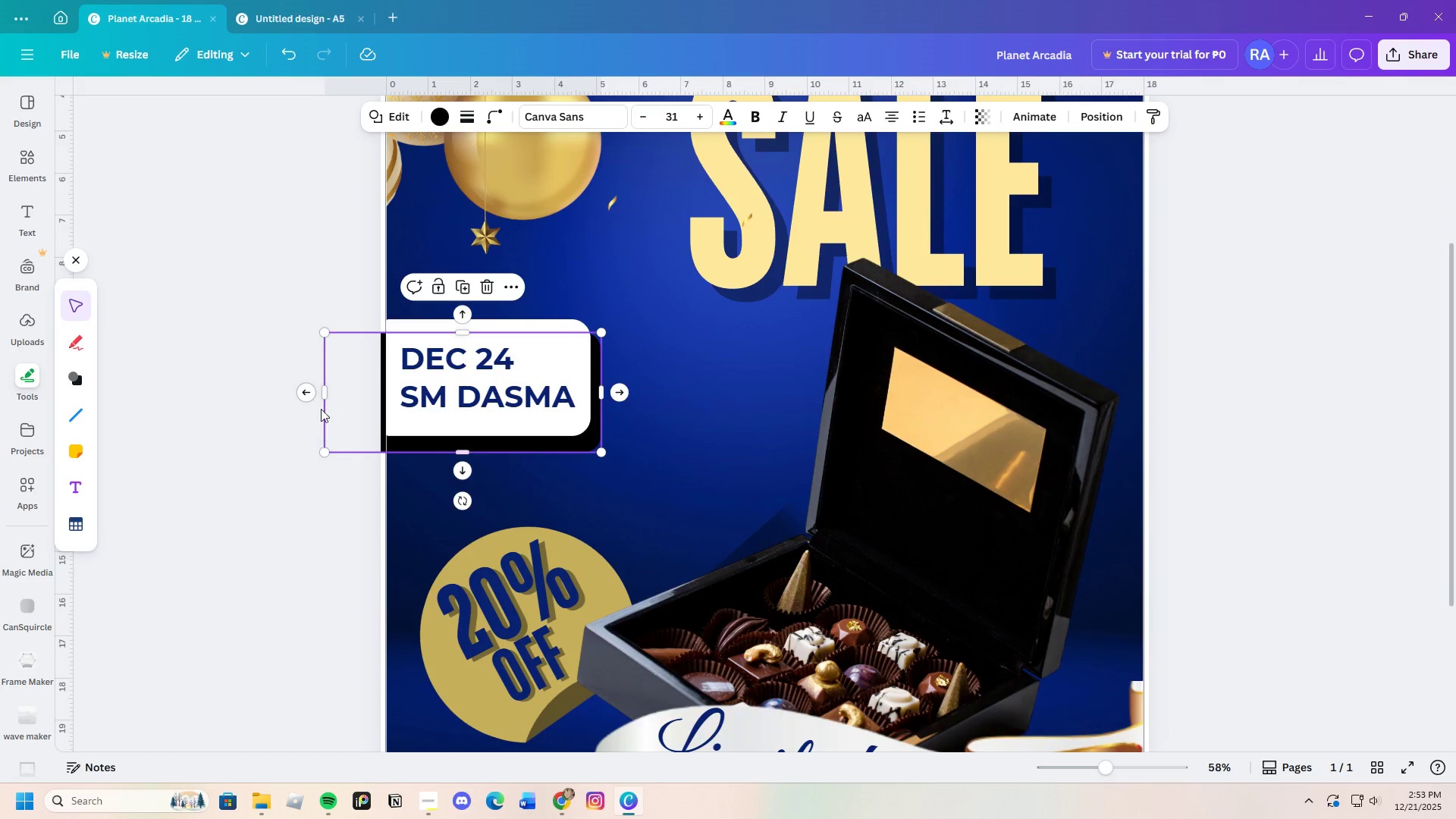 
left_click_drag(start_coordinate=[328, 390], to_coordinate=[371, 400])
 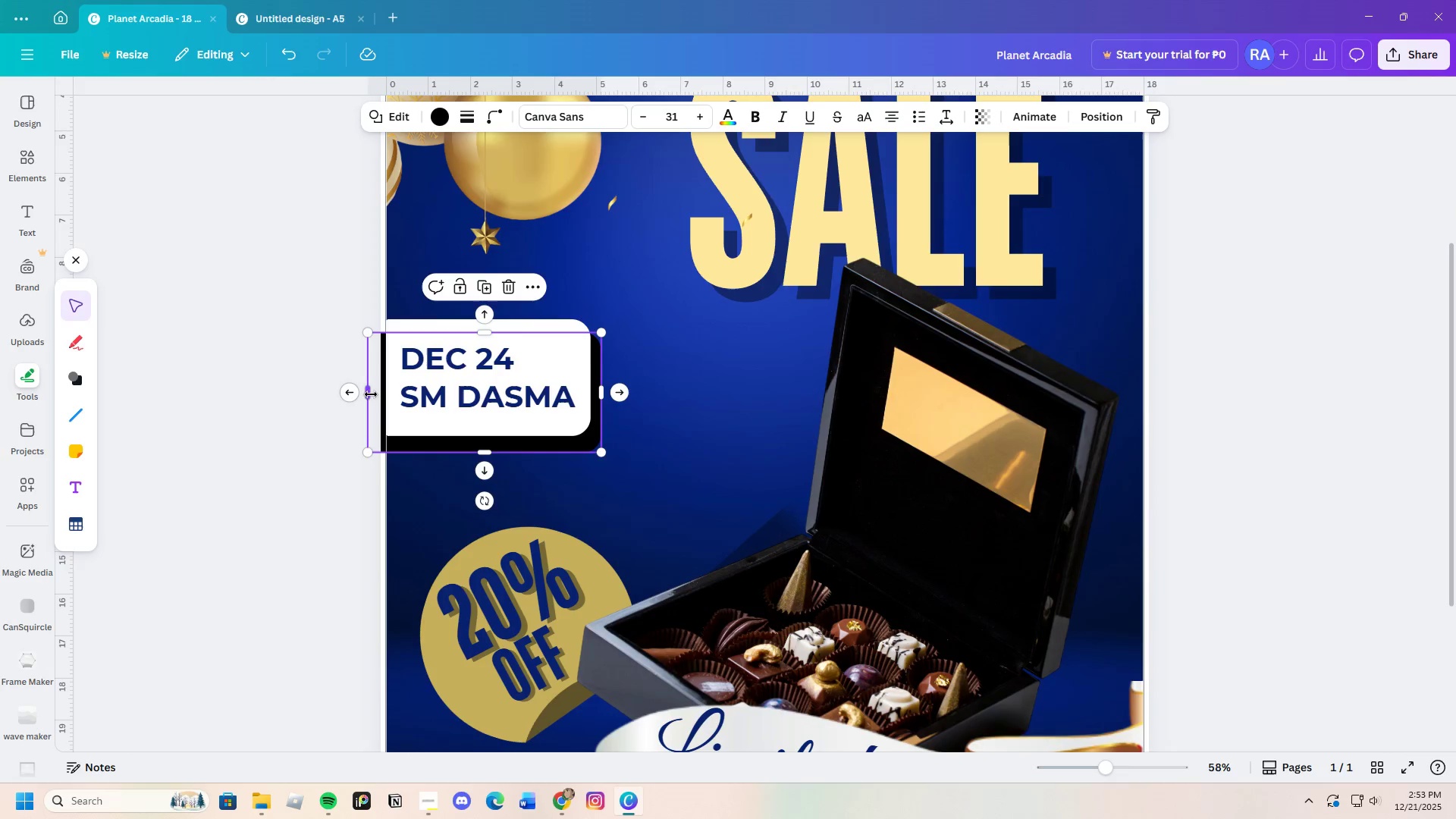 
left_click_drag(start_coordinate=[372, 393], to_coordinate=[362, 394])
 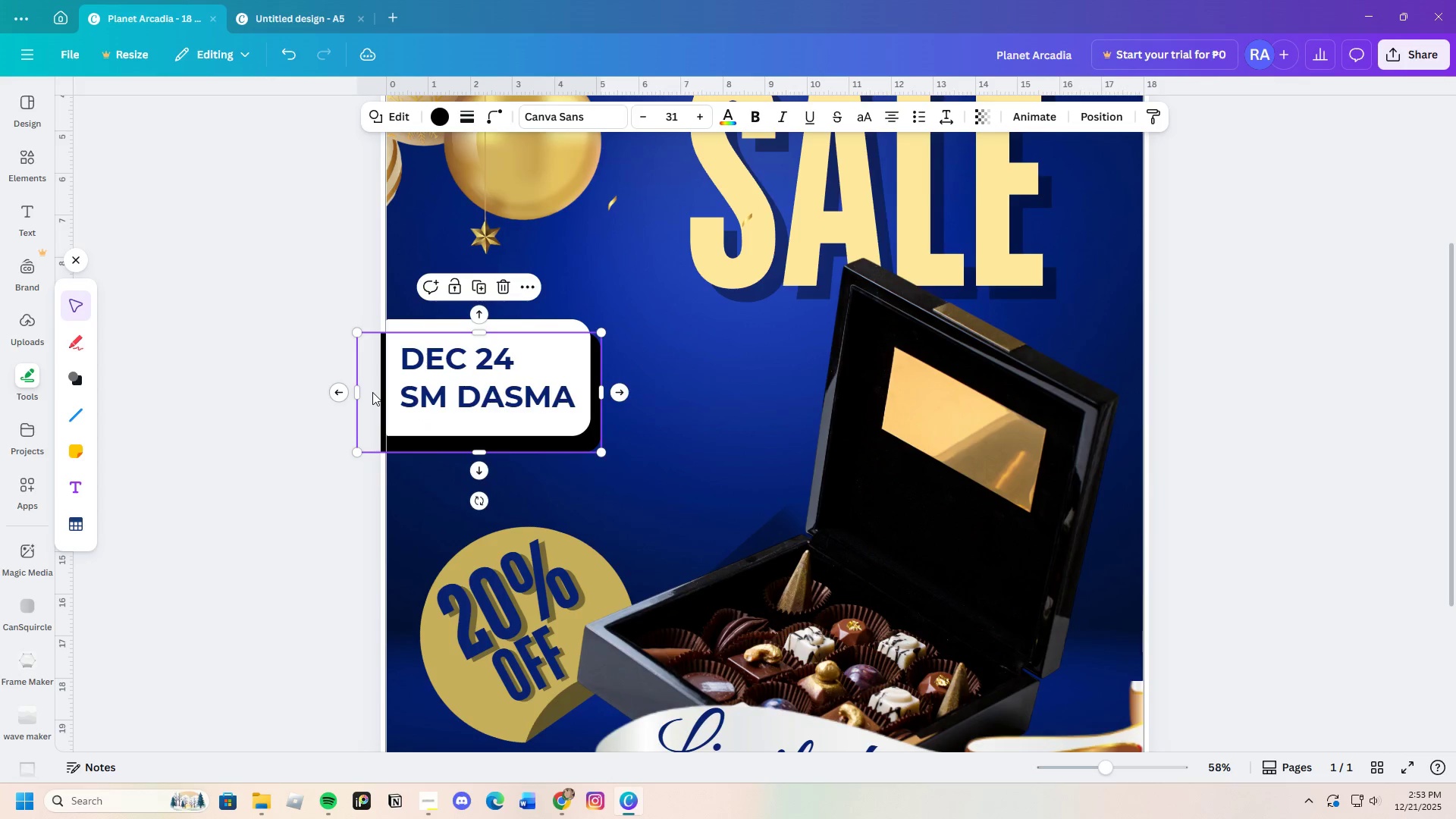 
double_click([372, 392])
 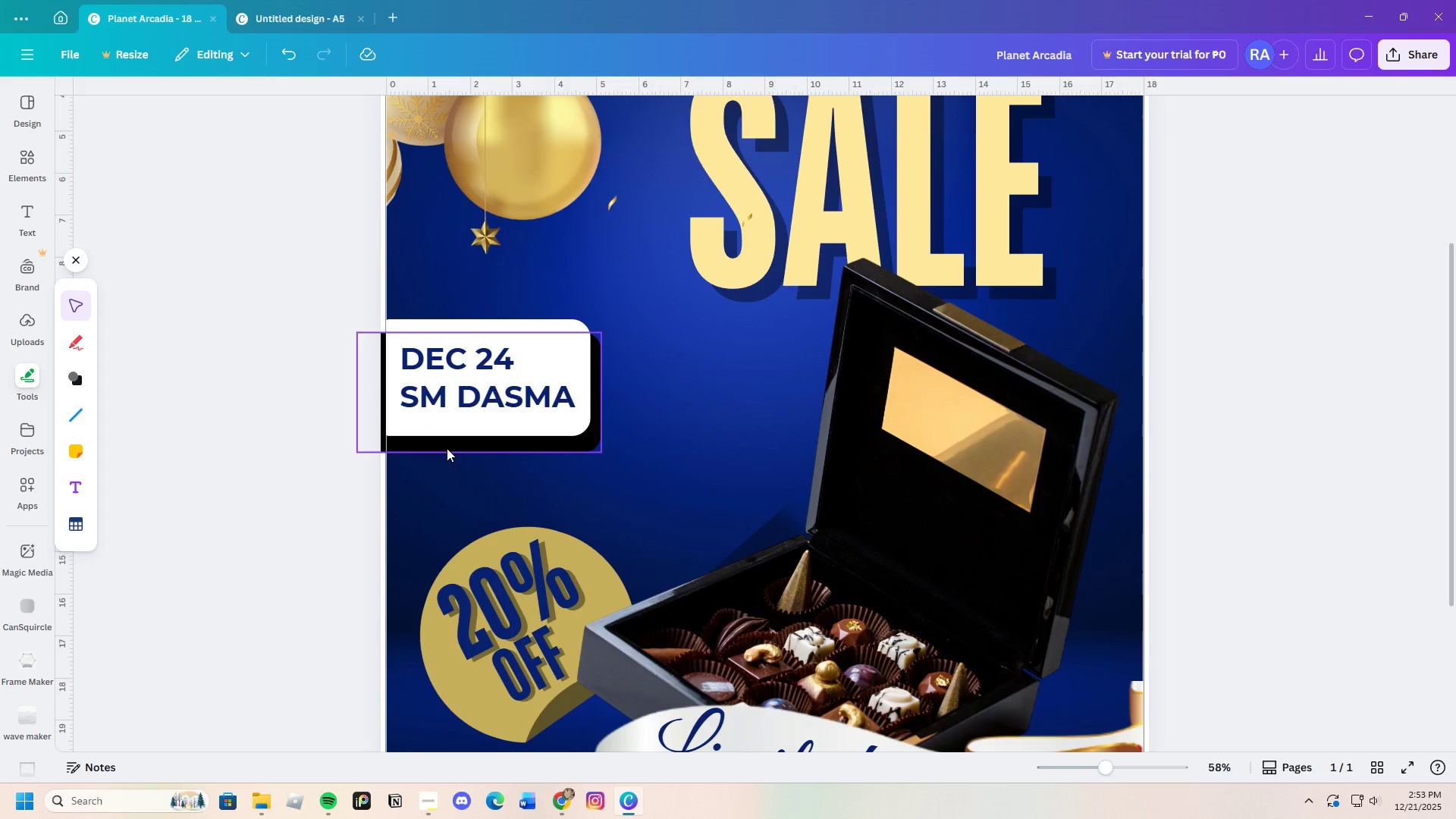 
double_click([447, 448])
 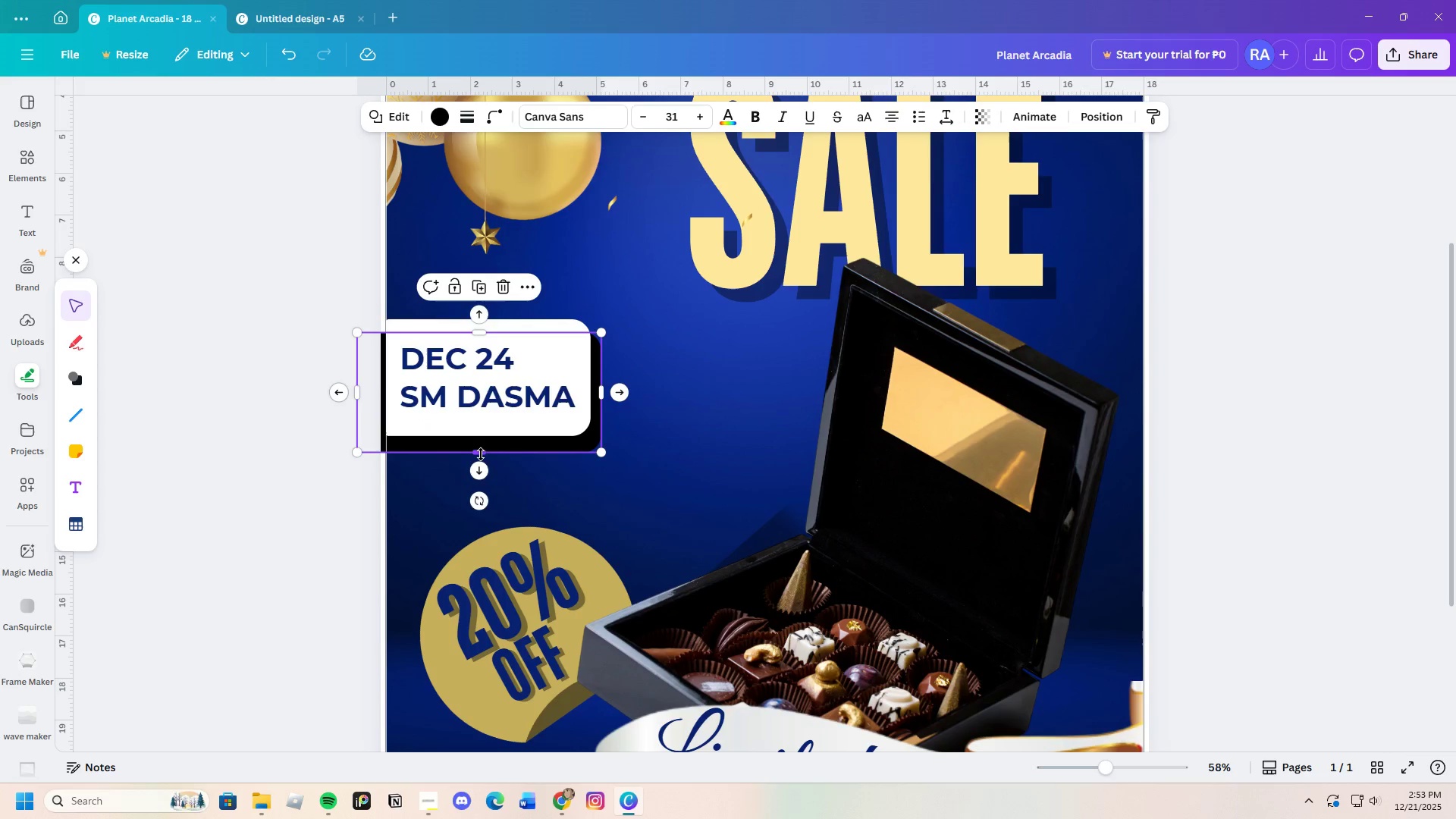 
left_click_drag(start_coordinate=[482, 453], to_coordinate=[484, 447])
 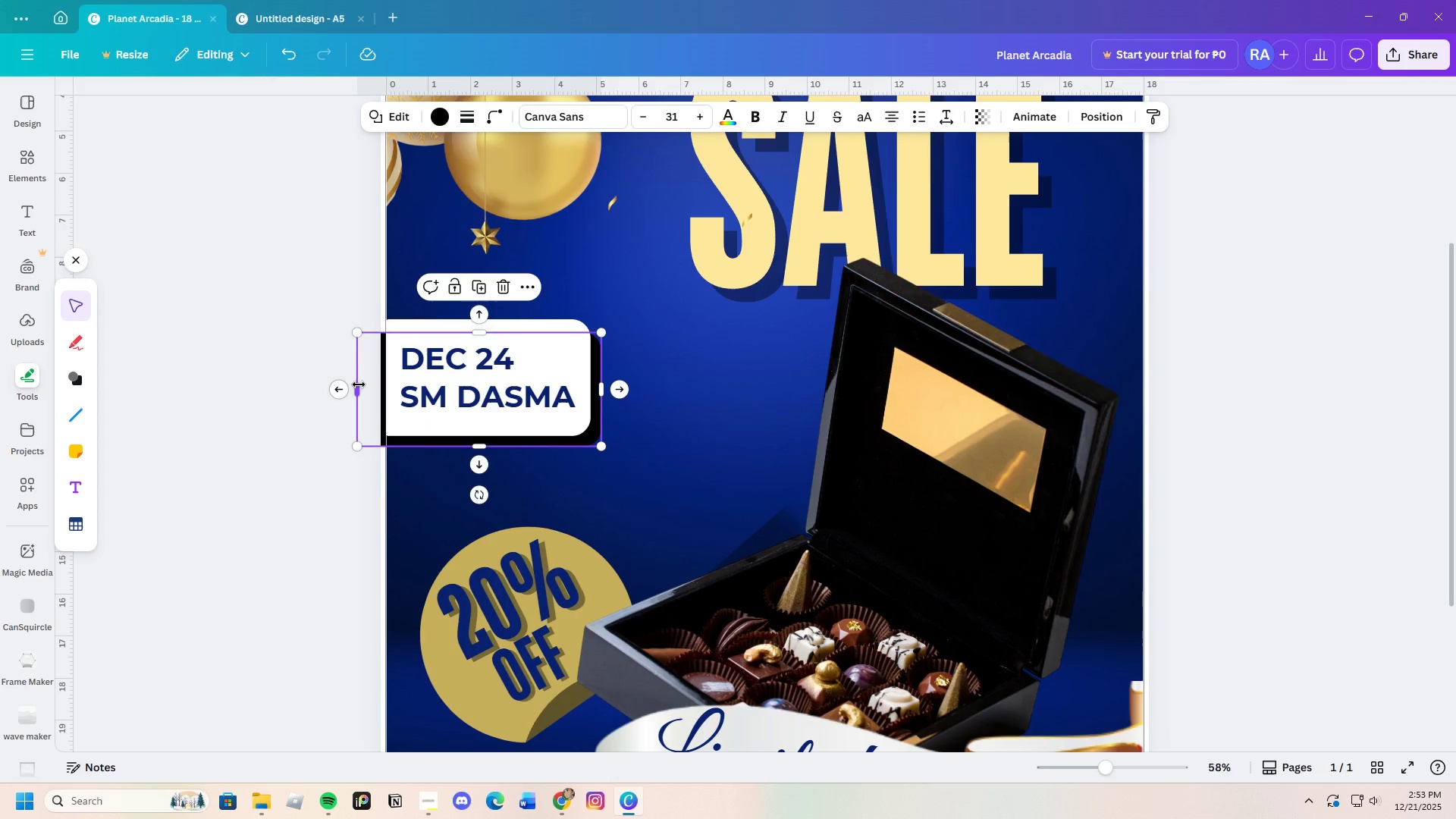 
left_click_drag(start_coordinate=[359, 385], to_coordinate=[387, 388])
 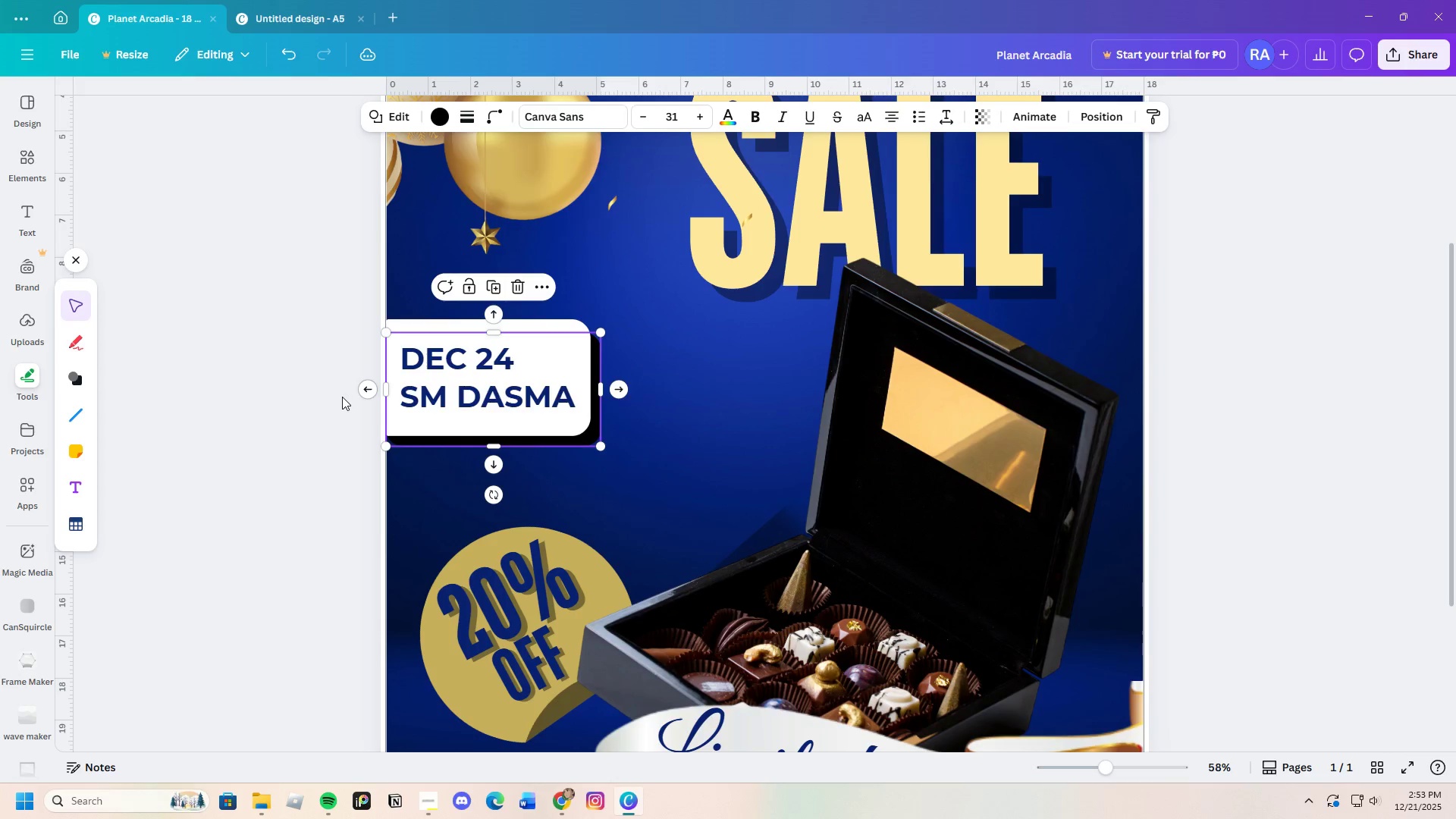 
left_click([340, 397])
 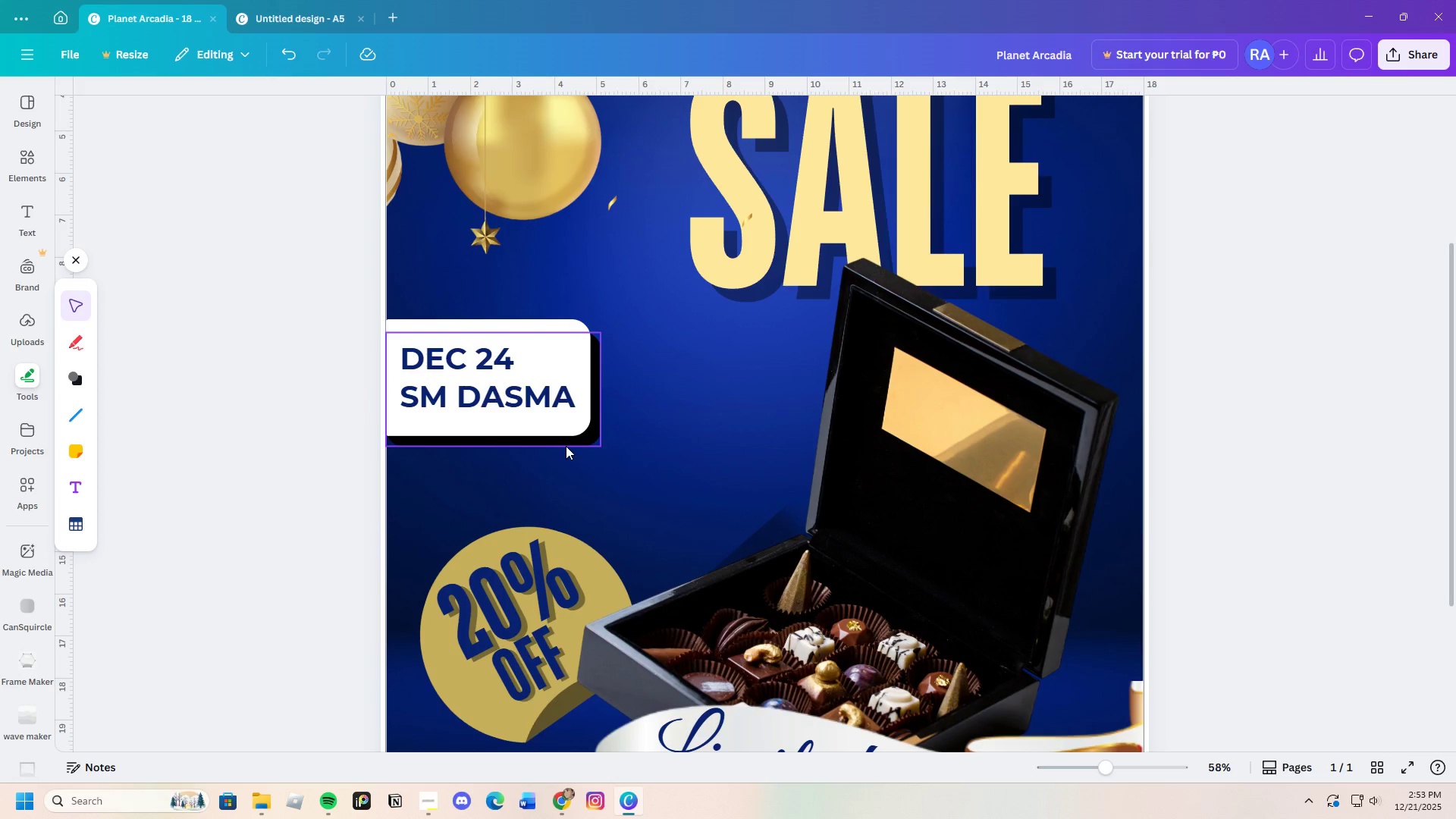 
left_click([565, 446])
 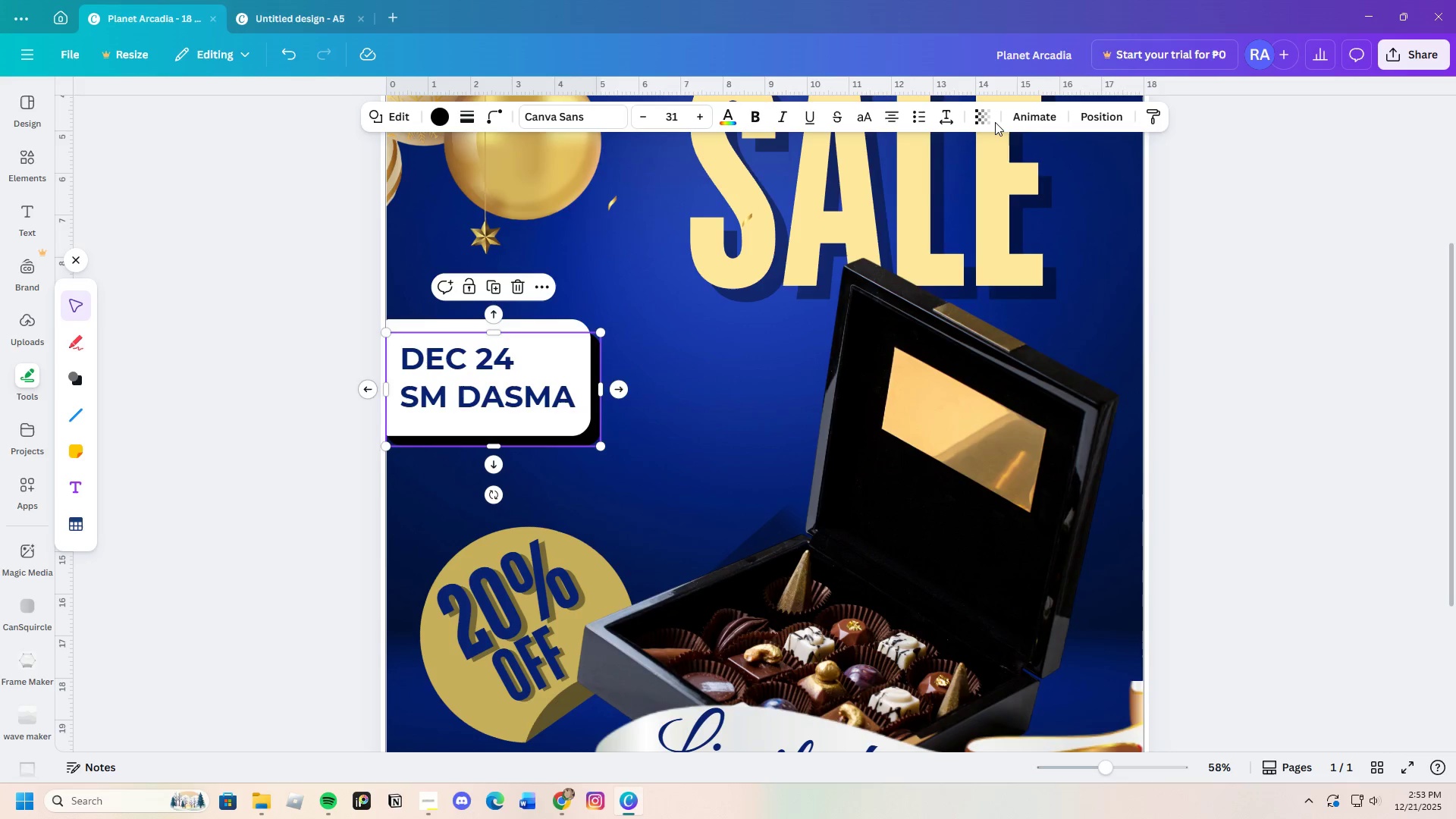 
left_click([988, 122])
 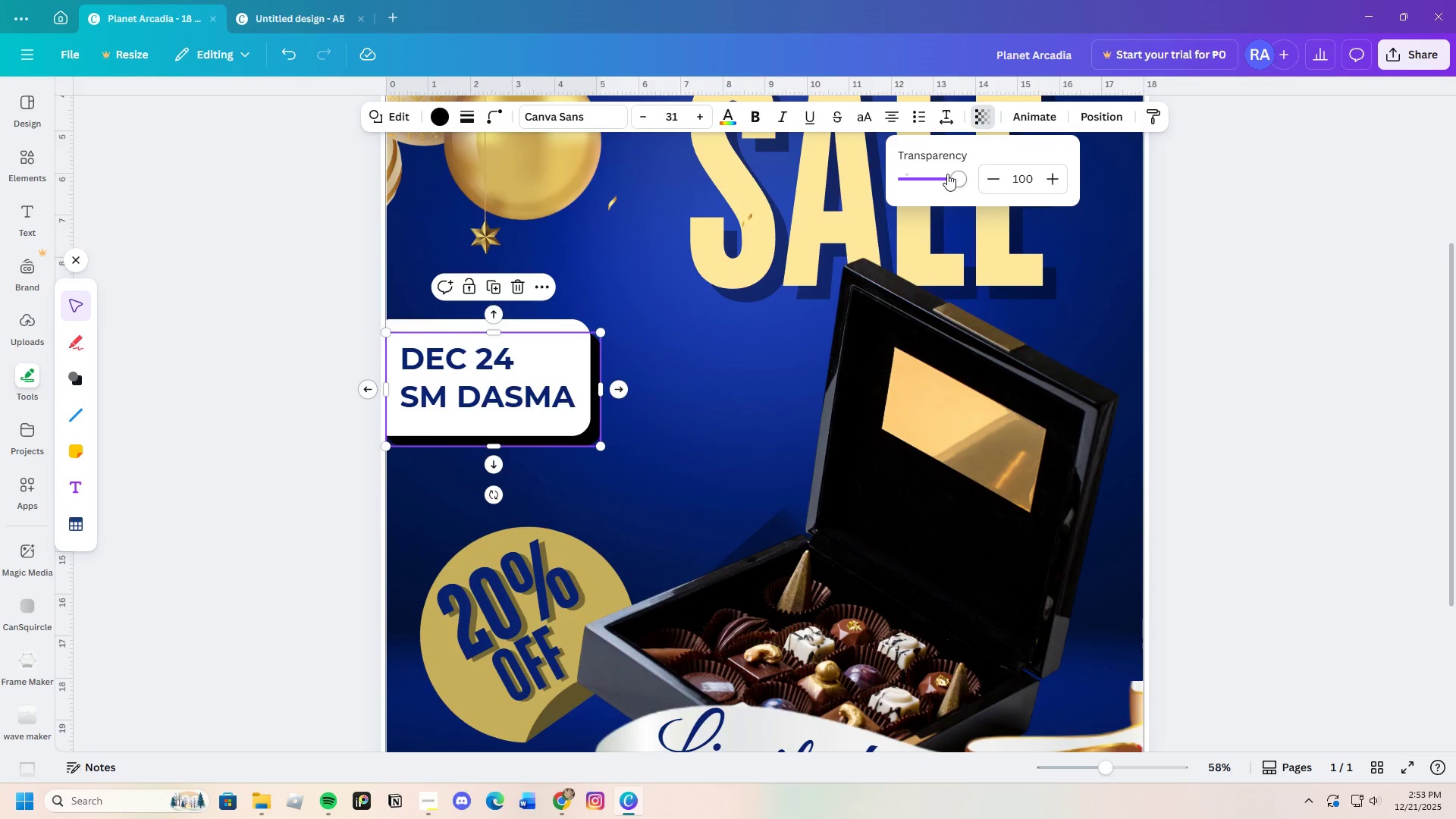 
left_click_drag(start_coordinate=[947, 174], to_coordinate=[940, 184])
 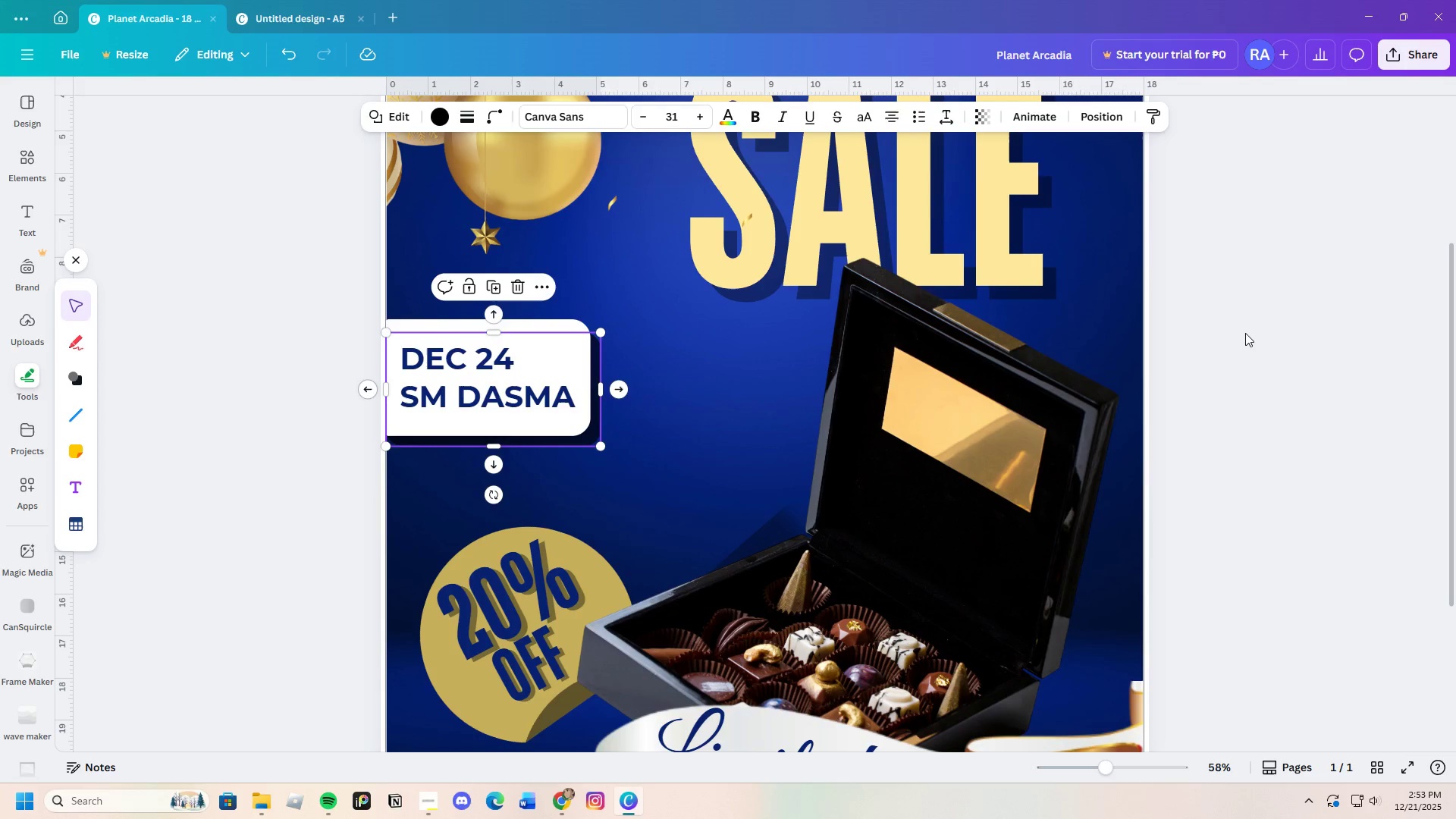 
double_click([1245, 333])
 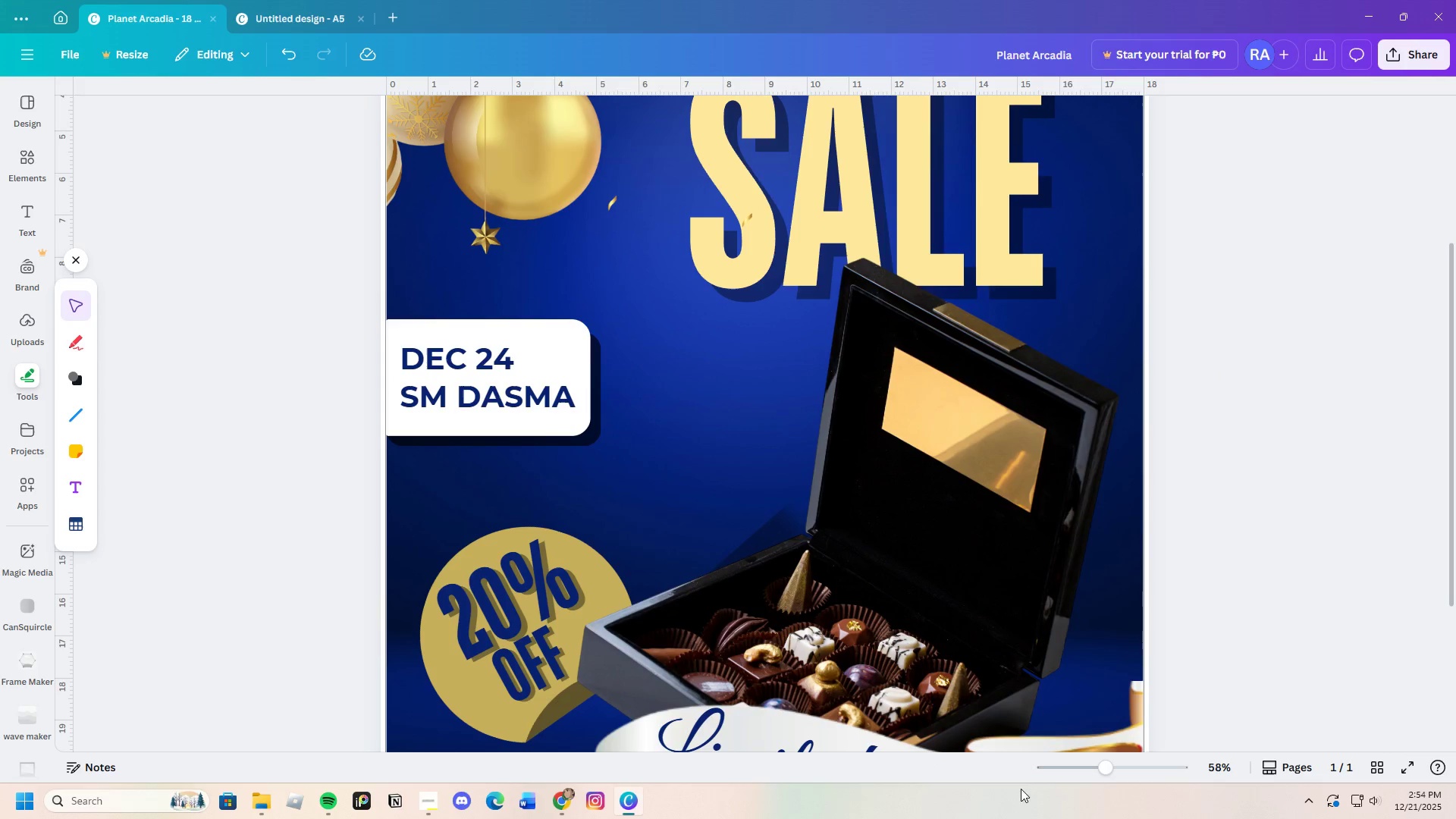 
left_click_drag(start_coordinate=[1101, 770], to_coordinate=[1088, 779])
 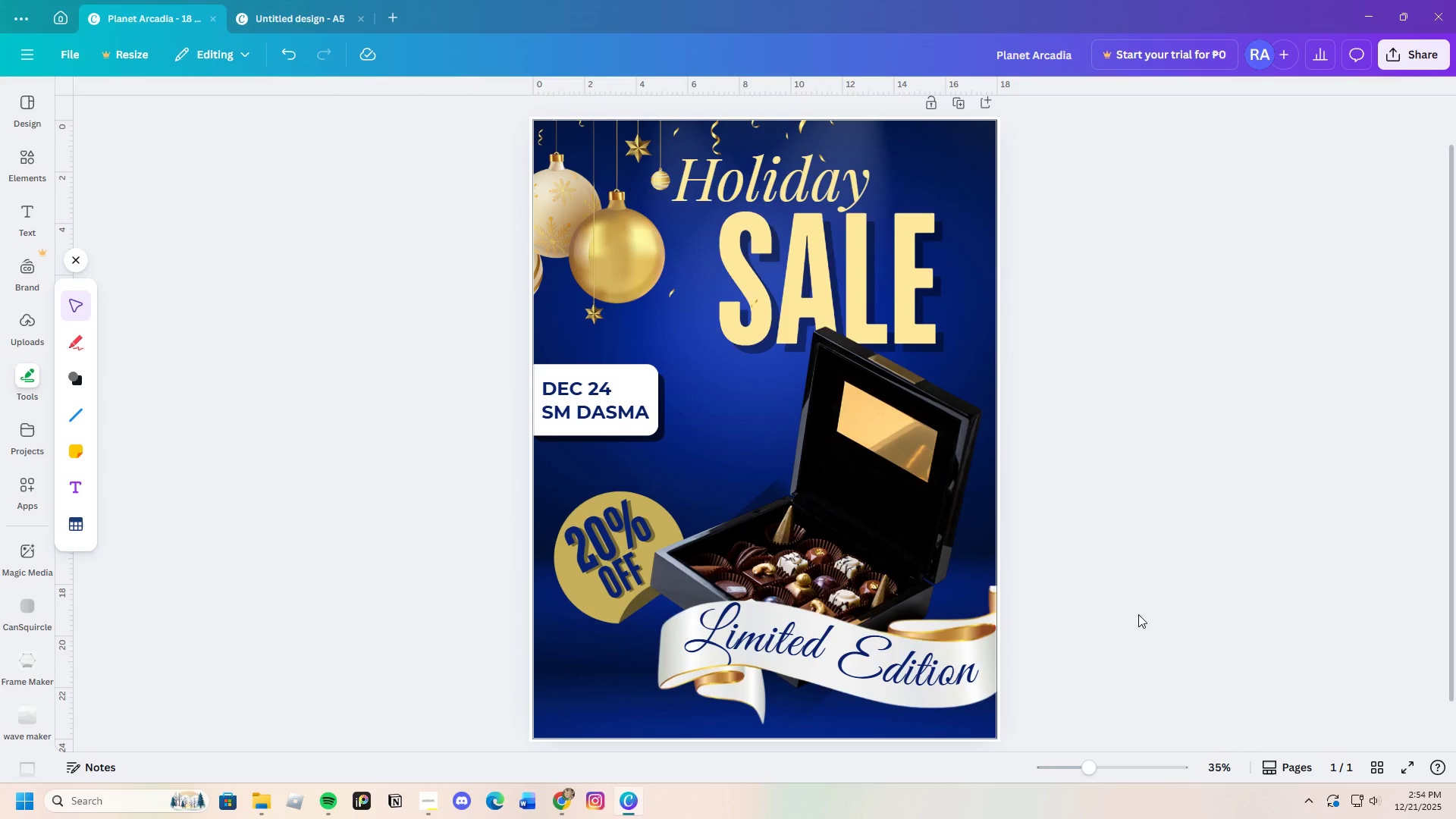 
left_click([1138, 614])
 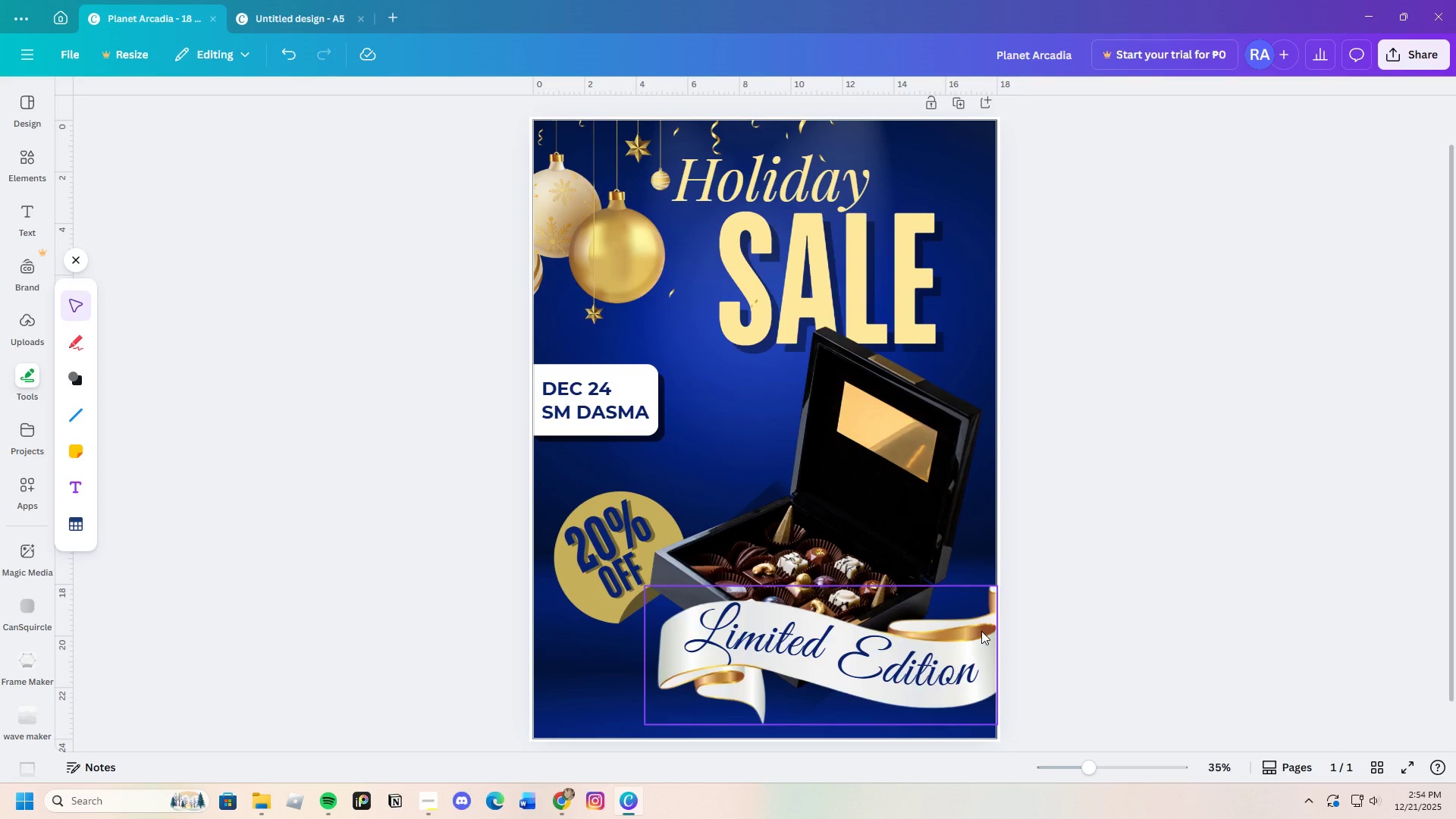 
left_click([1120, 613])
 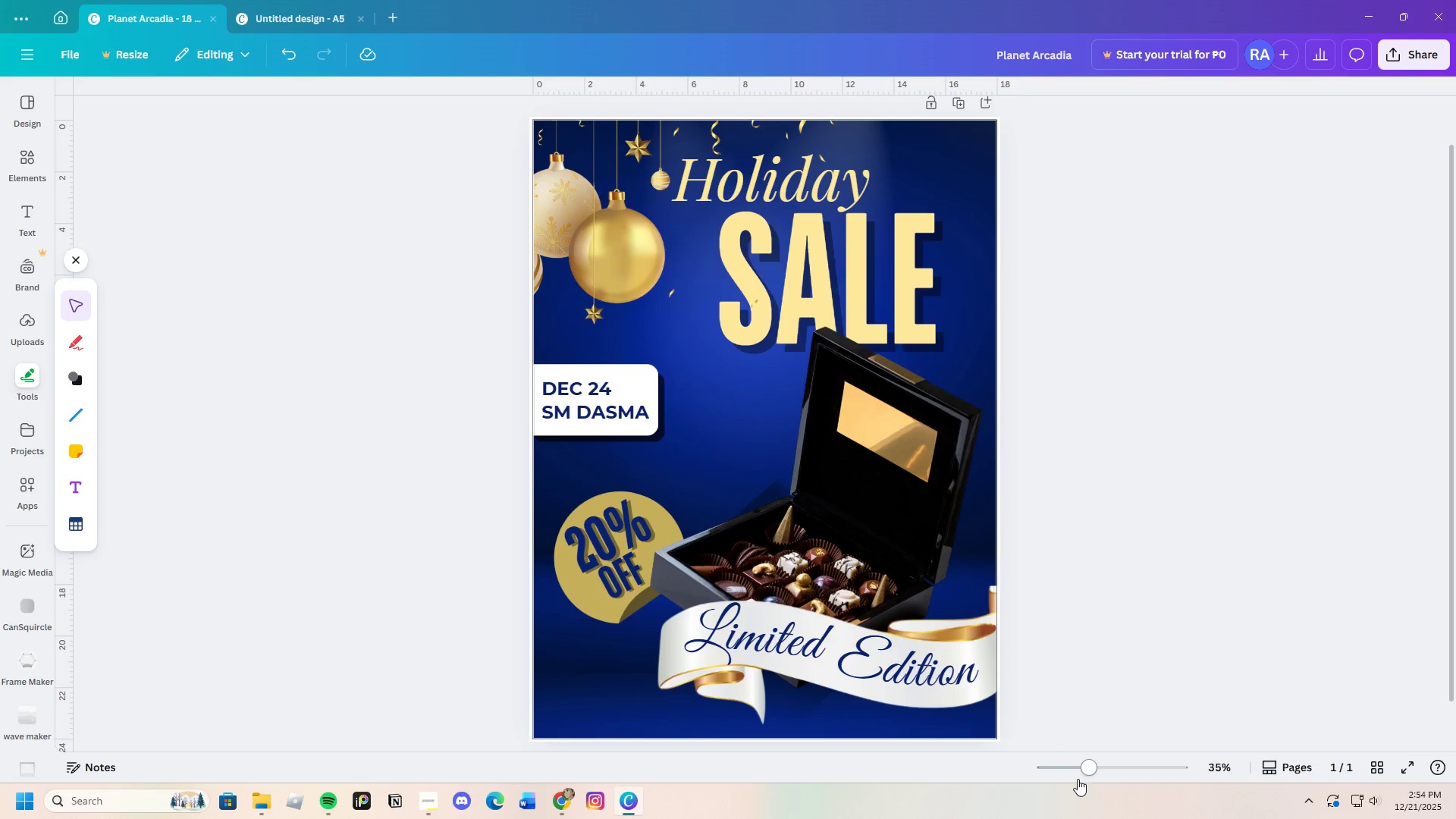 
left_click_drag(start_coordinate=[1095, 771], to_coordinate=[1083, 789])
 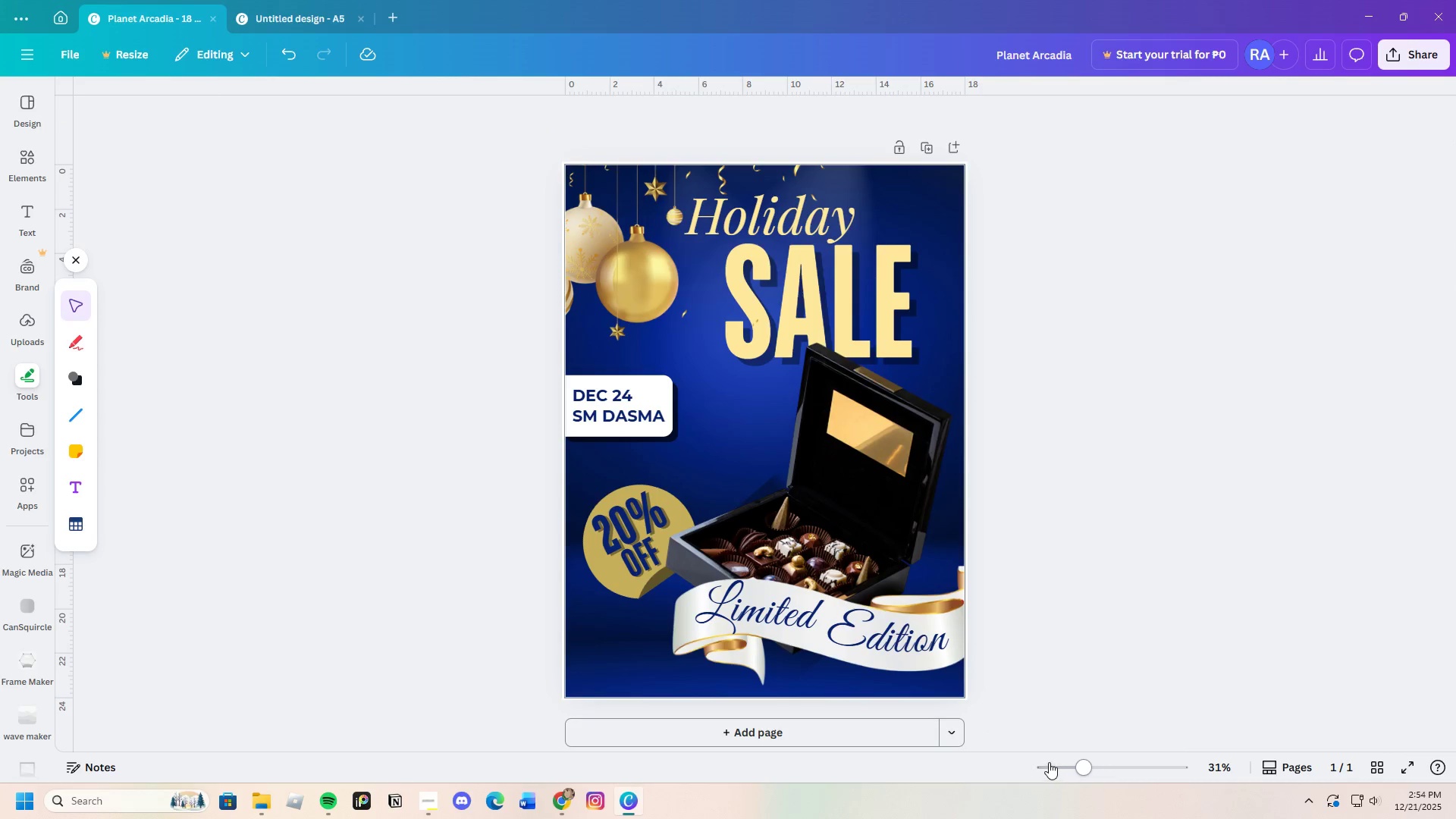 
scroll: coordinate [1045, 752], scroll_direction: down, amount: 1.0
 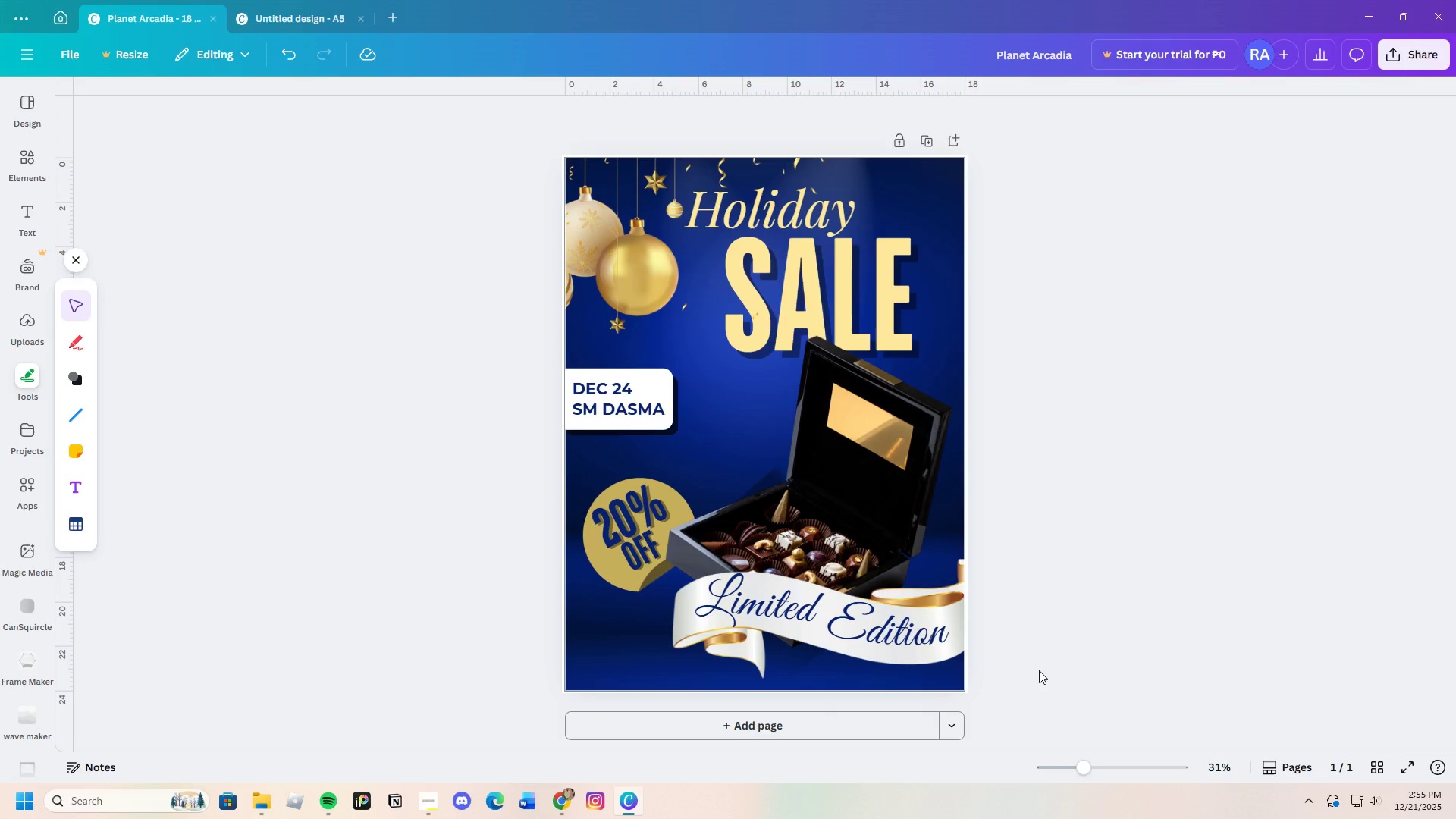 
wait(48.24)
 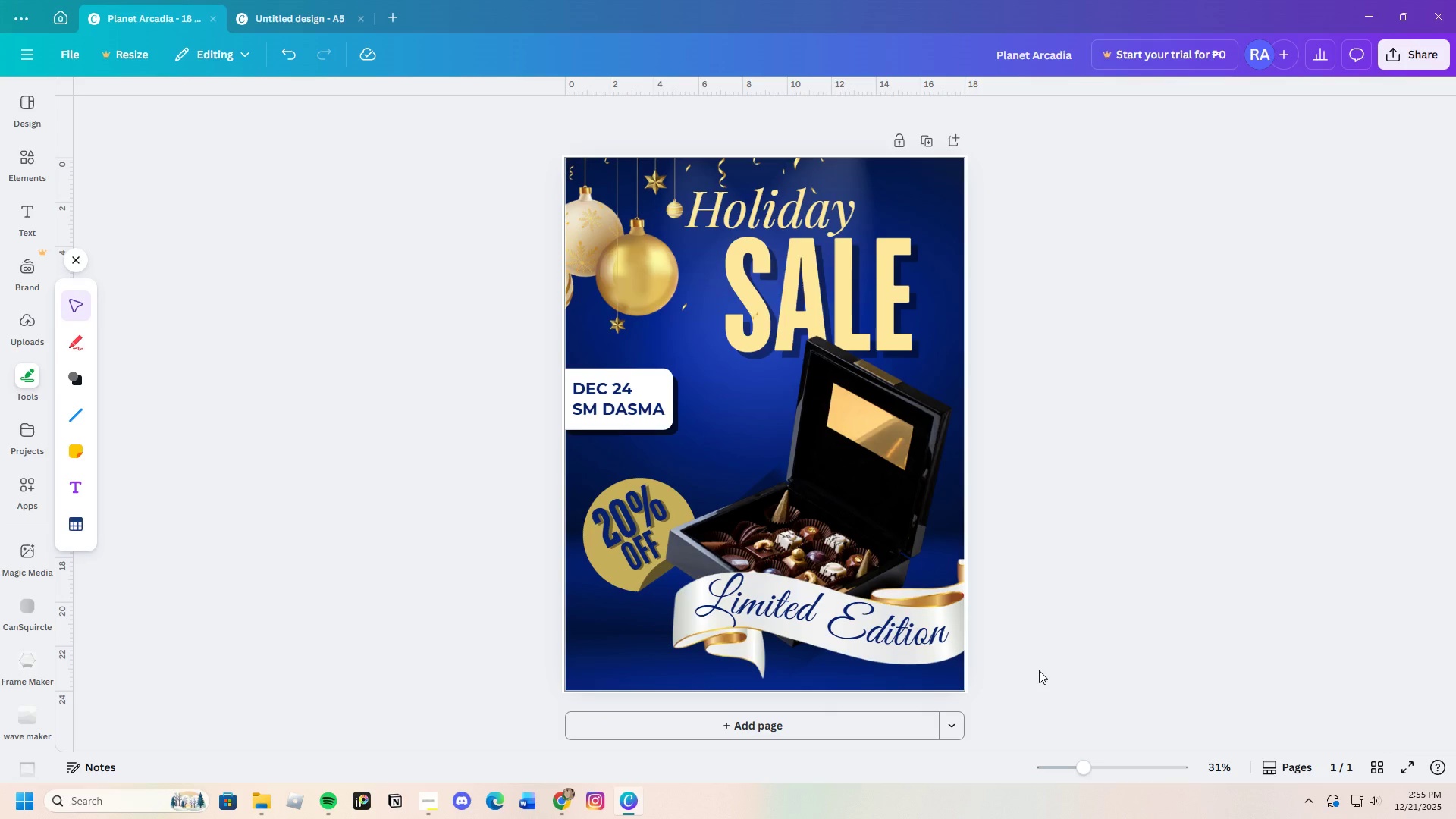 
left_click([775, 478])
 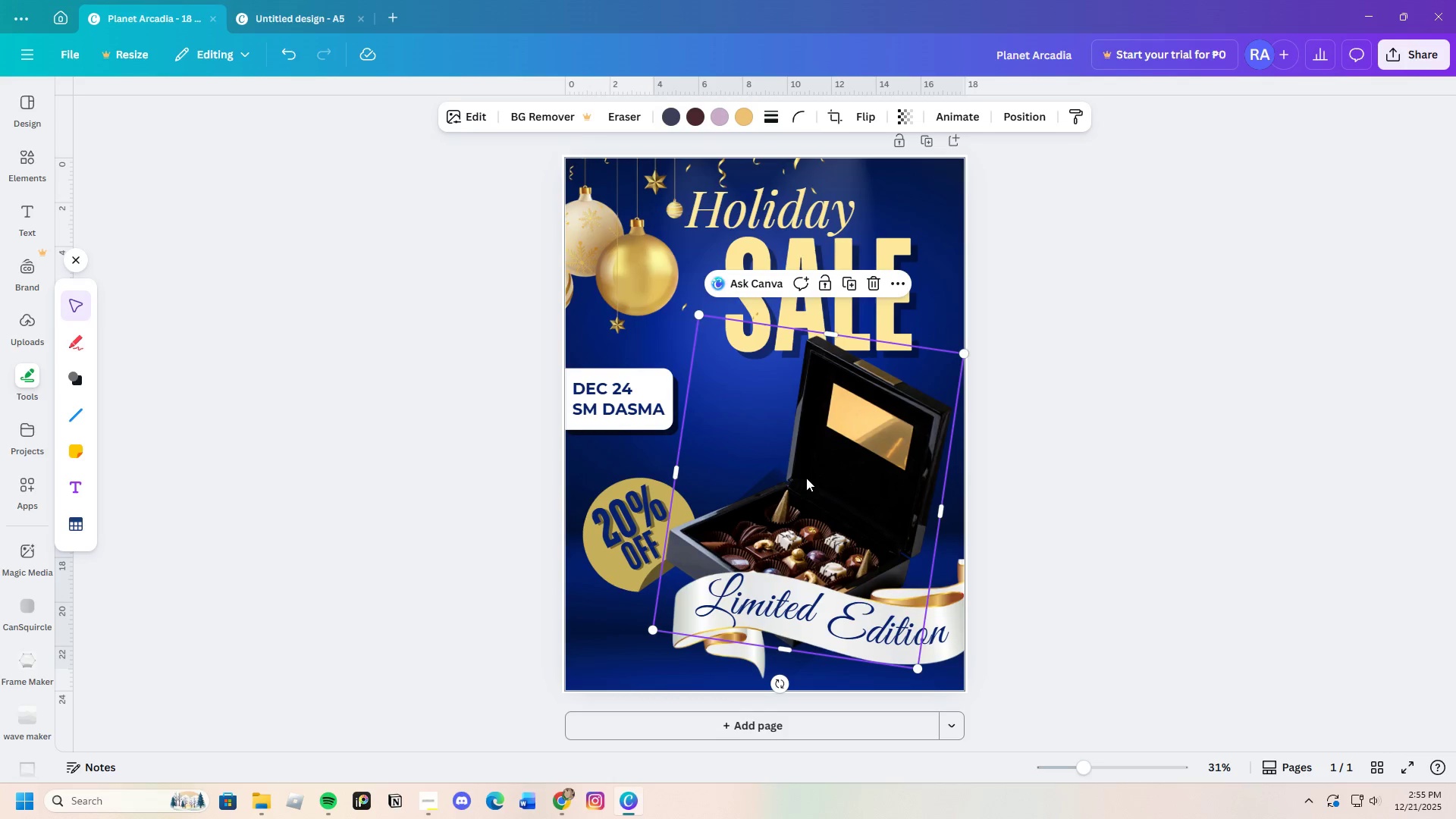 
left_click_drag(start_coordinate=[810, 478], to_coordinate=[849, 487])
 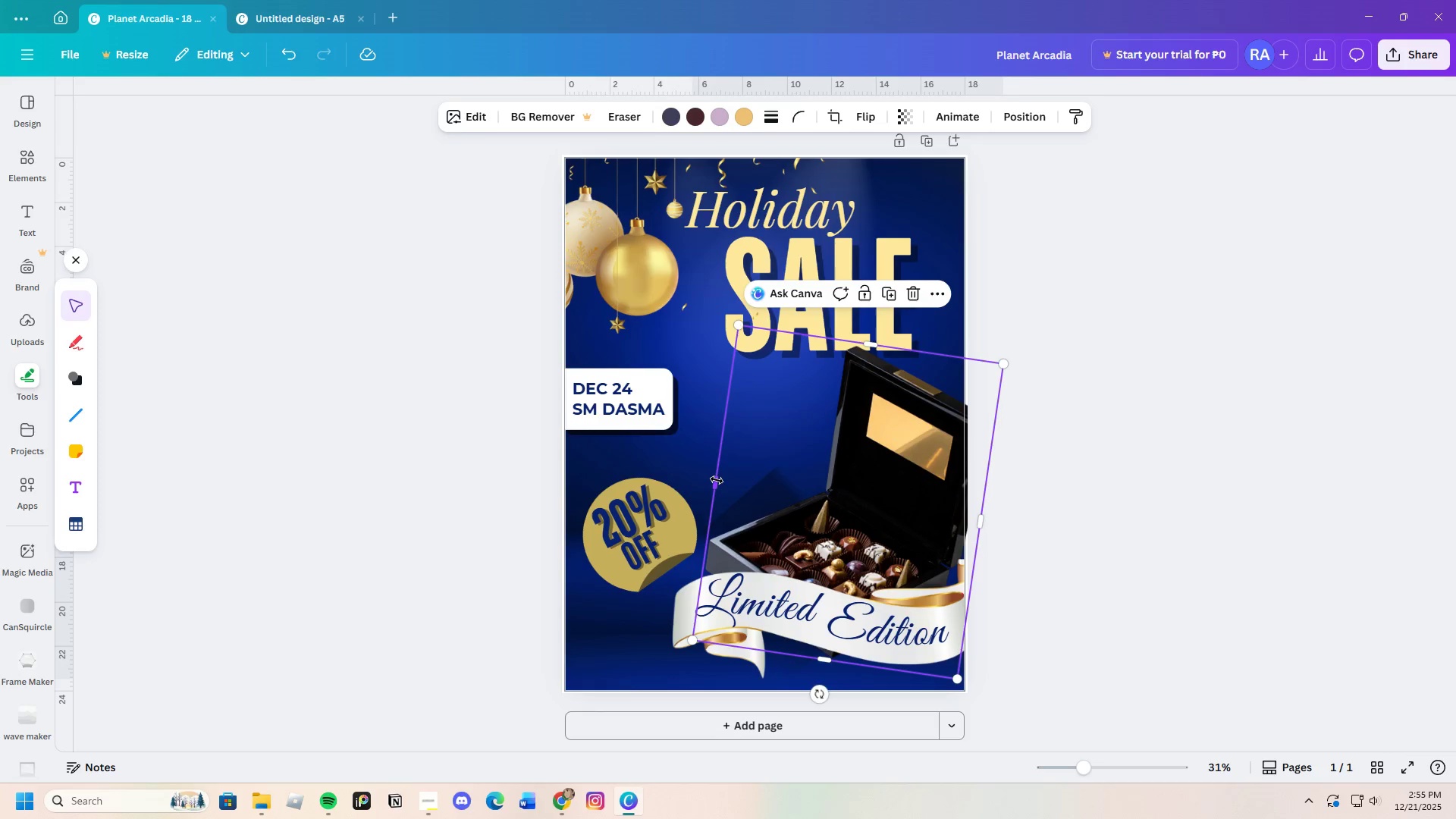 
left_click_drag(start_coordinate=[717, 480], to_coordinate=[773, 499])
 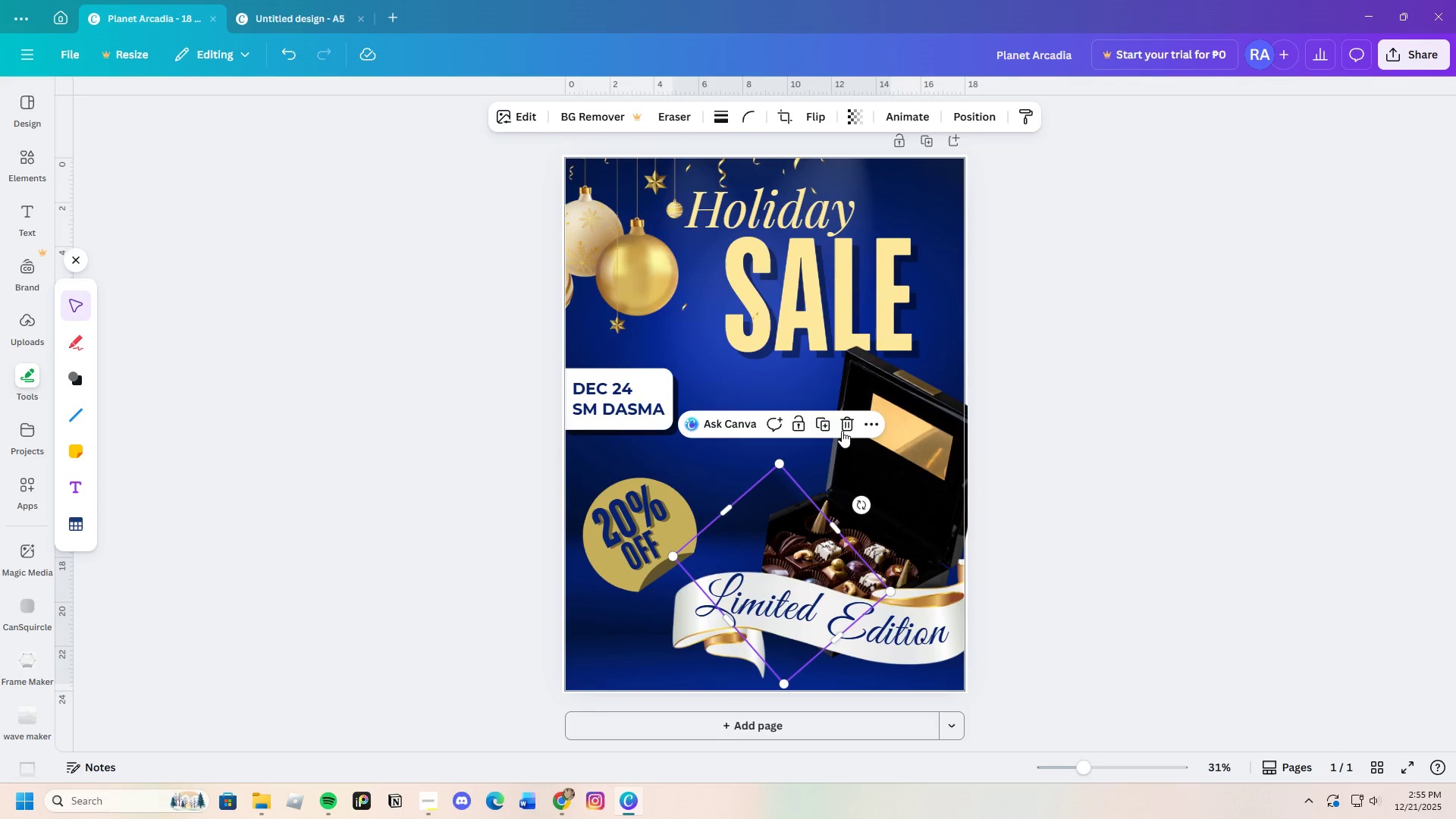 
left_click([843, 422])
 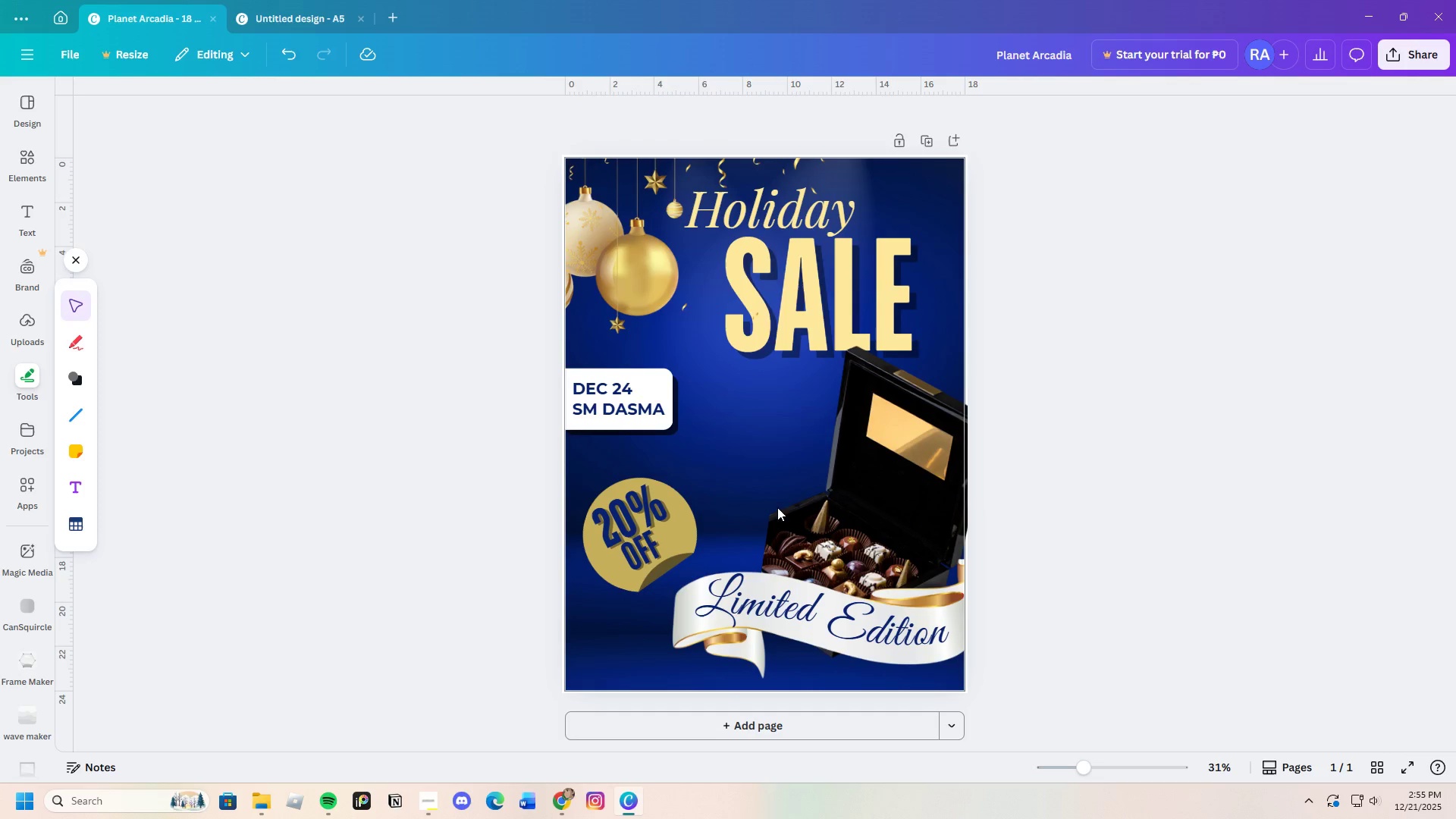 
left_click([824, 526])
 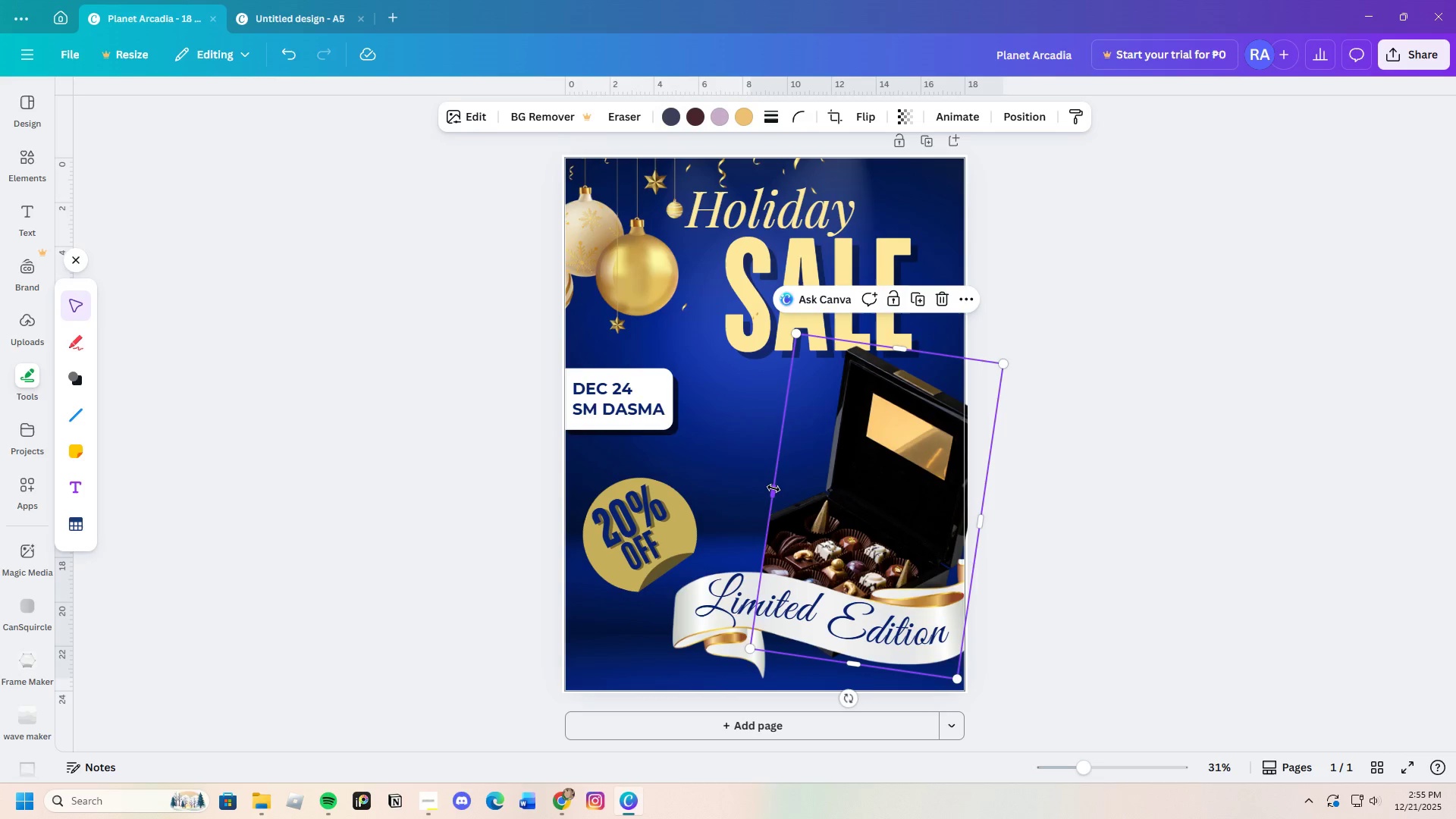 
left_click_drag(start_coordinate=[773, 488], to_coordinate=[714, 471])
 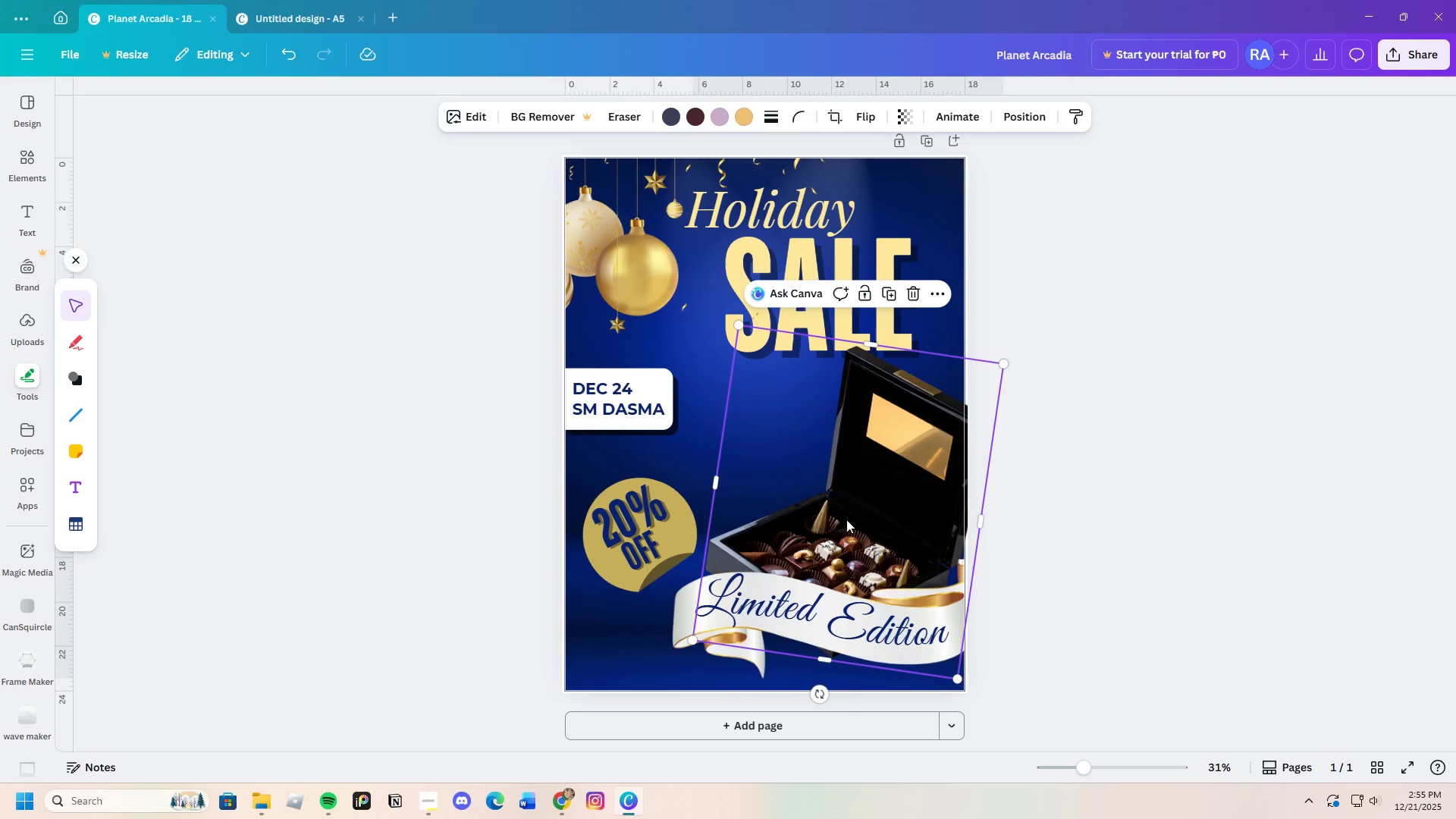 
left_click_drag(start_coordinate=[846, 519], to_coordinate=[816, 511])
 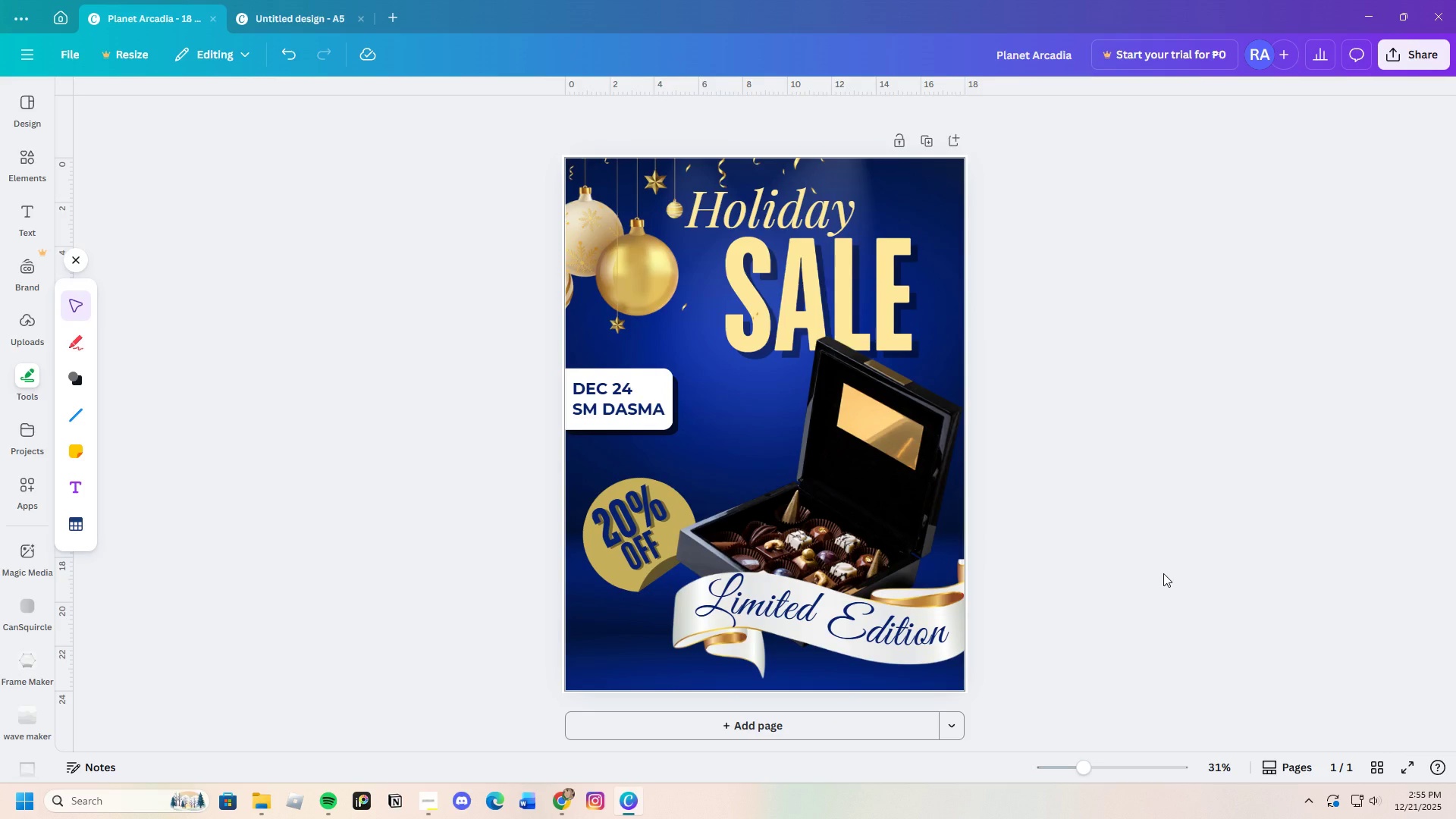 
left_click([873, 504])
 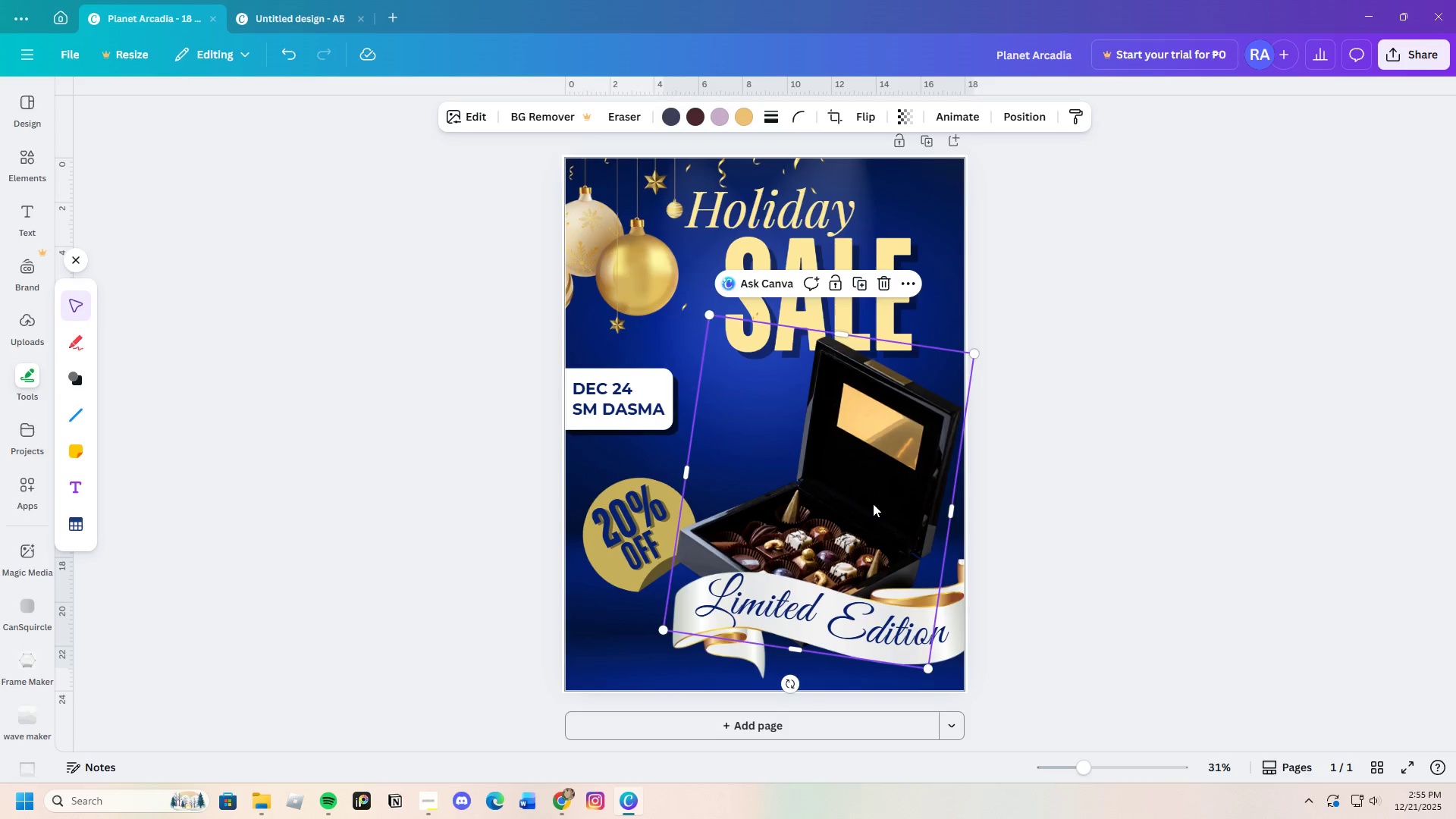 
left_click_drag(start_coordinate=[873, 504], to_coordinate=[861, 497])
 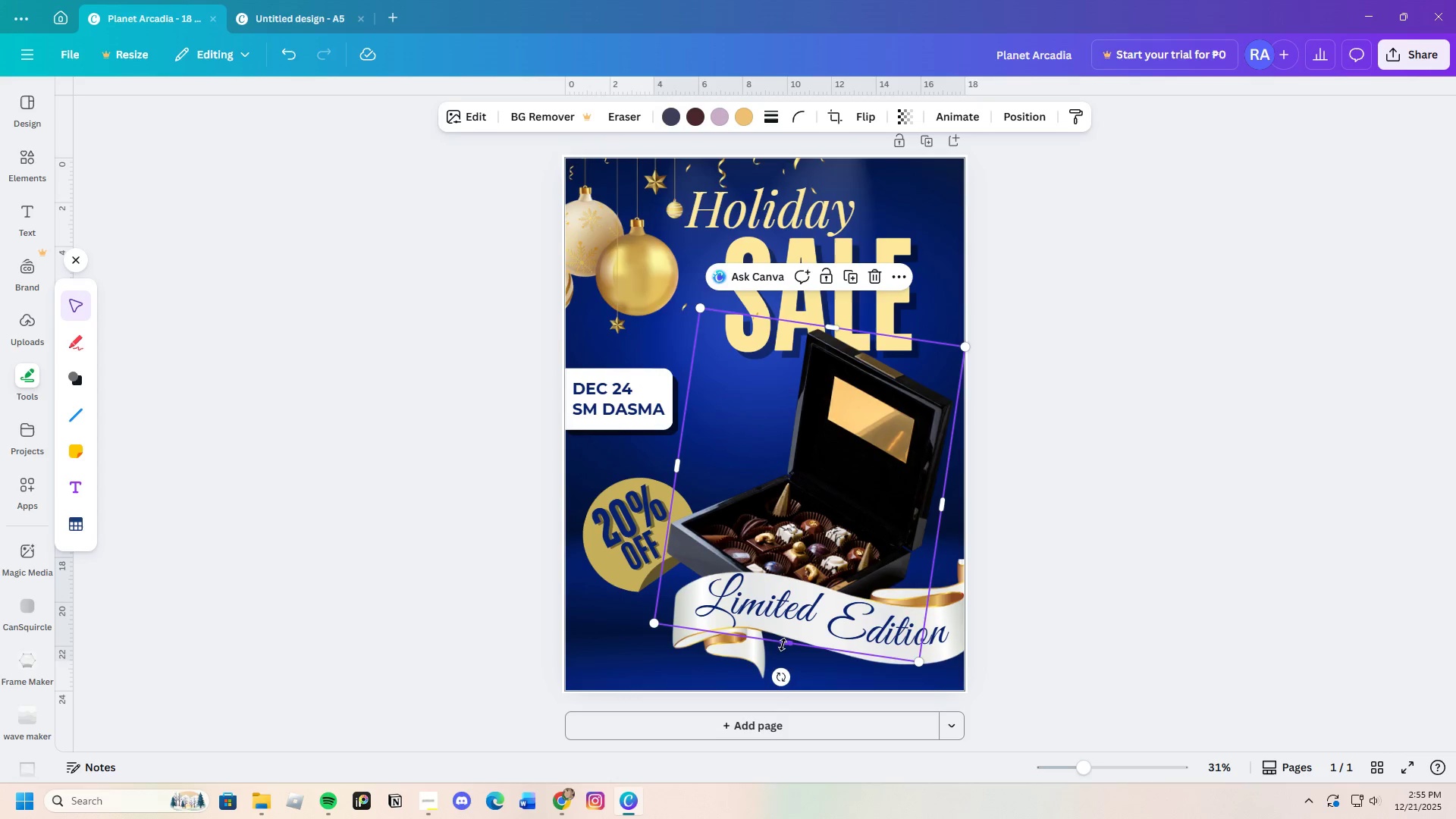 
left_click_drag(start_coordinate=[657, 624], to_coordinate=[632, 654])
 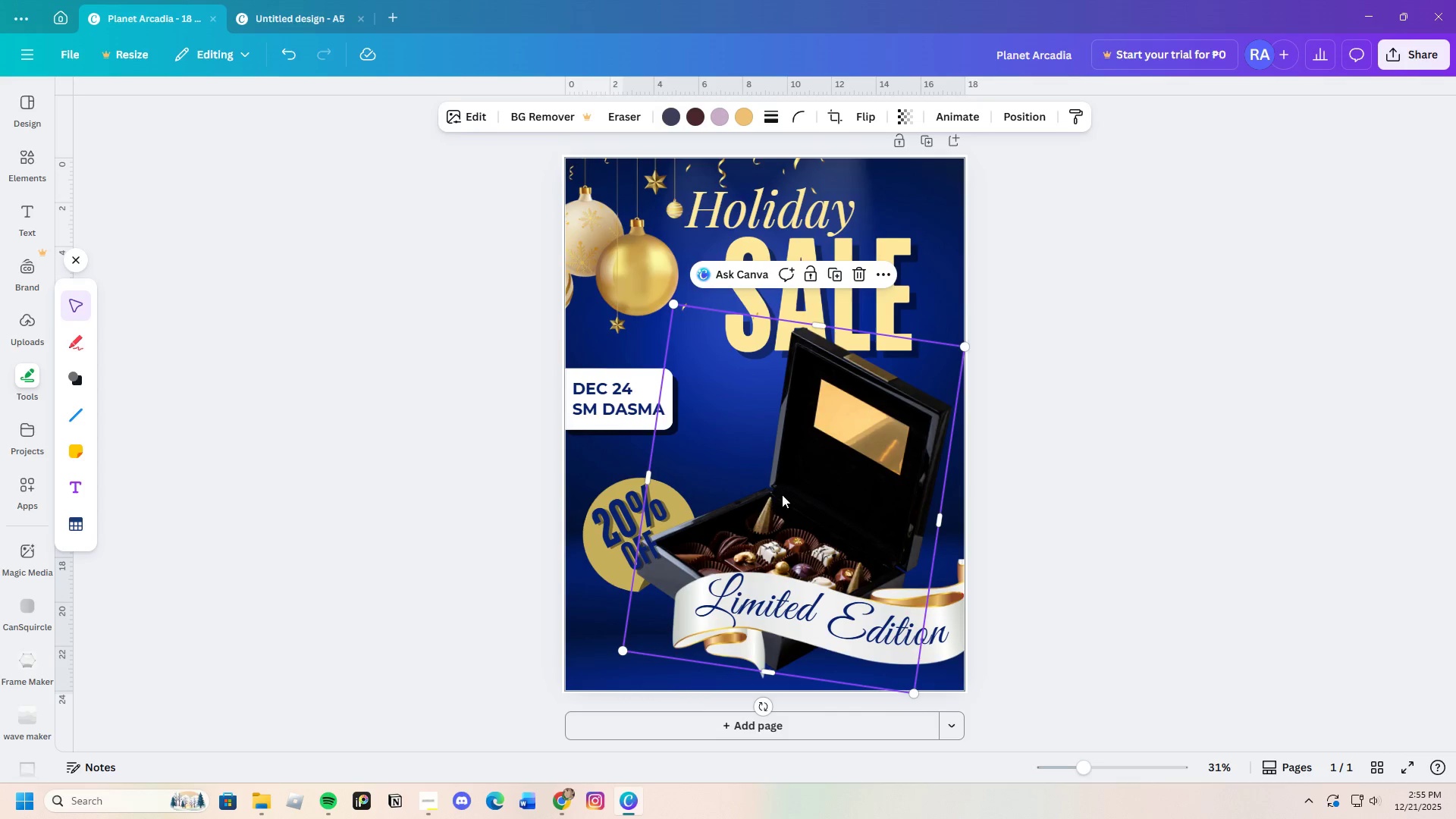 
left_click_drag(start_coordinate=[786, 494], to_coordinate=[814, 485])
 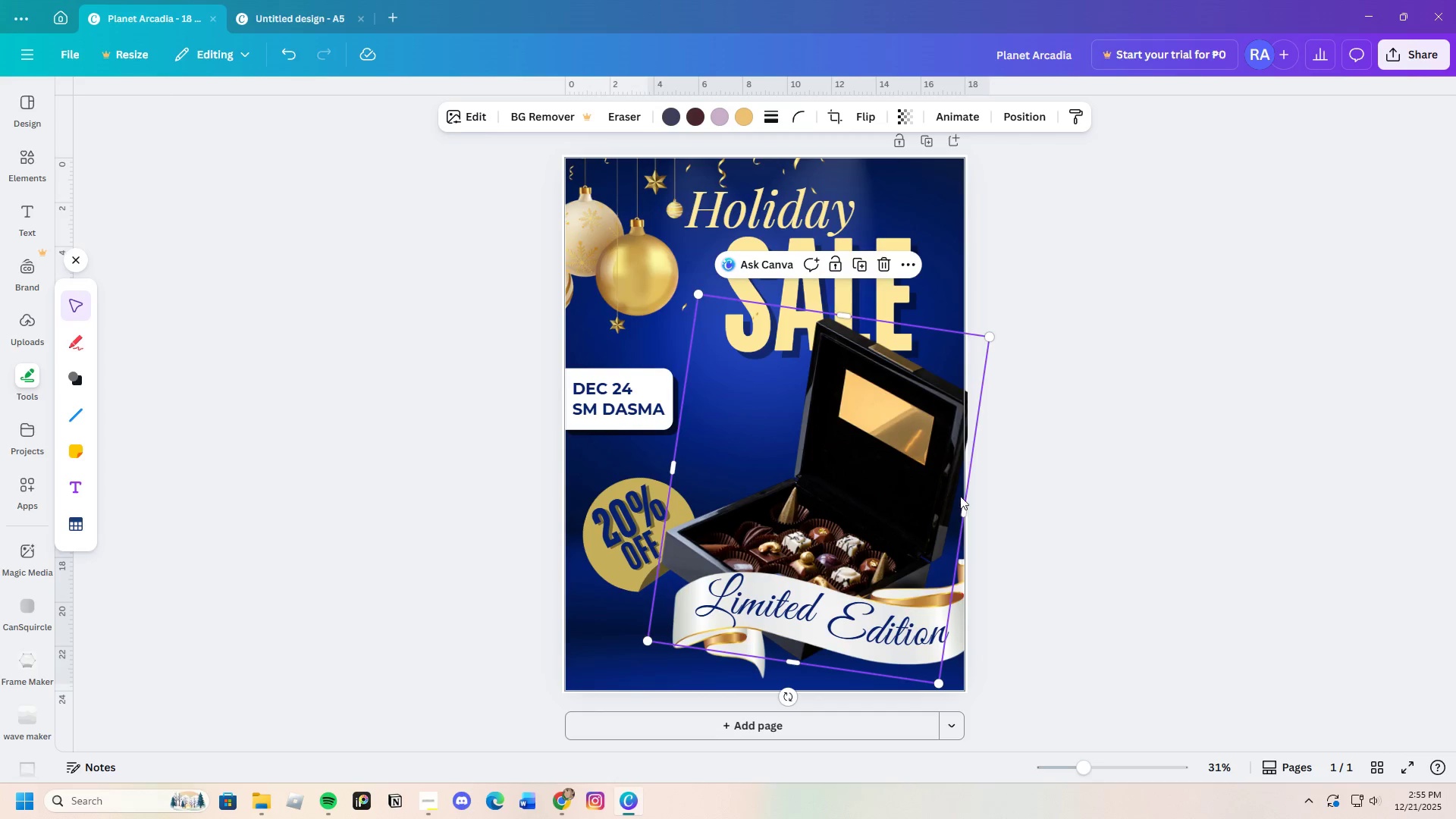 
left_click([960, 496])
 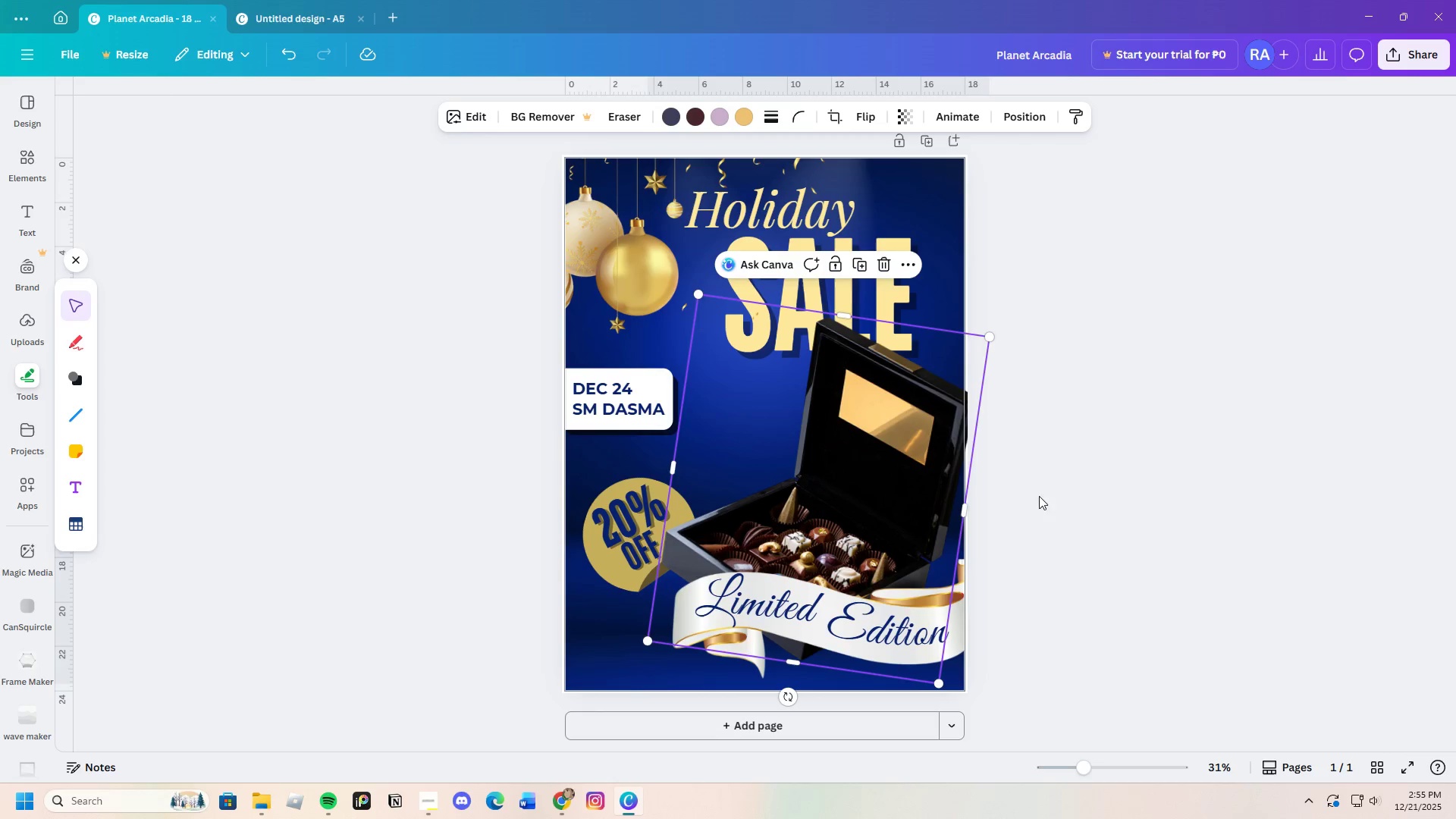 
left_click([1104, 504])
 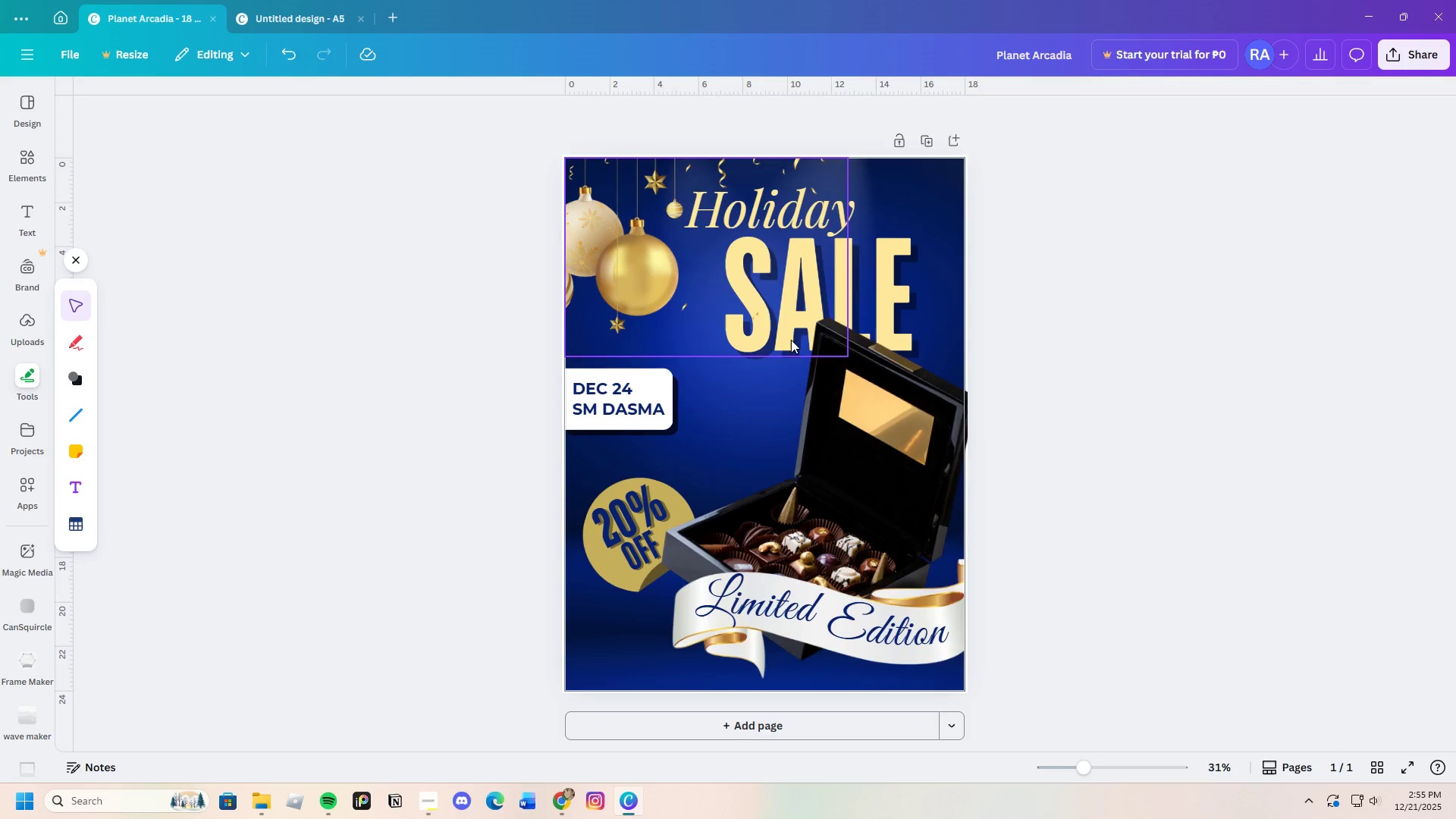 
wait(6.94)
 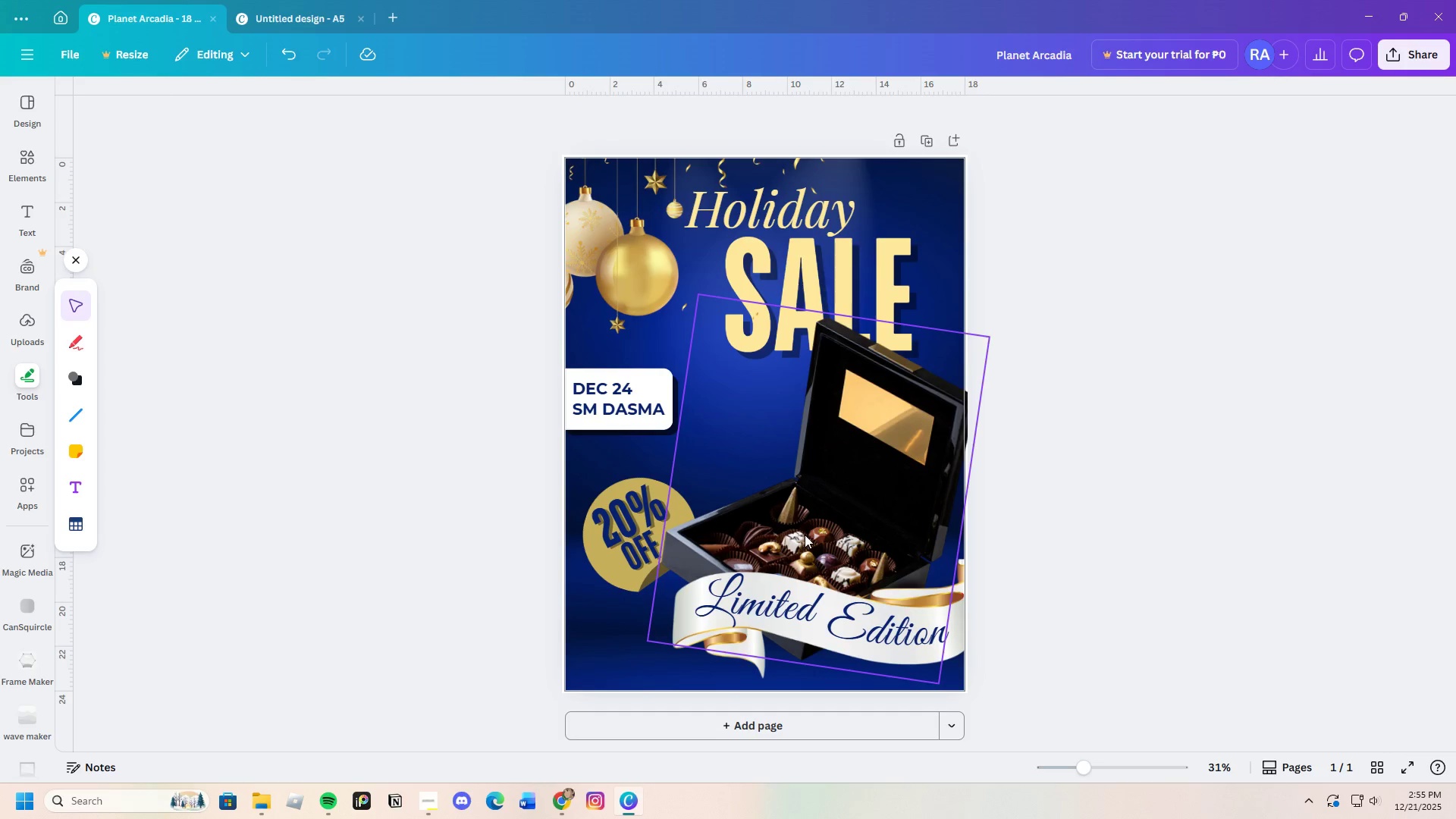 
left_click([905, 401])
 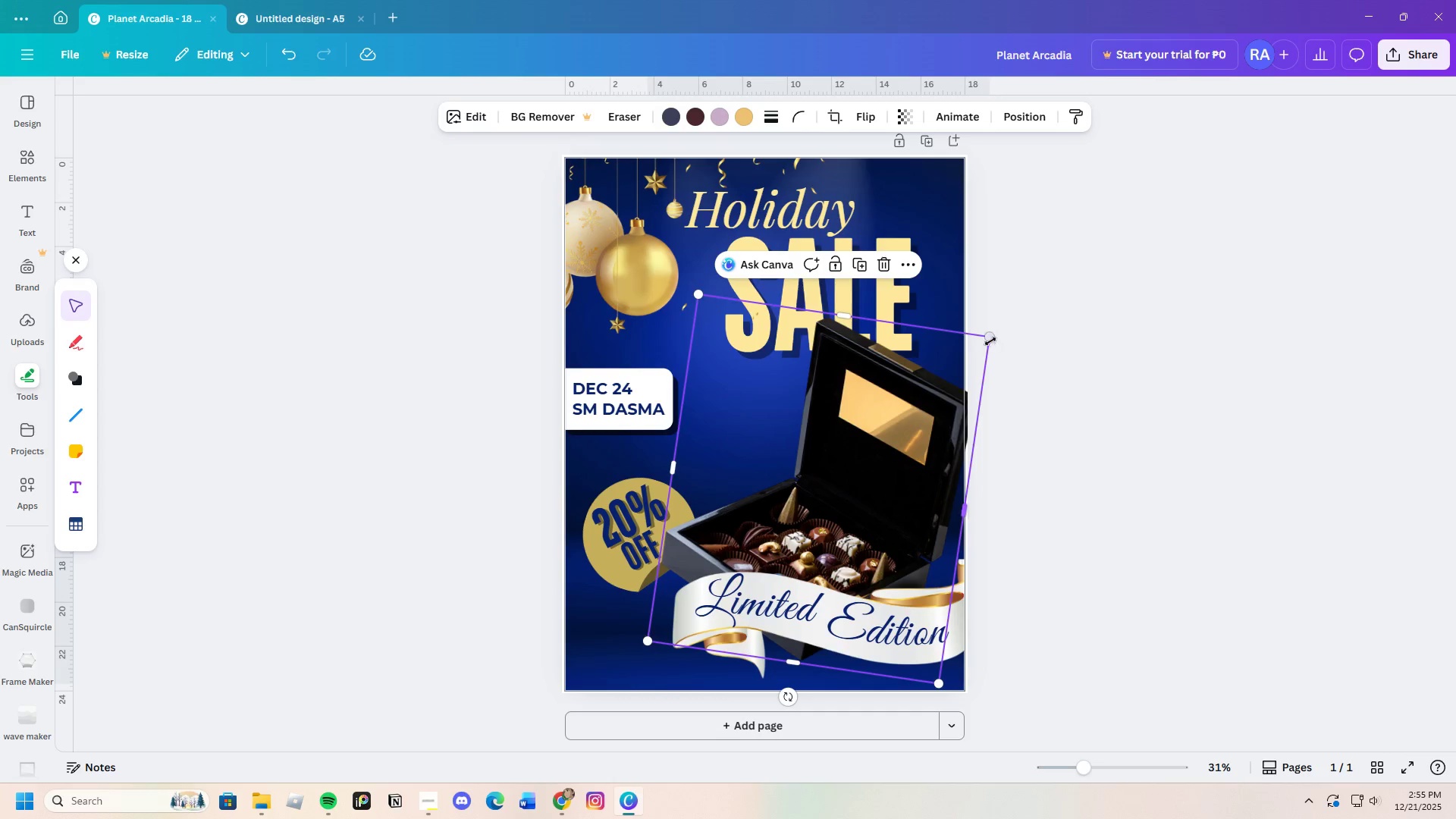 
left_click_drag(start_coordinate=[990, 340], to_coordinate=[976, 352])
 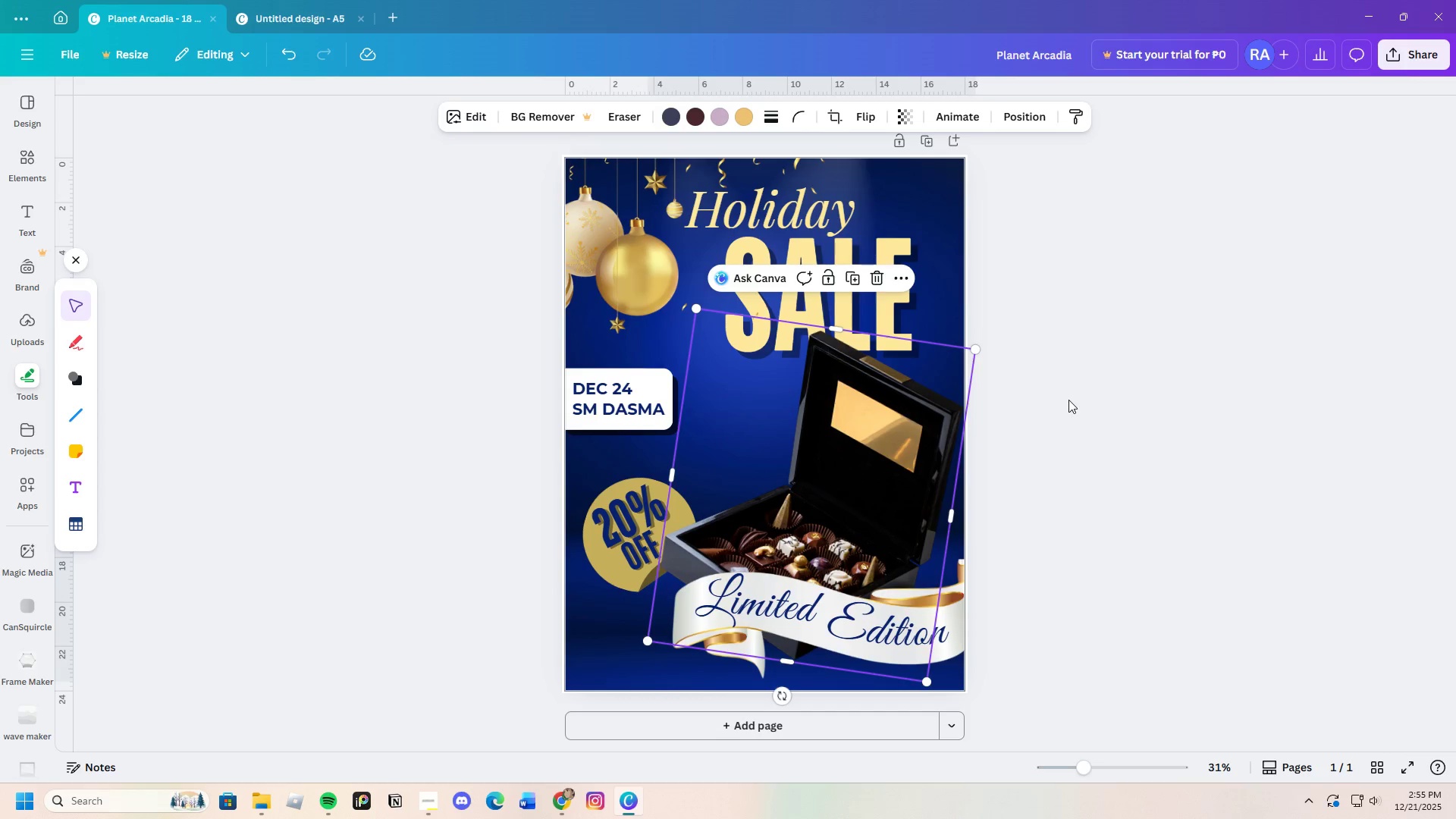 
left_click([1068, 400])
 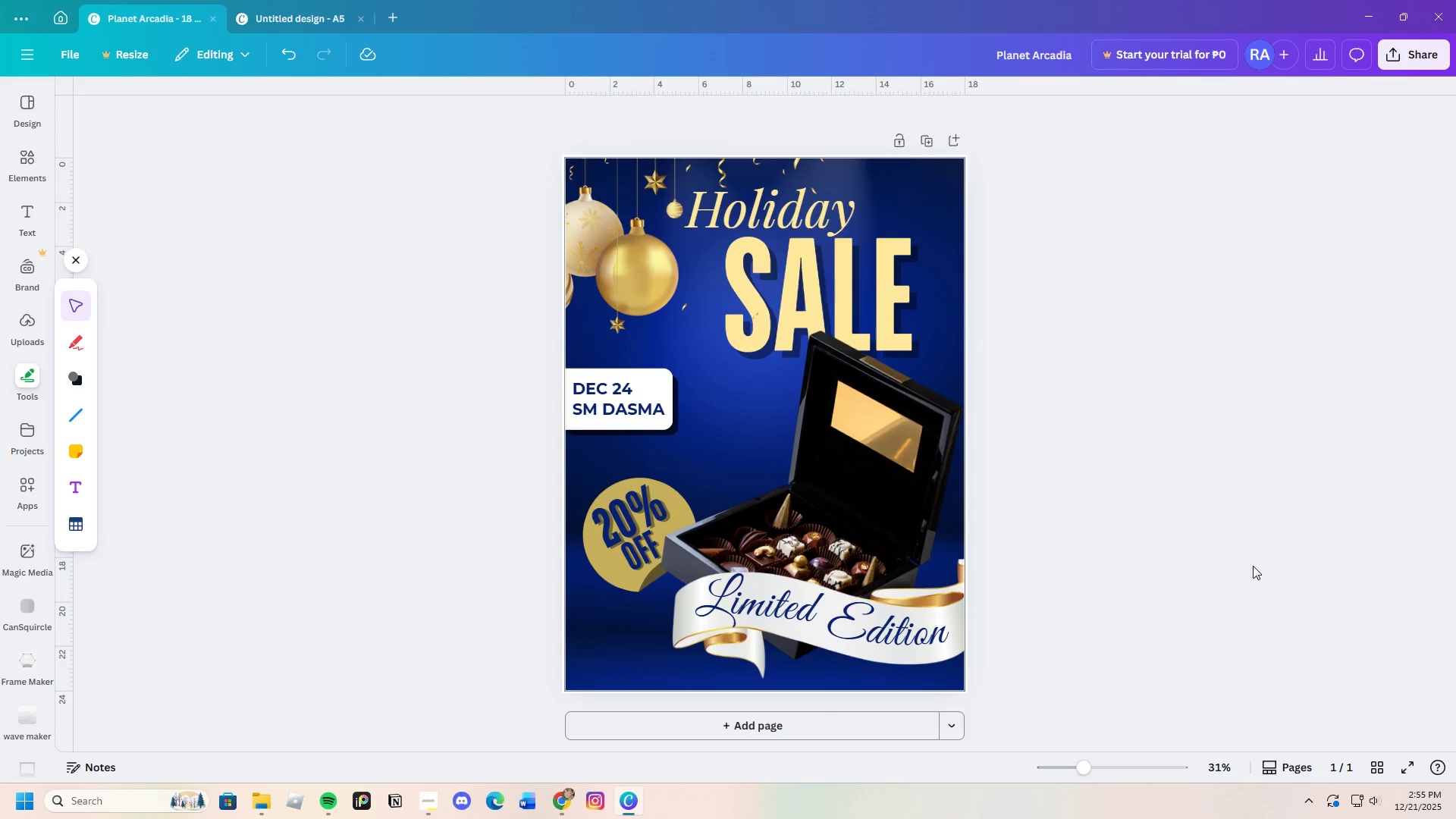 
wait(8.73)
 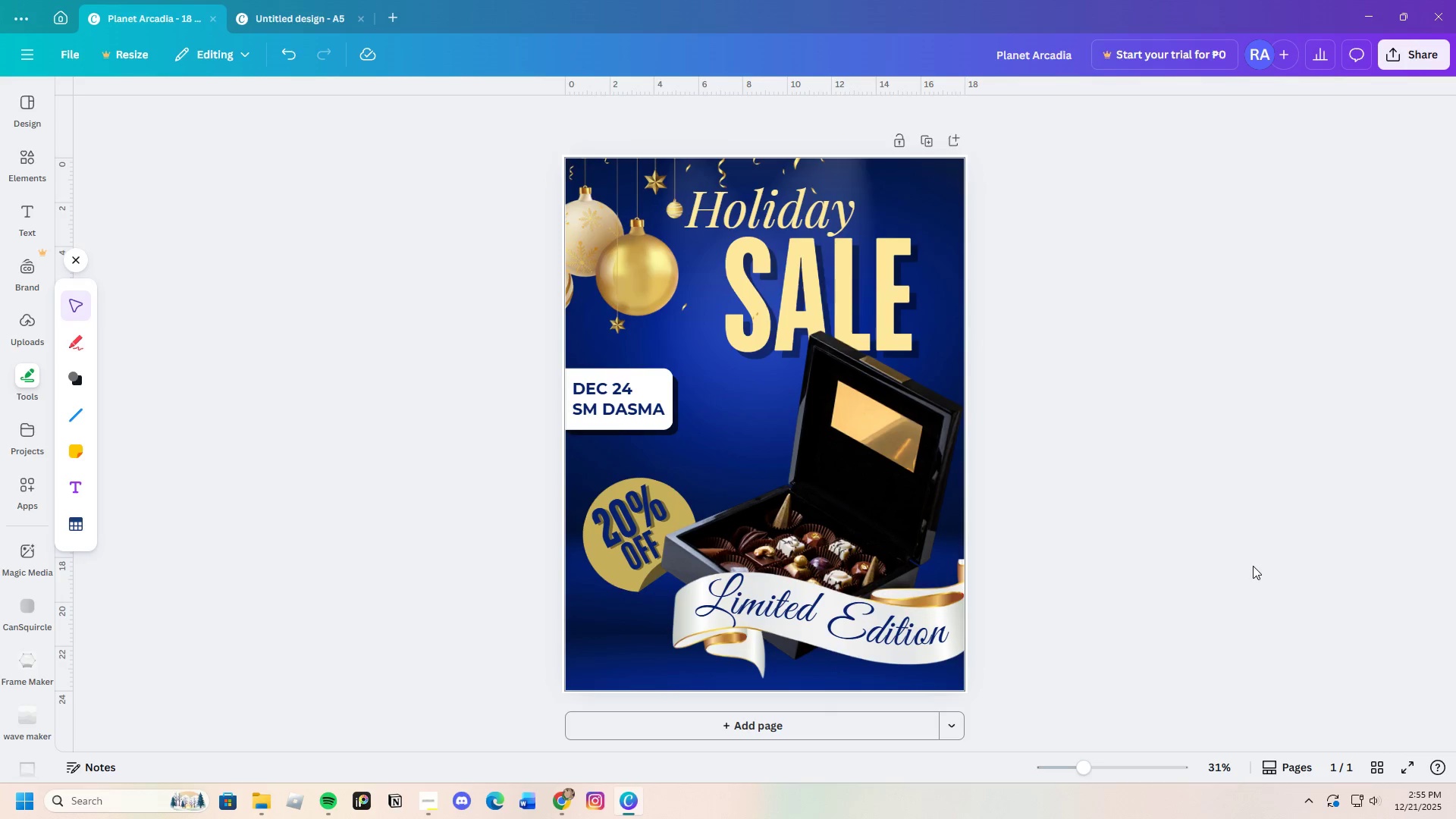 
left_click([664, 493])
 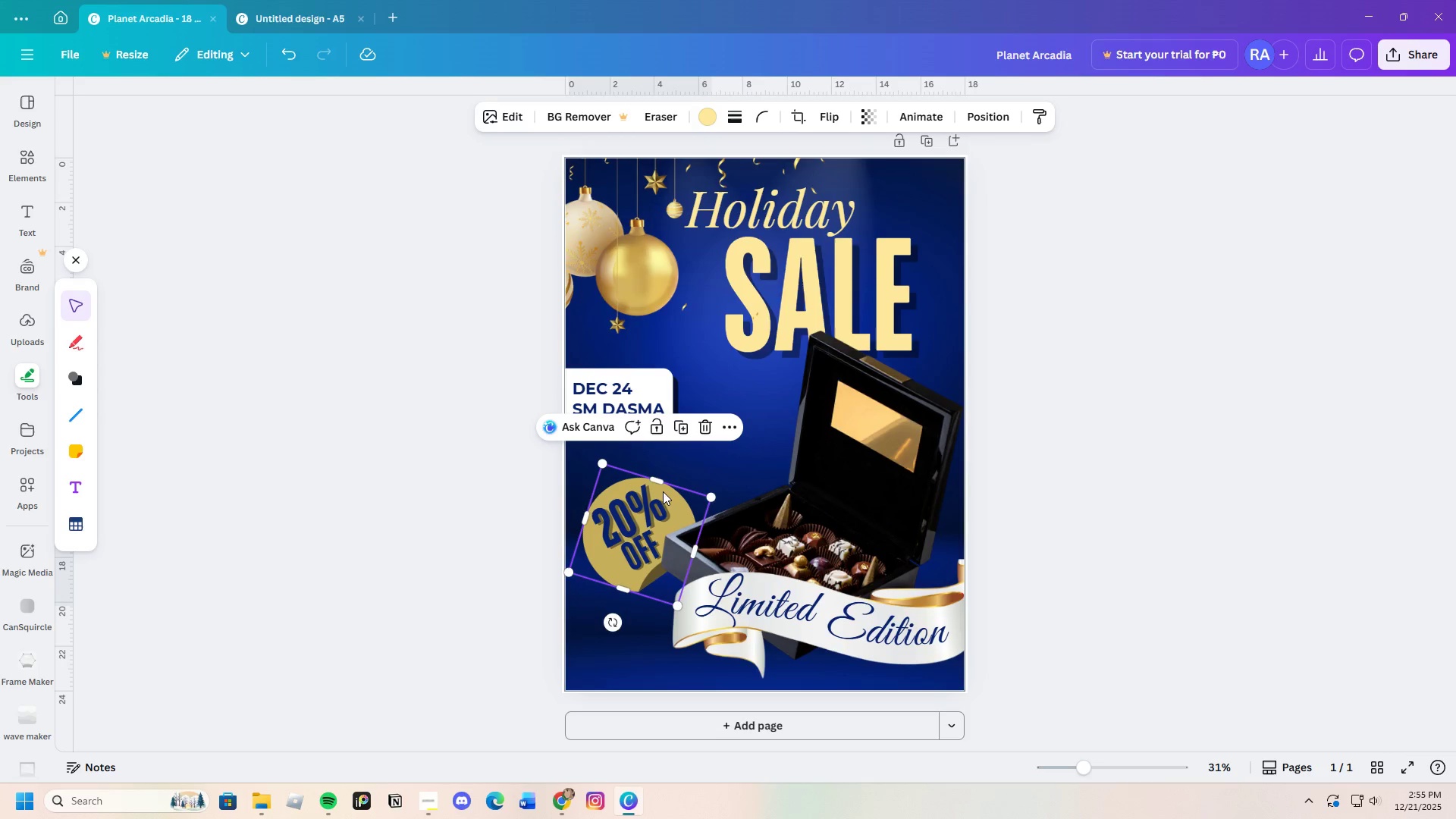 
left_click_drag(start_coordinate=[666, 491], to_coordinate=[671, 500])
 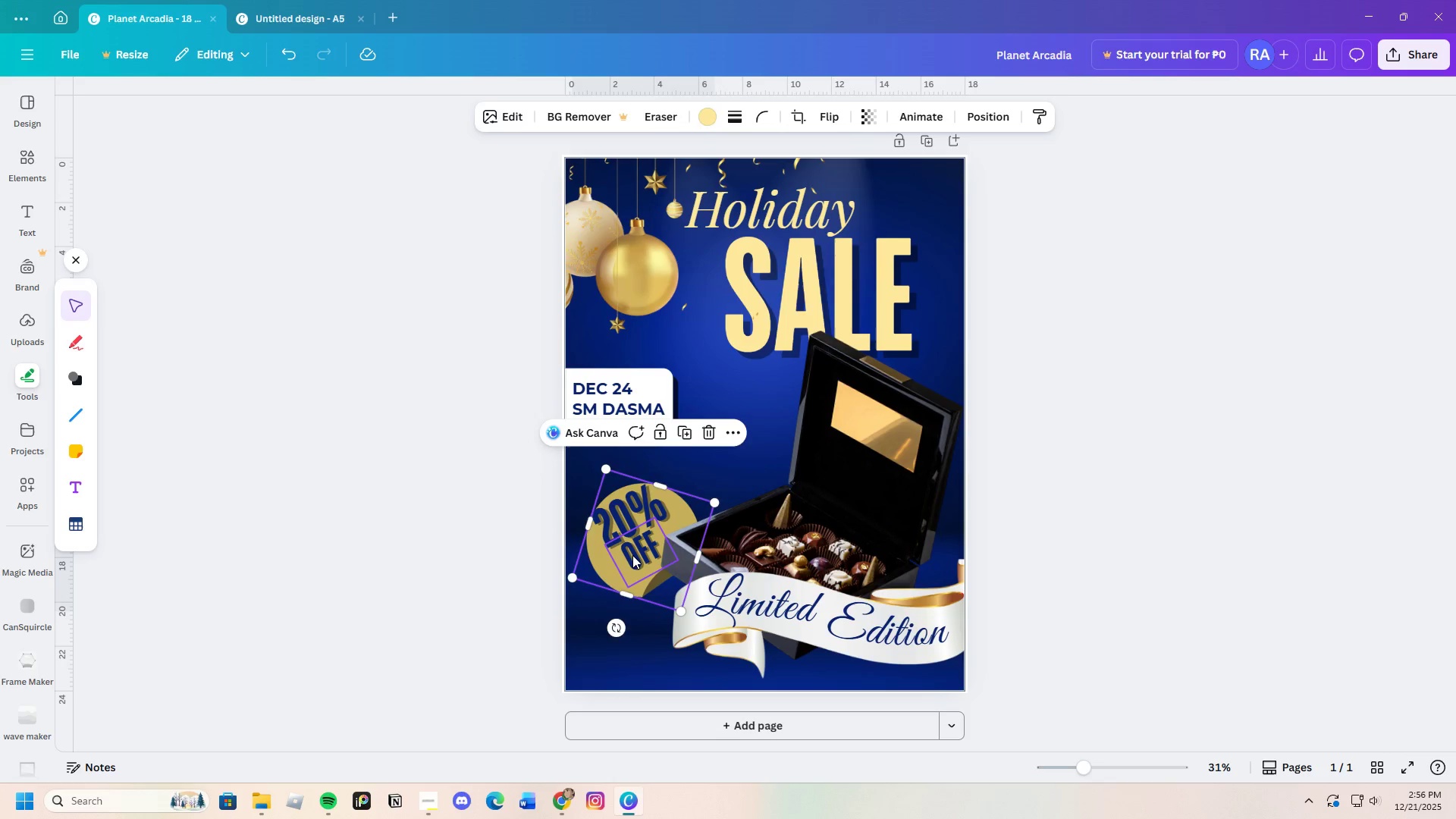 
left_click([632, 556])
 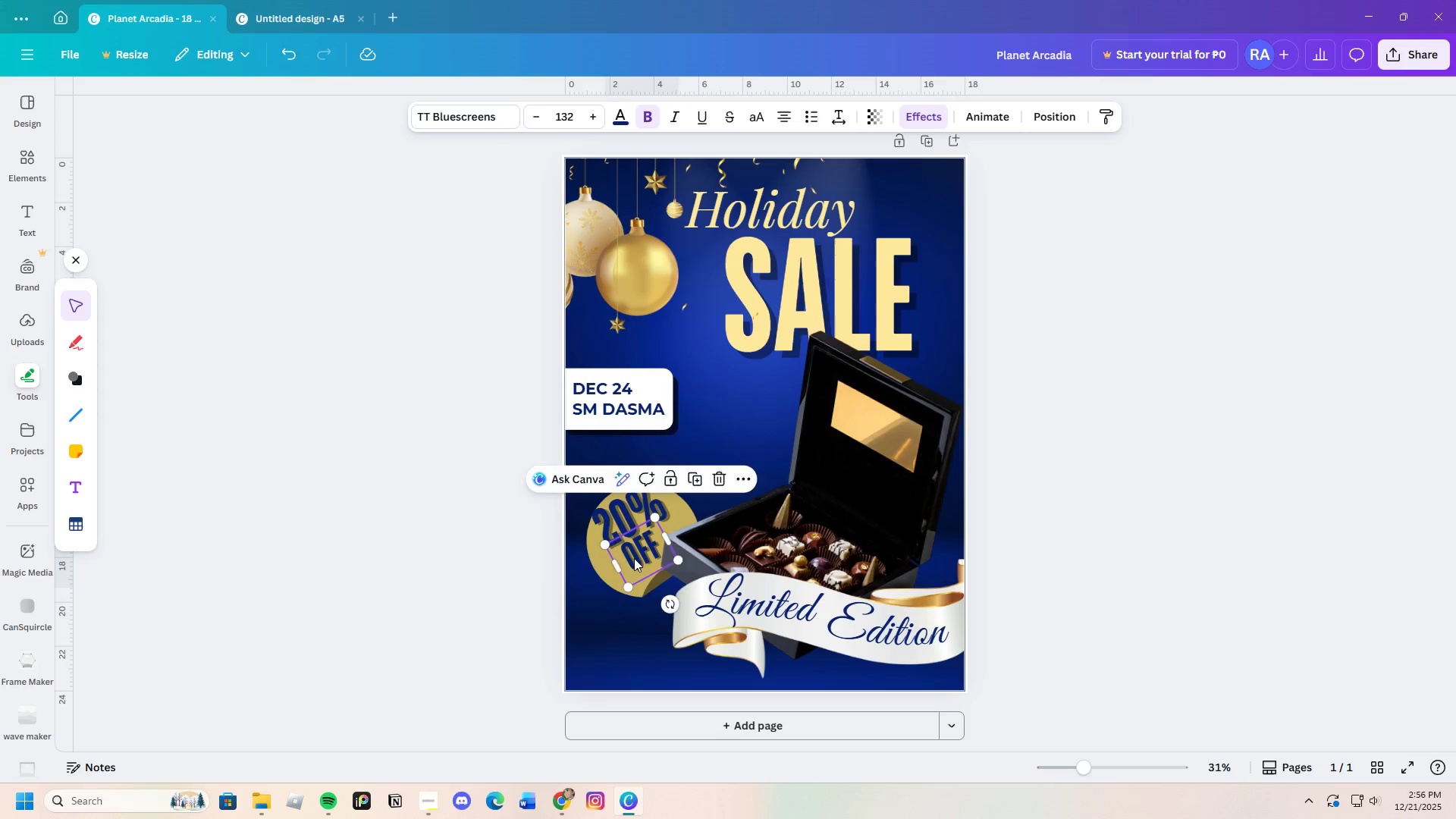 
left_click_drag(start_coordinate=[632, 556], to_coordinate=[632, 569])
 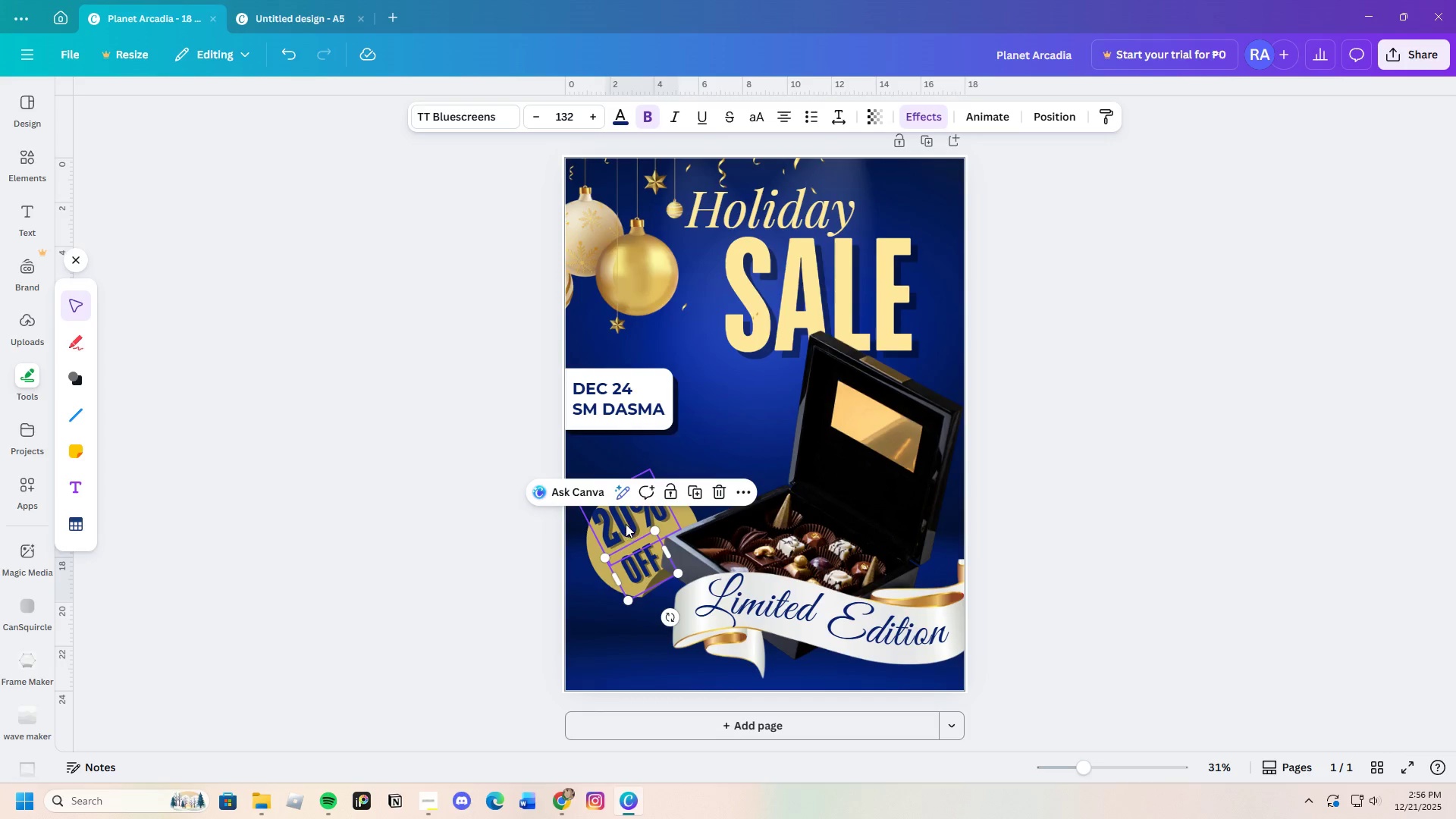 
left_click([626, 524])
 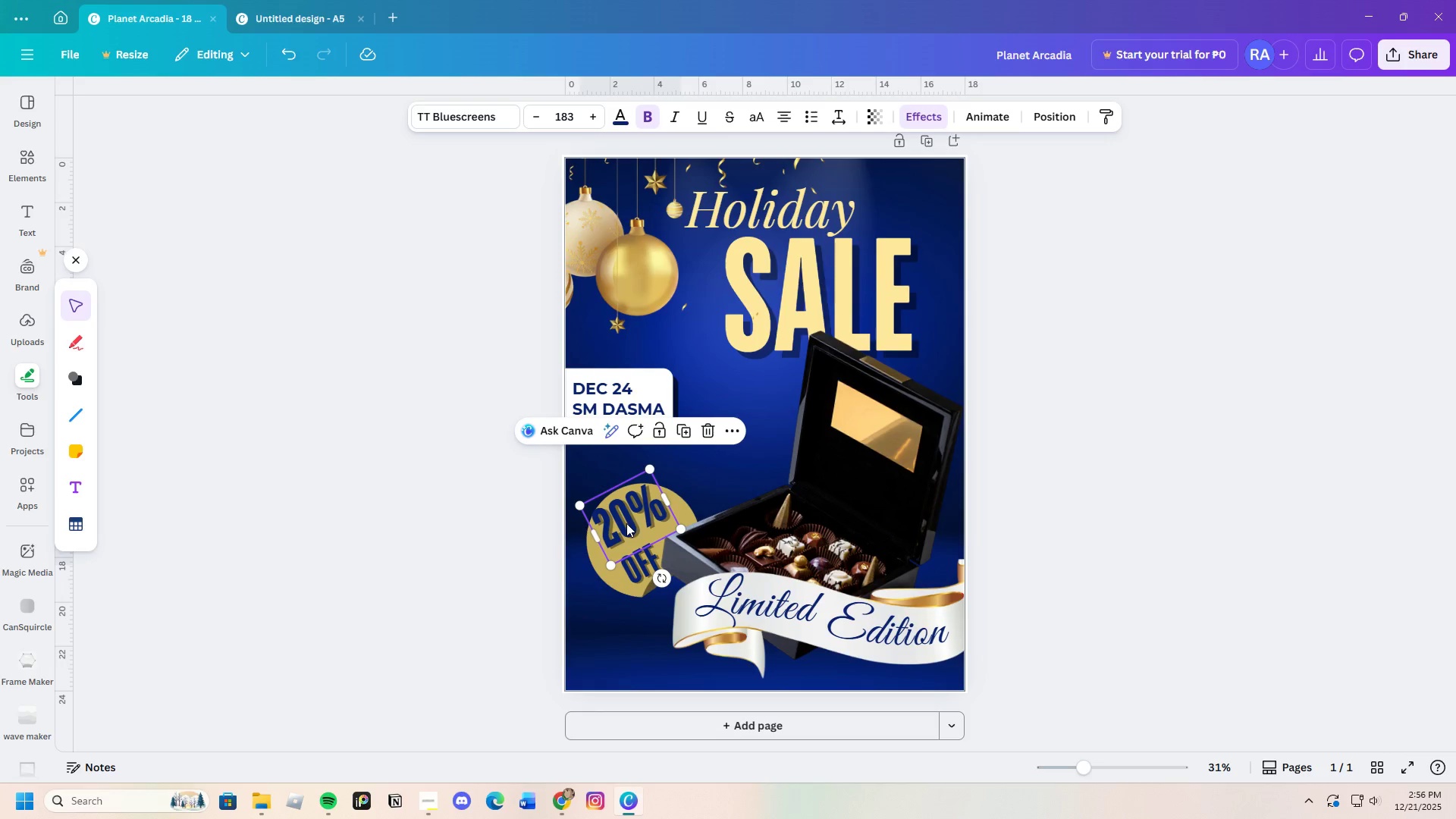 
left_click_drag(start_coordinate=[626, 523], to_coordinate=[631, 526])
 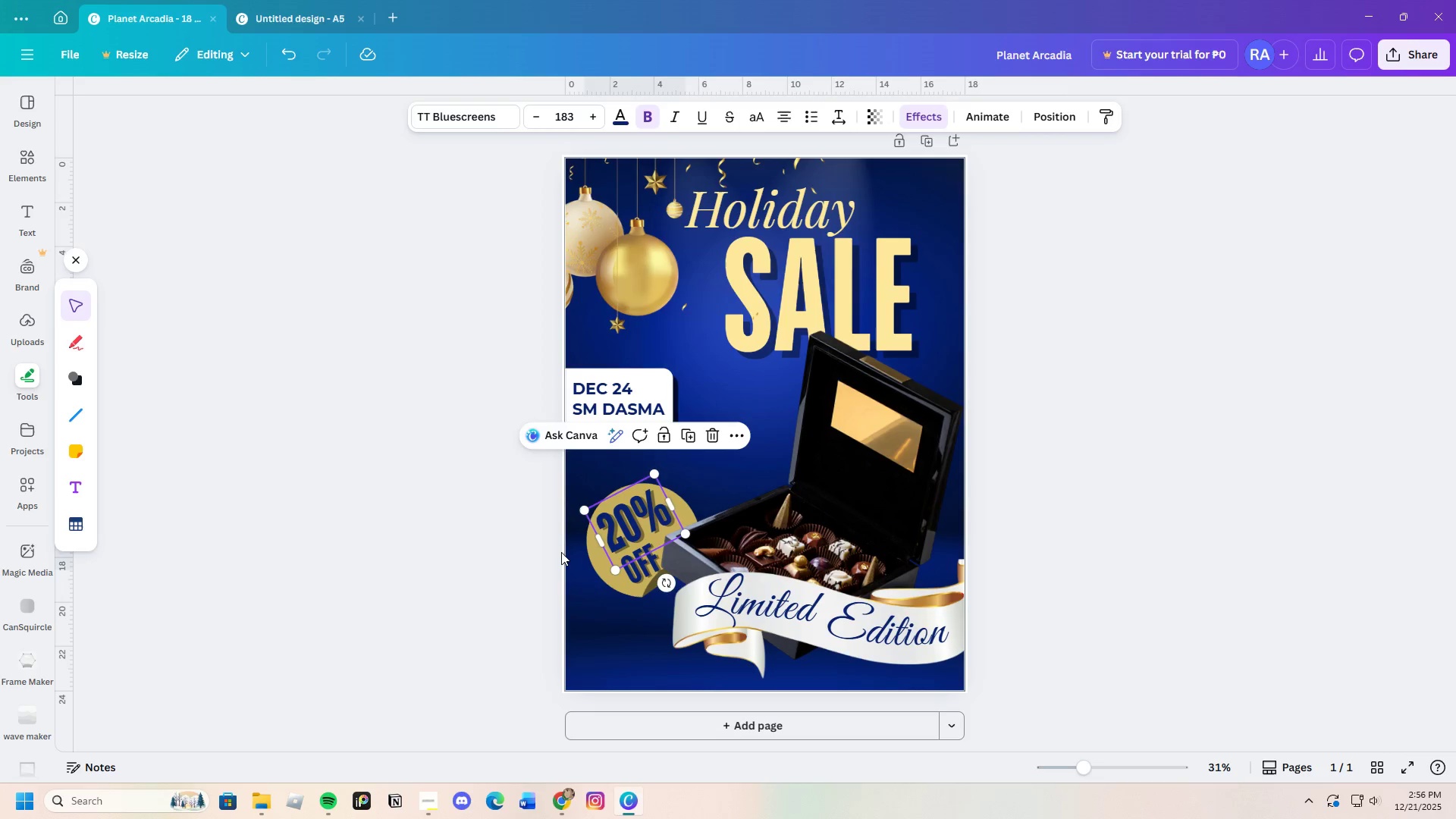 
left_click([561, 552])
 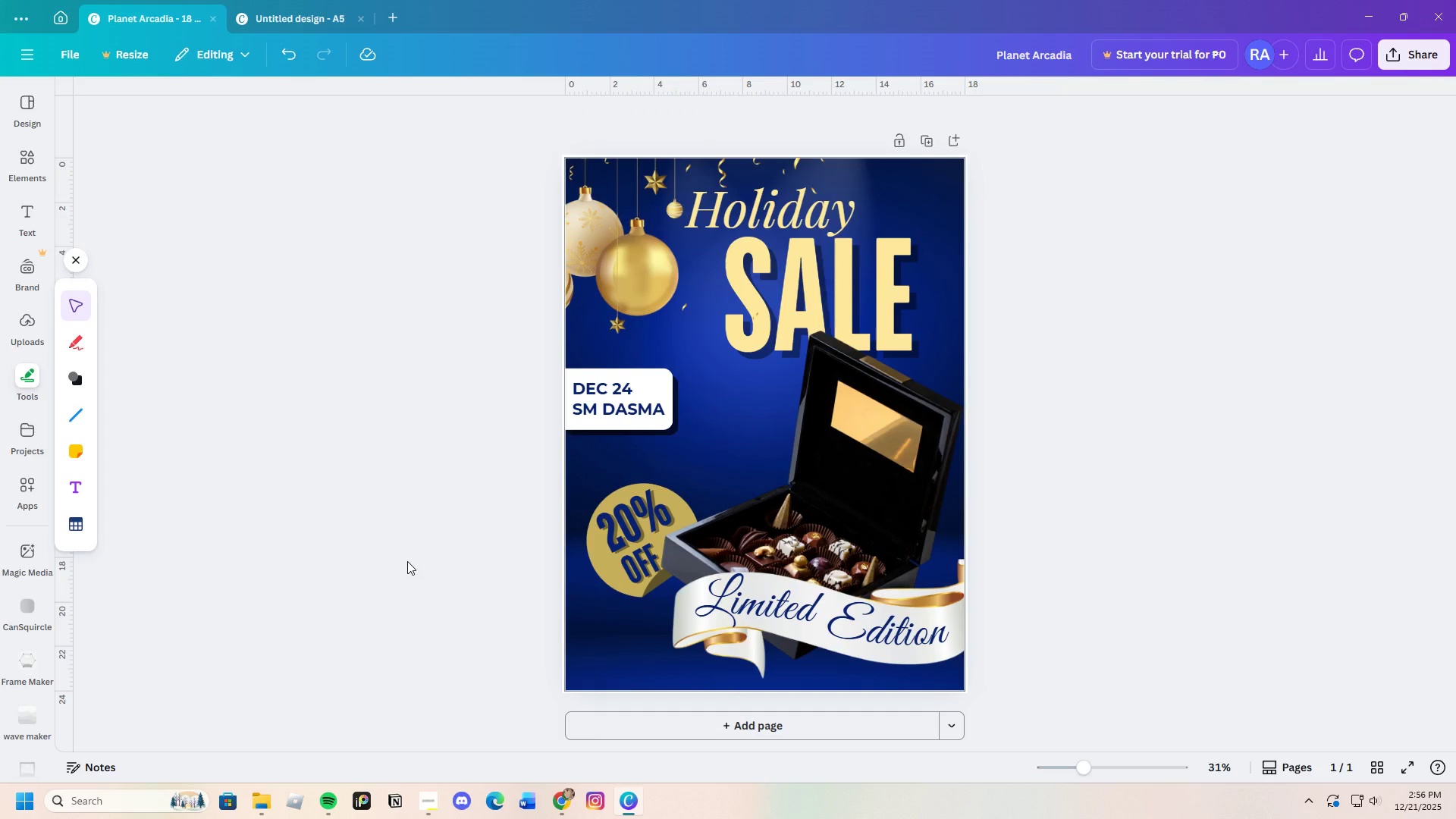 
wait(10.64)
 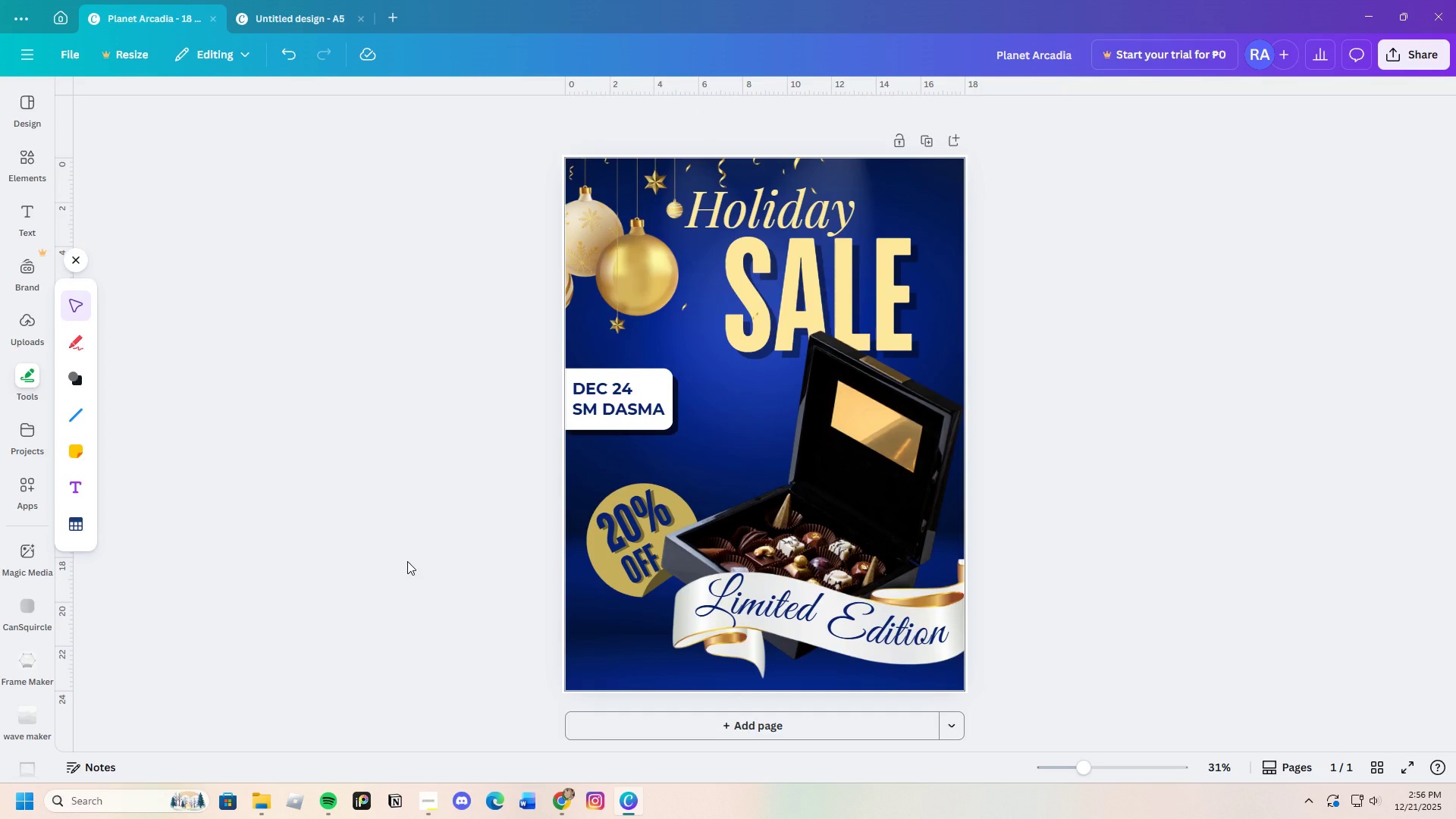 
left_click_drag(start_coordinate=[1090, 768], to_coordinate=[1093, 780])
 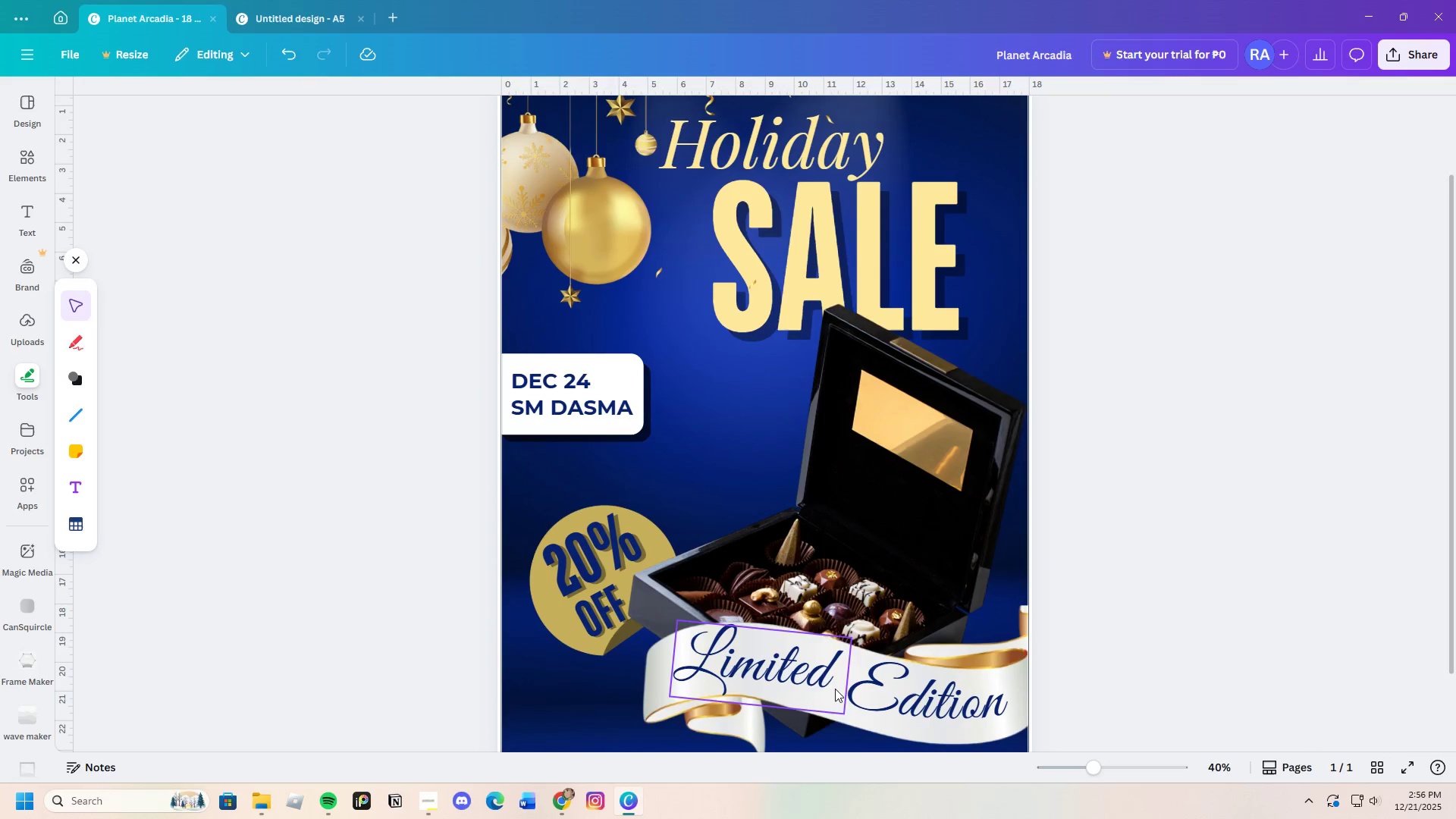 
scroll: coordinate [841, 673], scroll_direction: down, amount: 3.0
 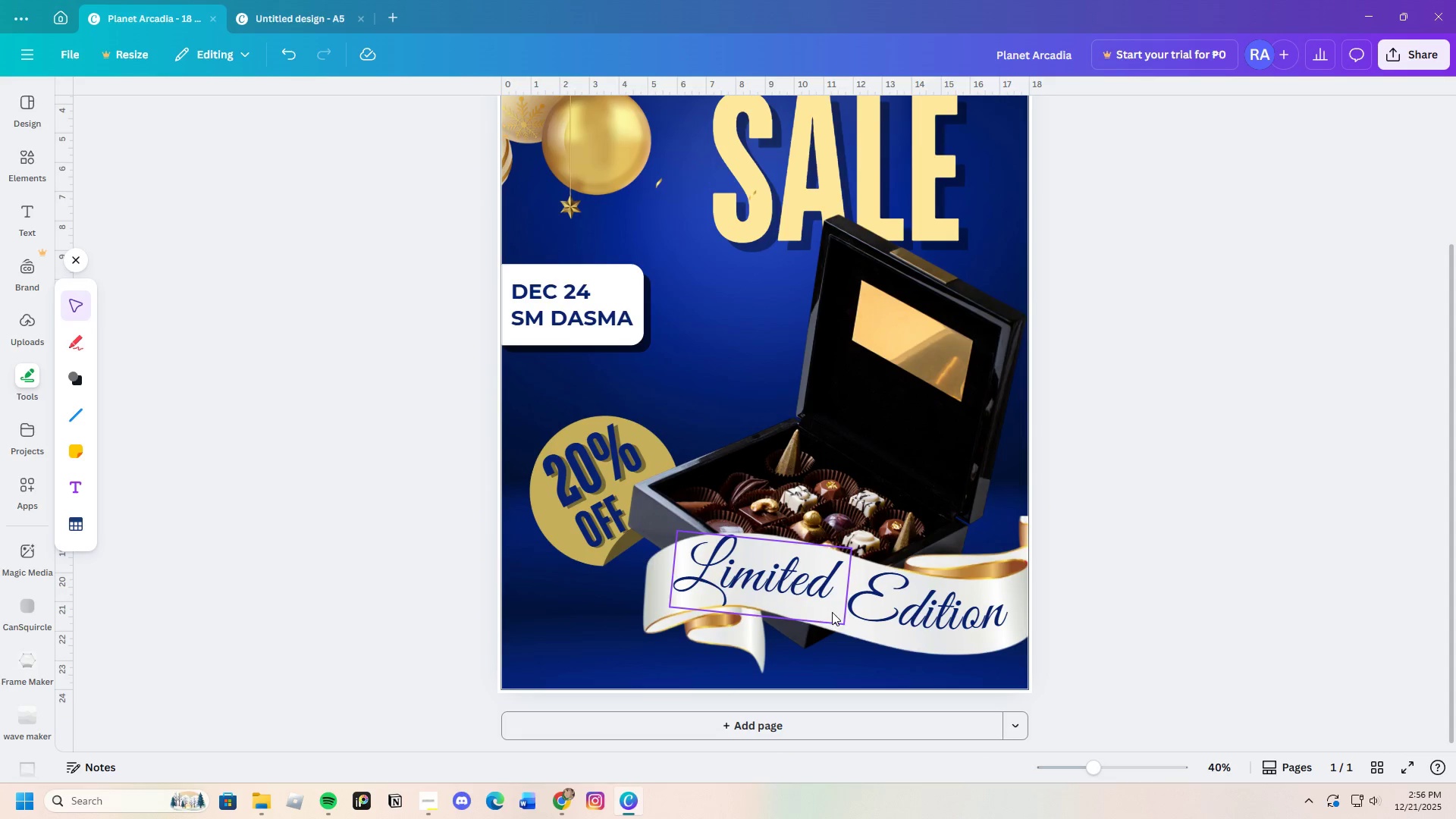 
scroll: coordinate [839, 619], scroll_direction: up, amount: 2.0
 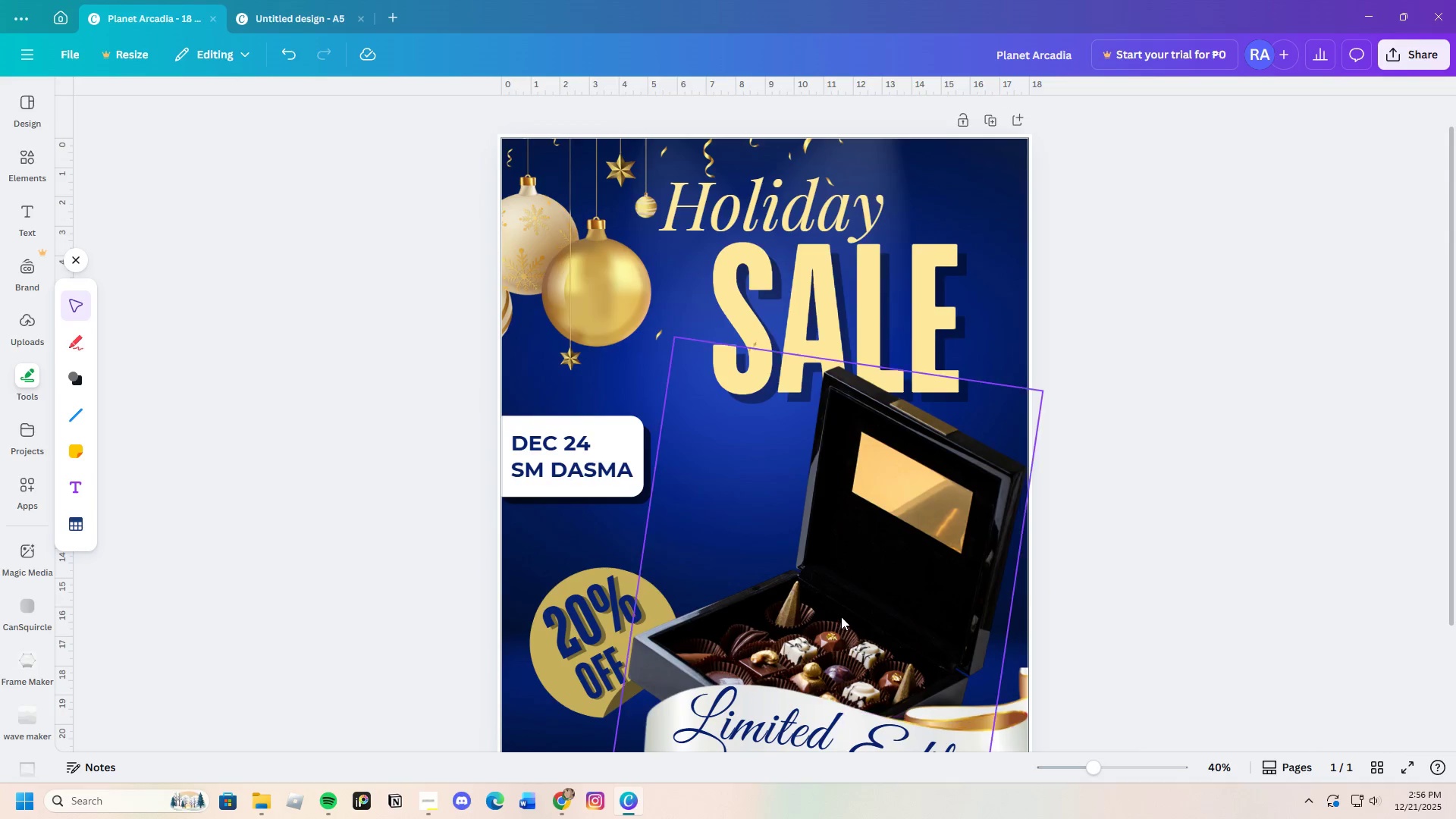 
scroll: coordinate [841, 617], scroll_direction: down, amount: 2.0
 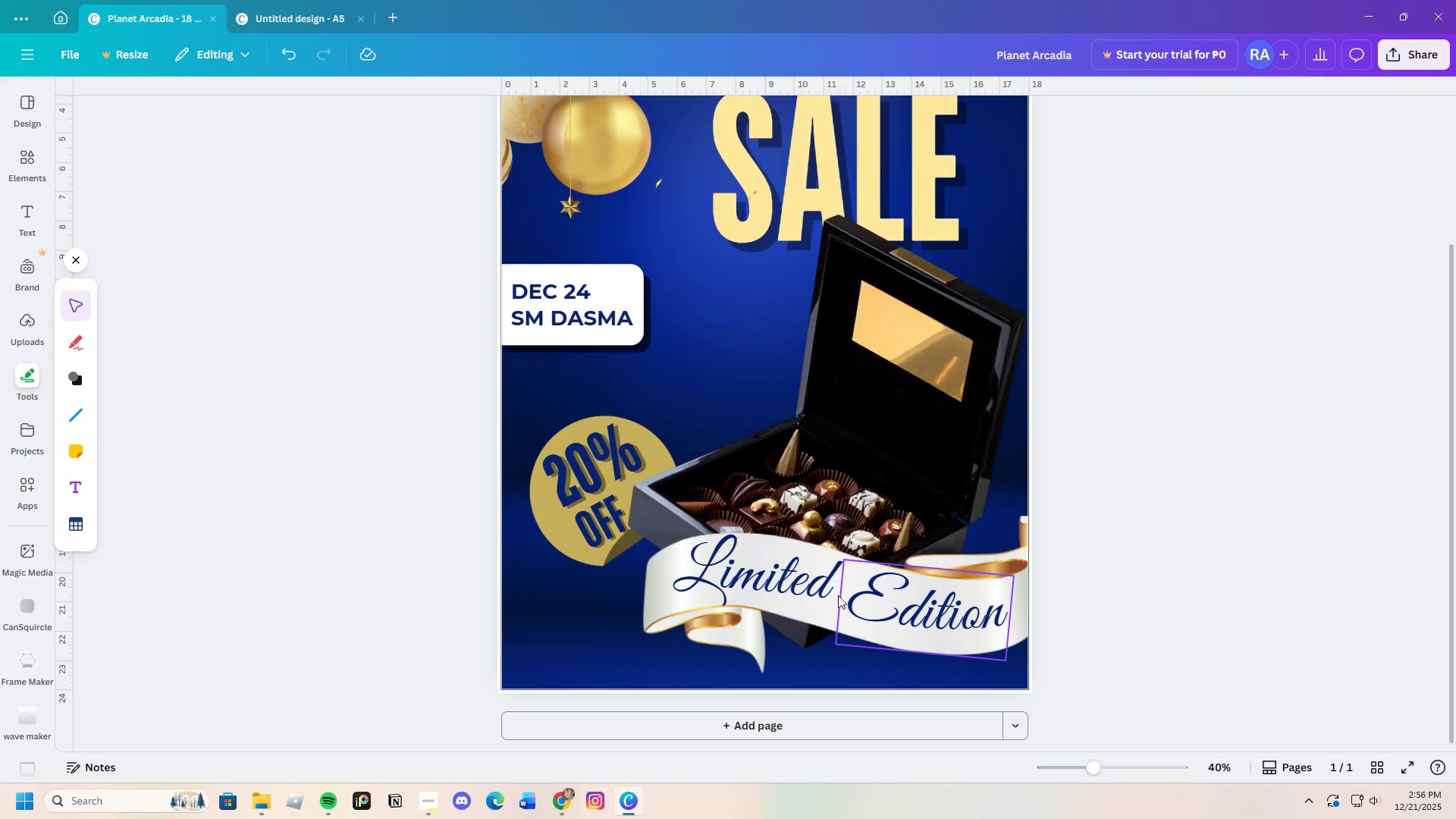 
double_click([808, 586])
 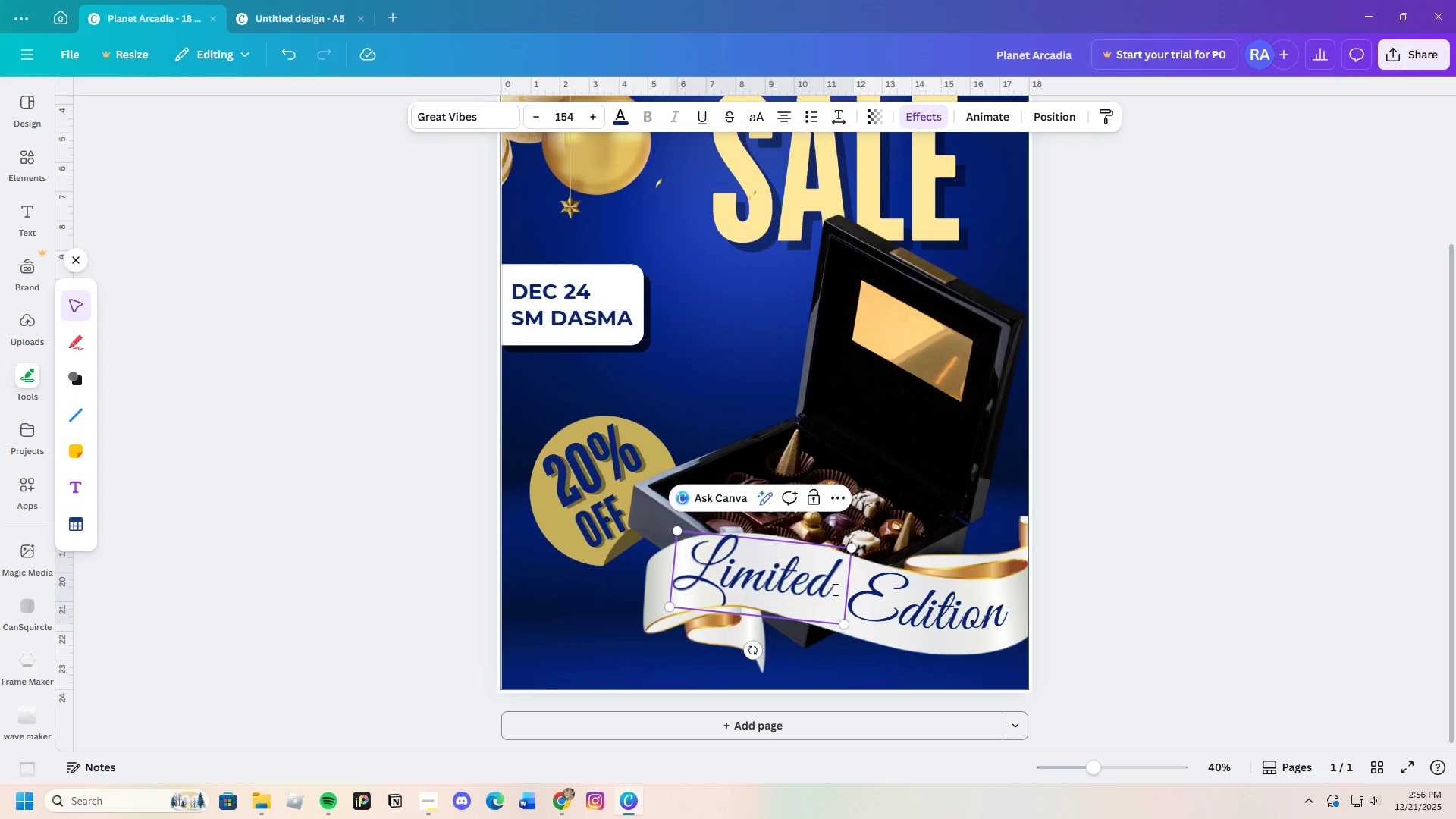 
left_click_drag(start_coordinate=[836, 589], to_coordinate=[679, 582])
 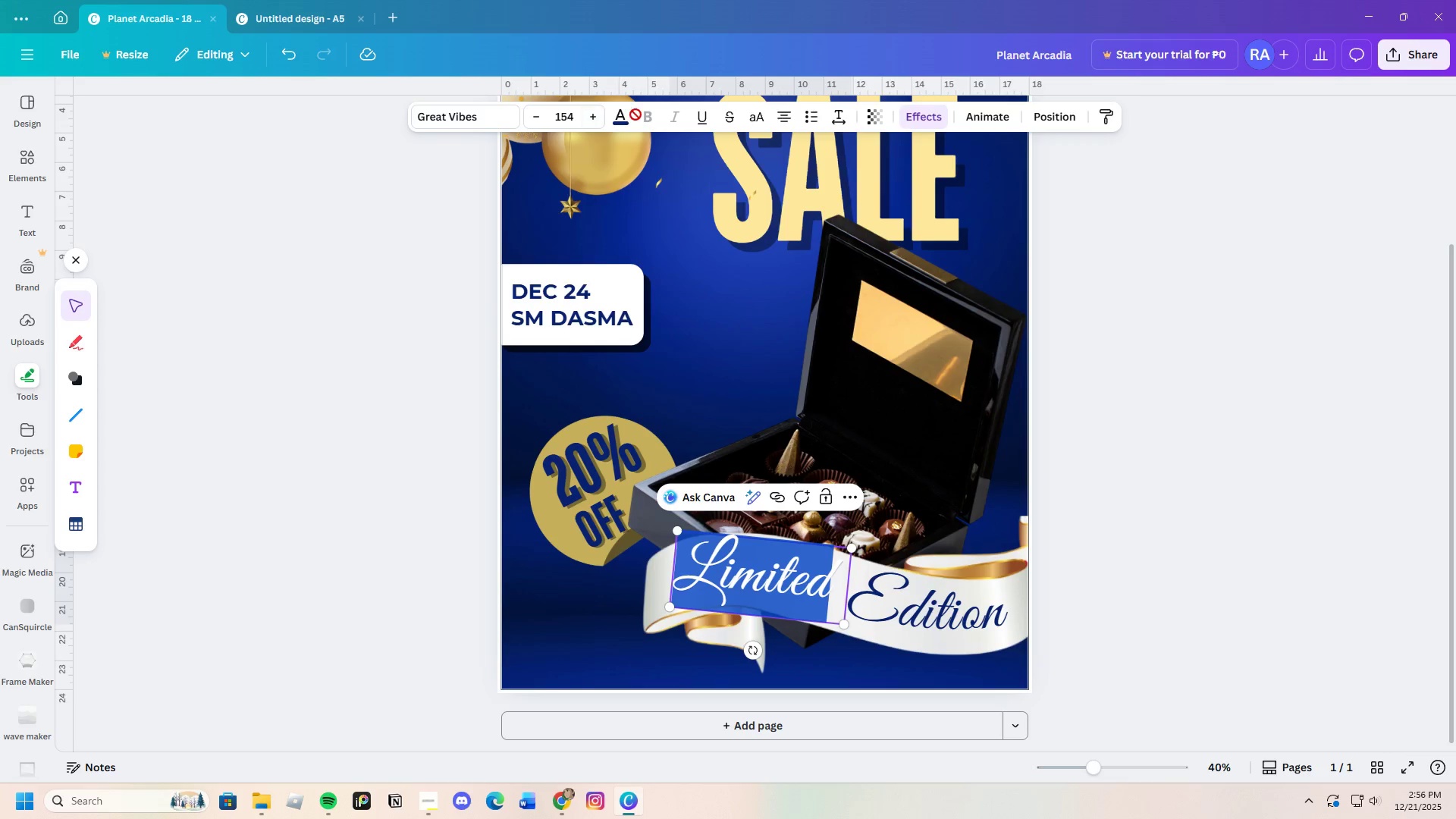 
left_click([625, 117])
 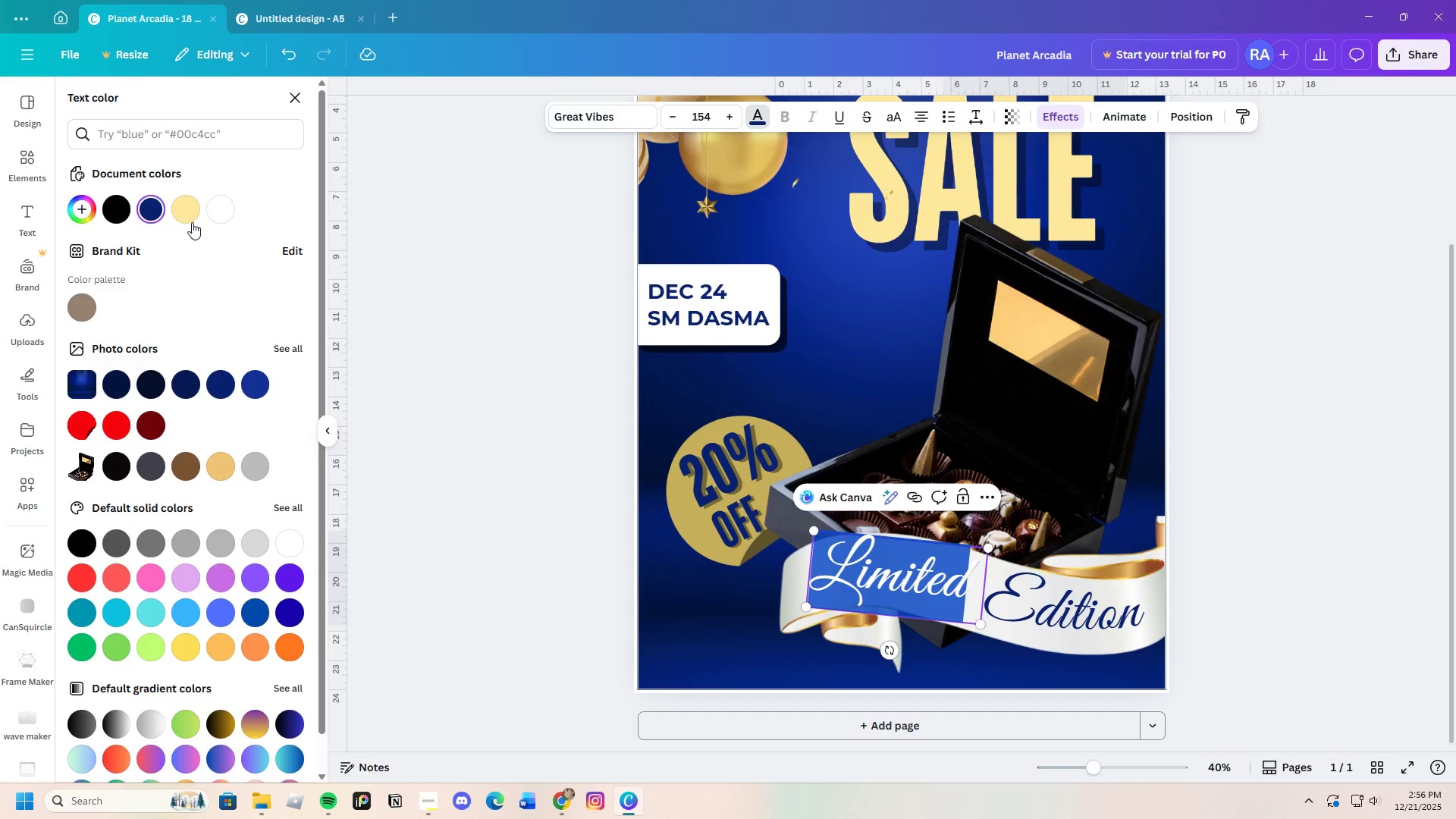 
double_click([418, 451])
 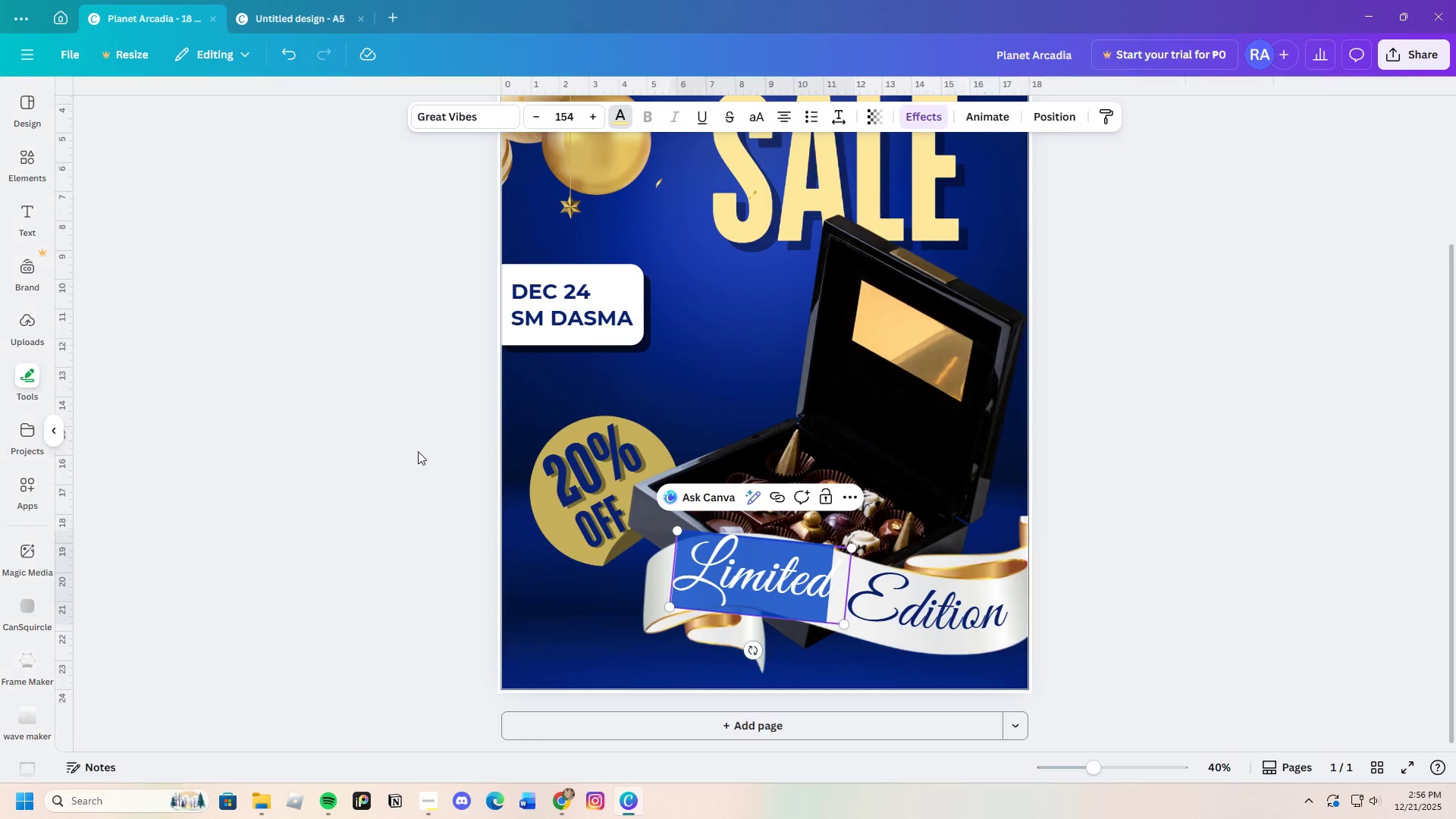 
triple_click([418, 451])
 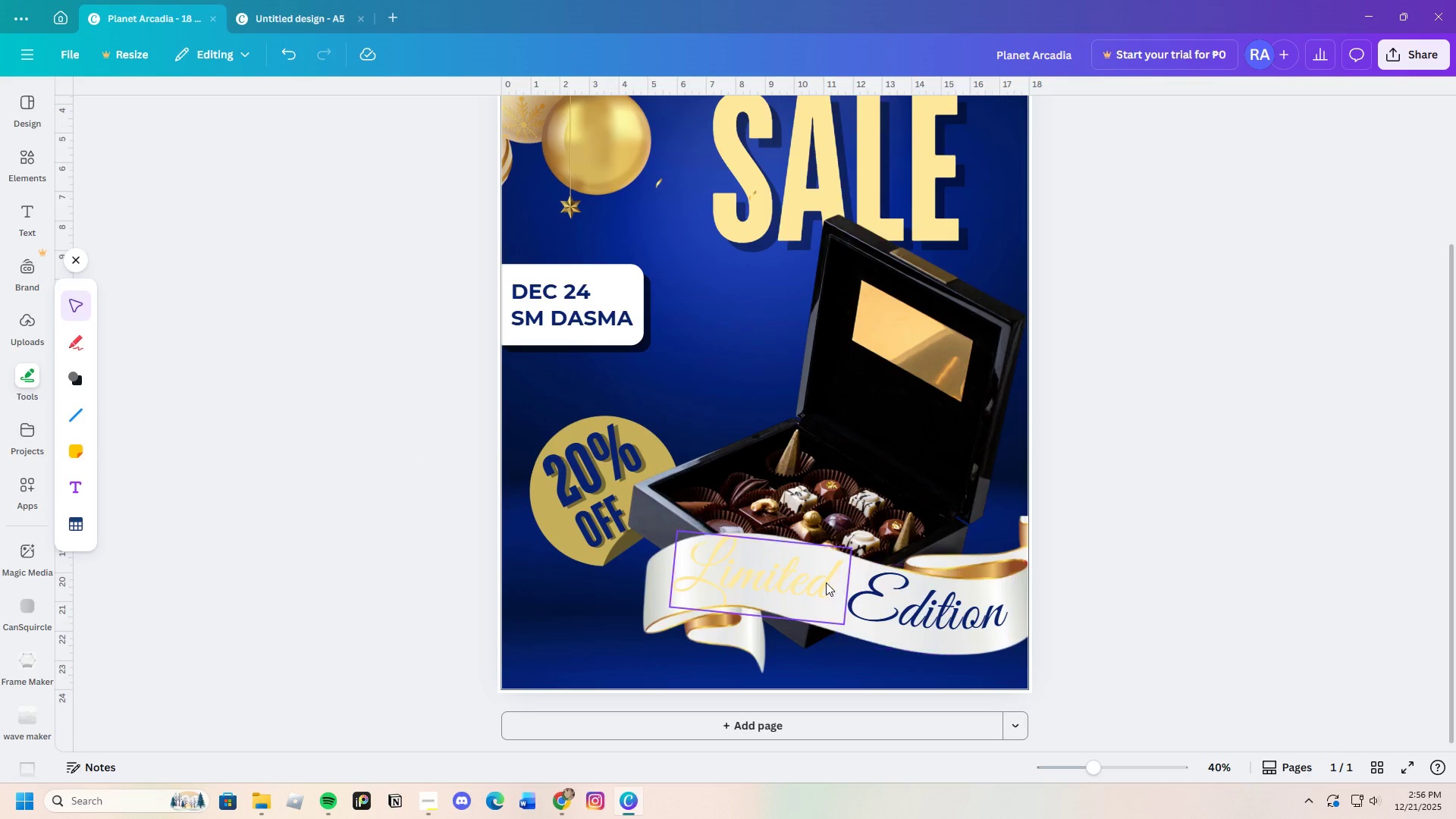 
double_click([822, 582])
 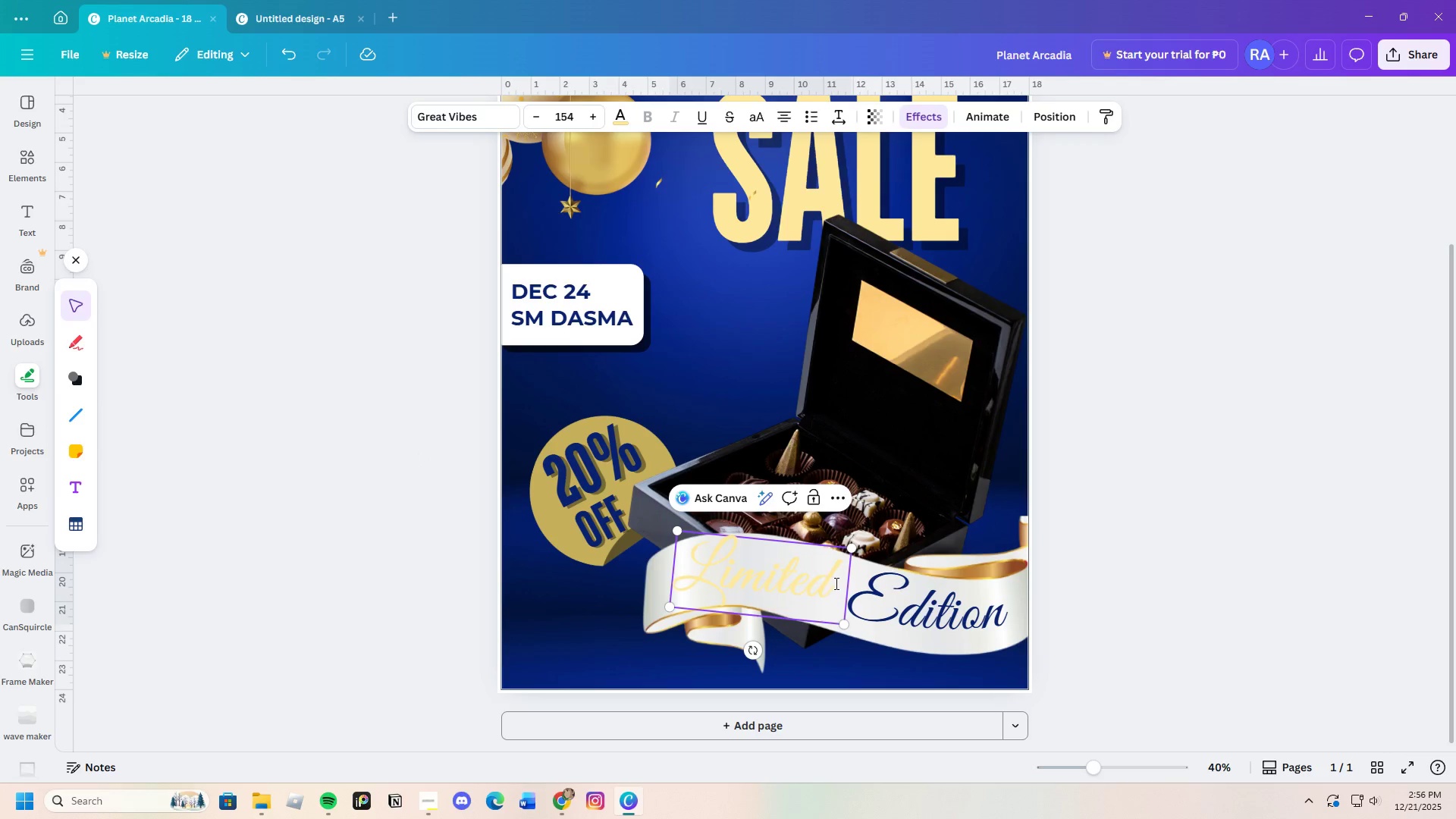 
left_click_drag(start_coordinate=[836, 583], to_coordinate=[697, 567])
 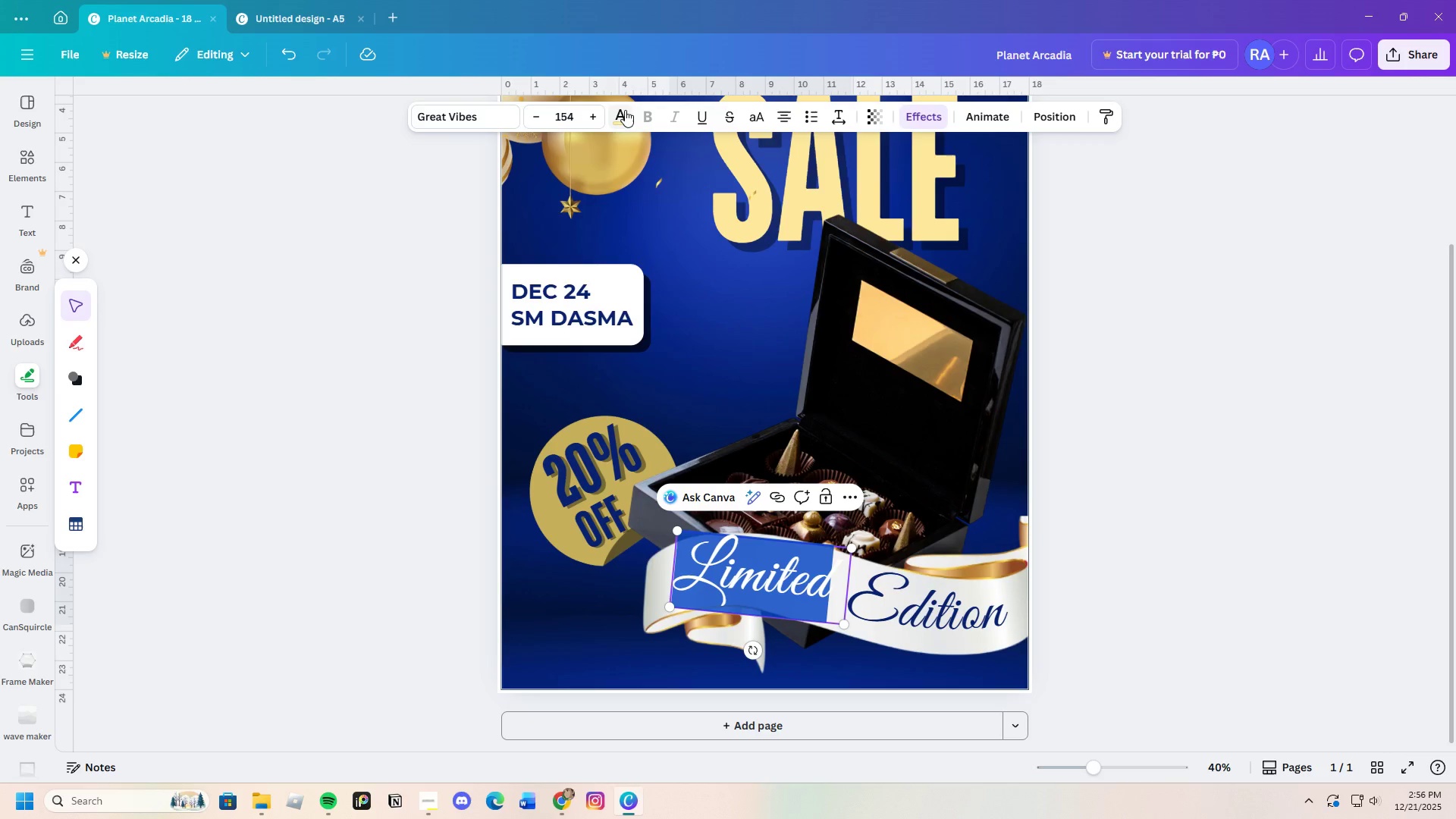 
left_click([625, 119])
 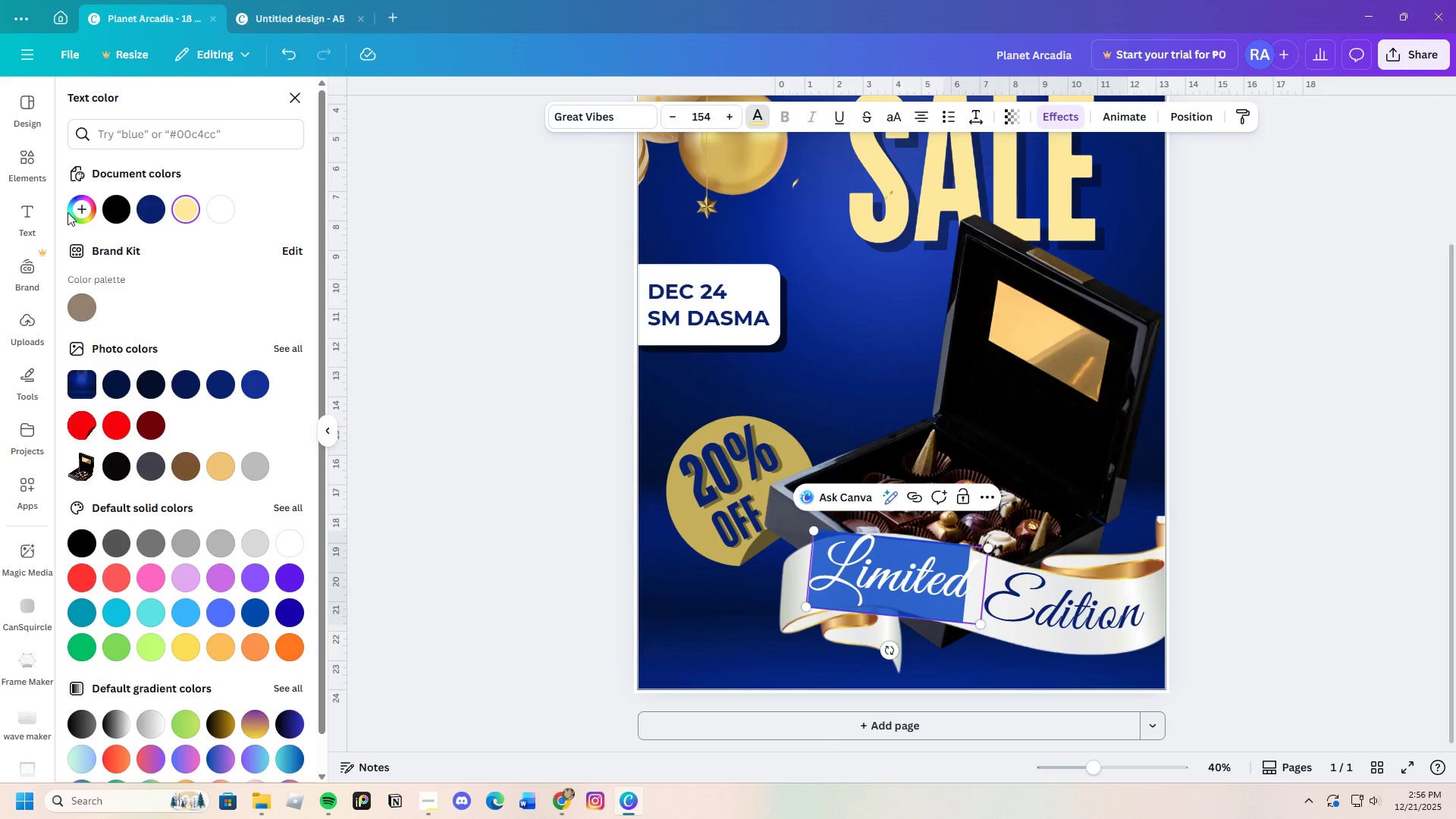 
left_click([76, 208])
 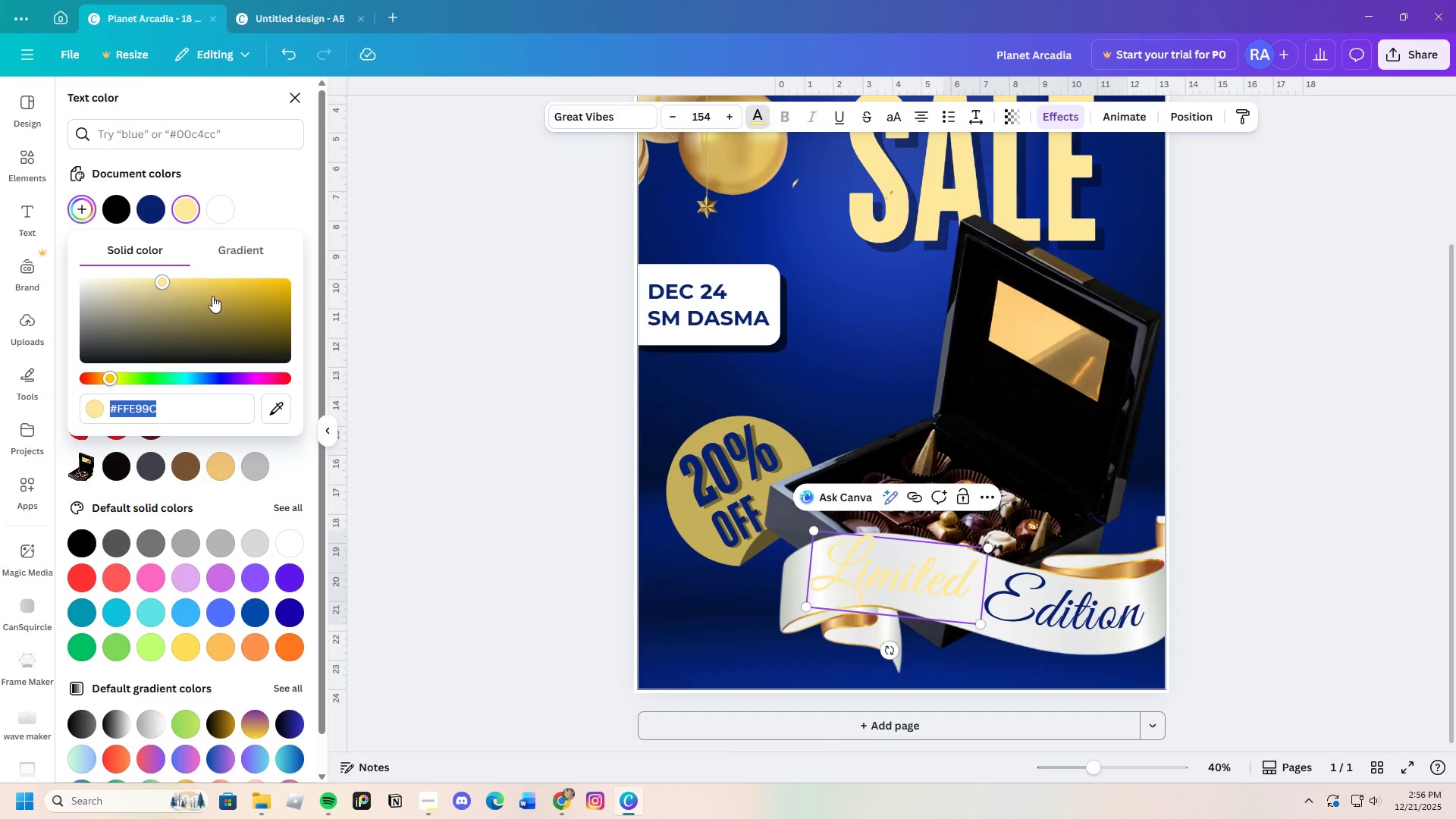 
left_click_drag(start_coordinate=[212, 297], to_coordinate=[218, 327])
 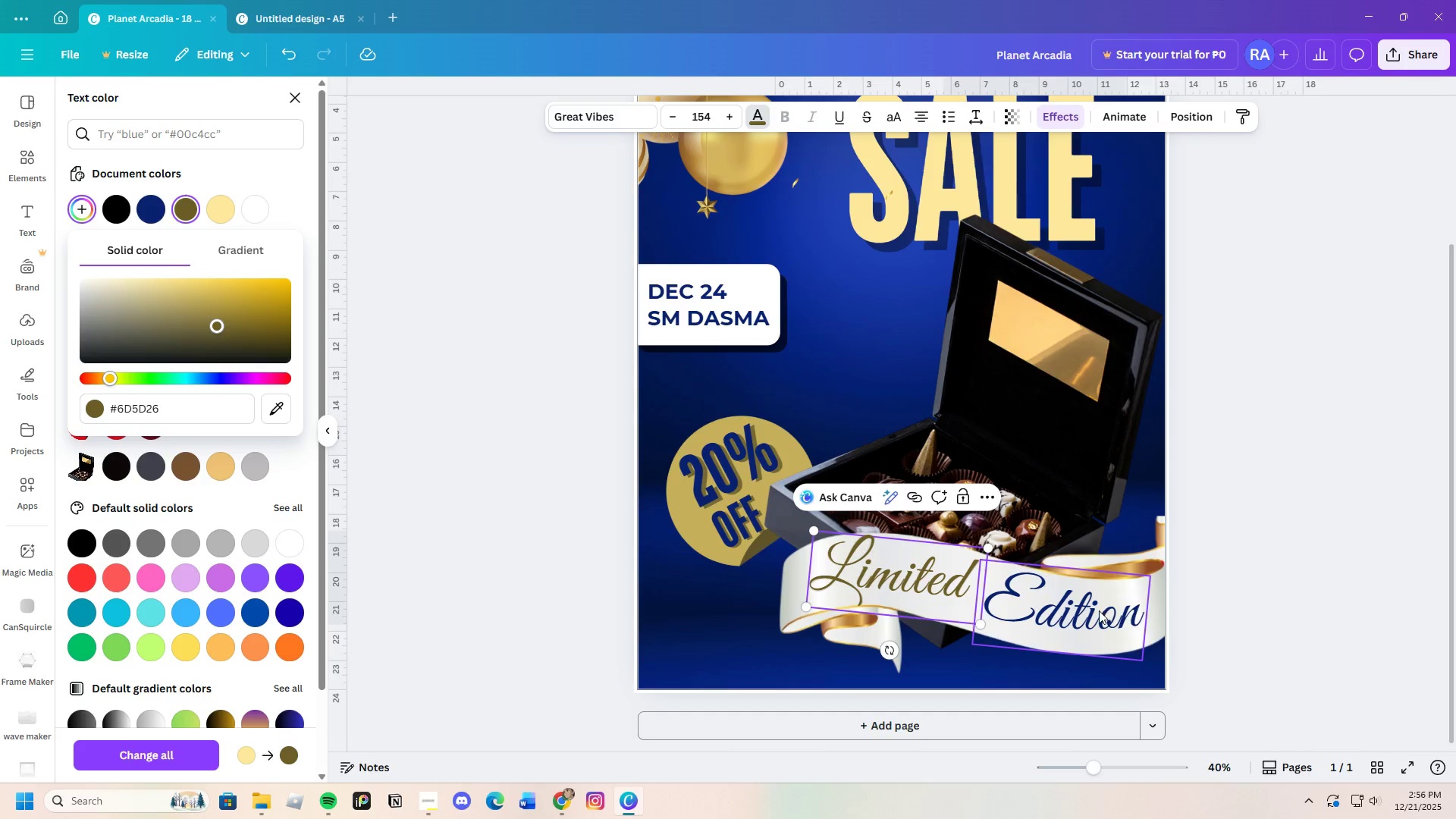 
left_click([1097, 607])
 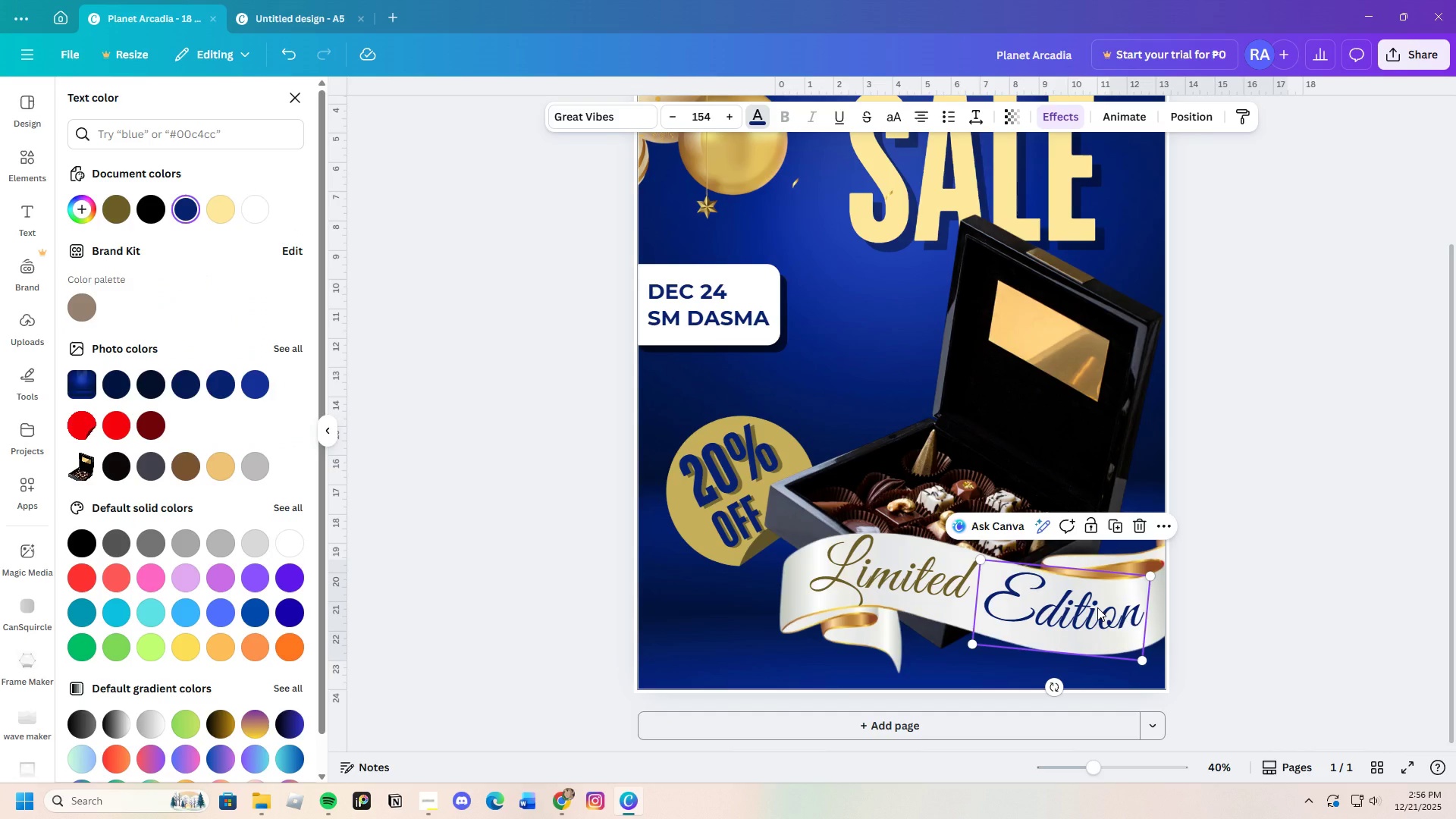 
left_click([1097, 607])
 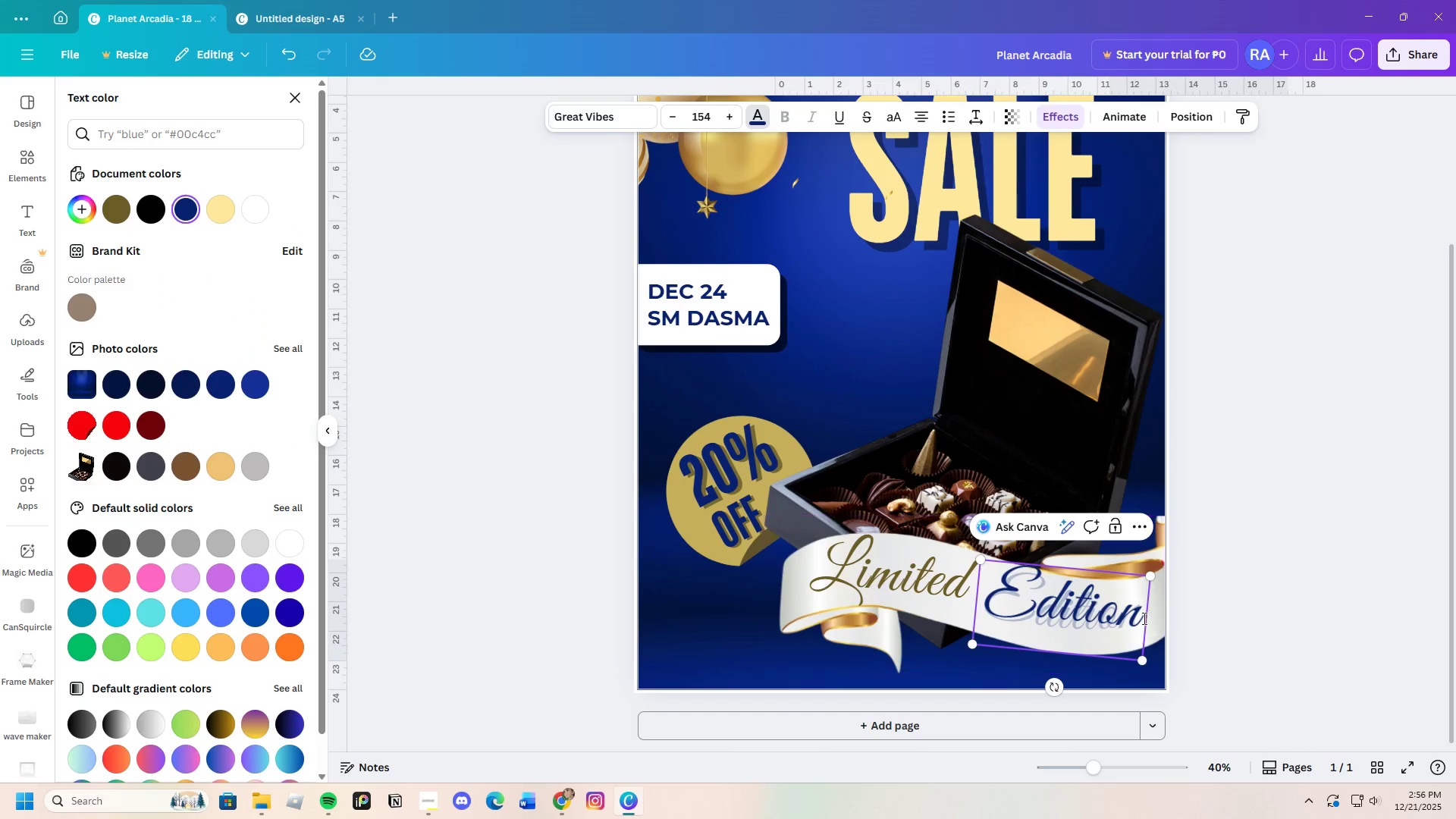 
left_click_drag(start_coordinate=[1142, 617], to_coordinate=[996, 595])
 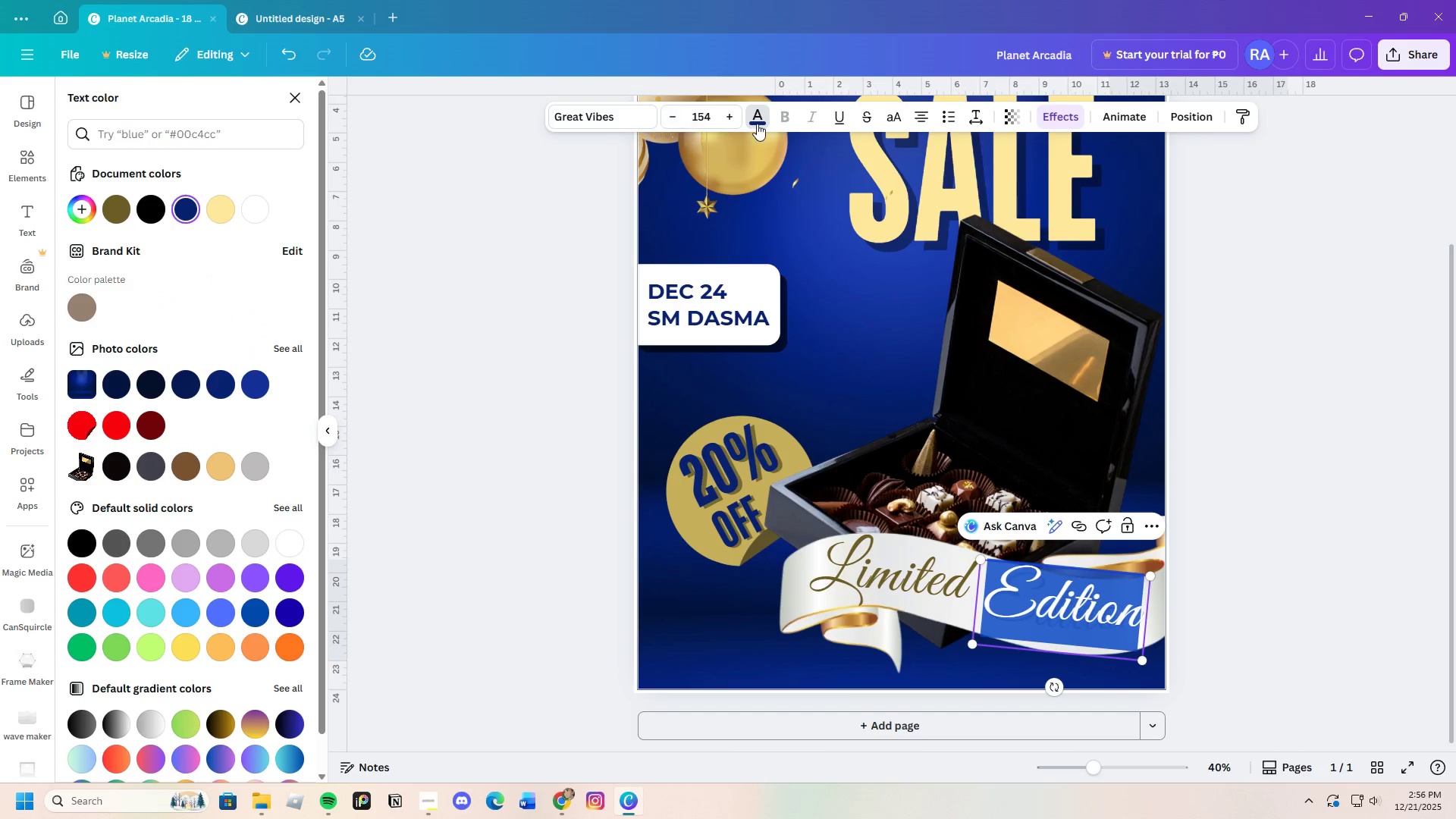 
left_click([756, 120])
 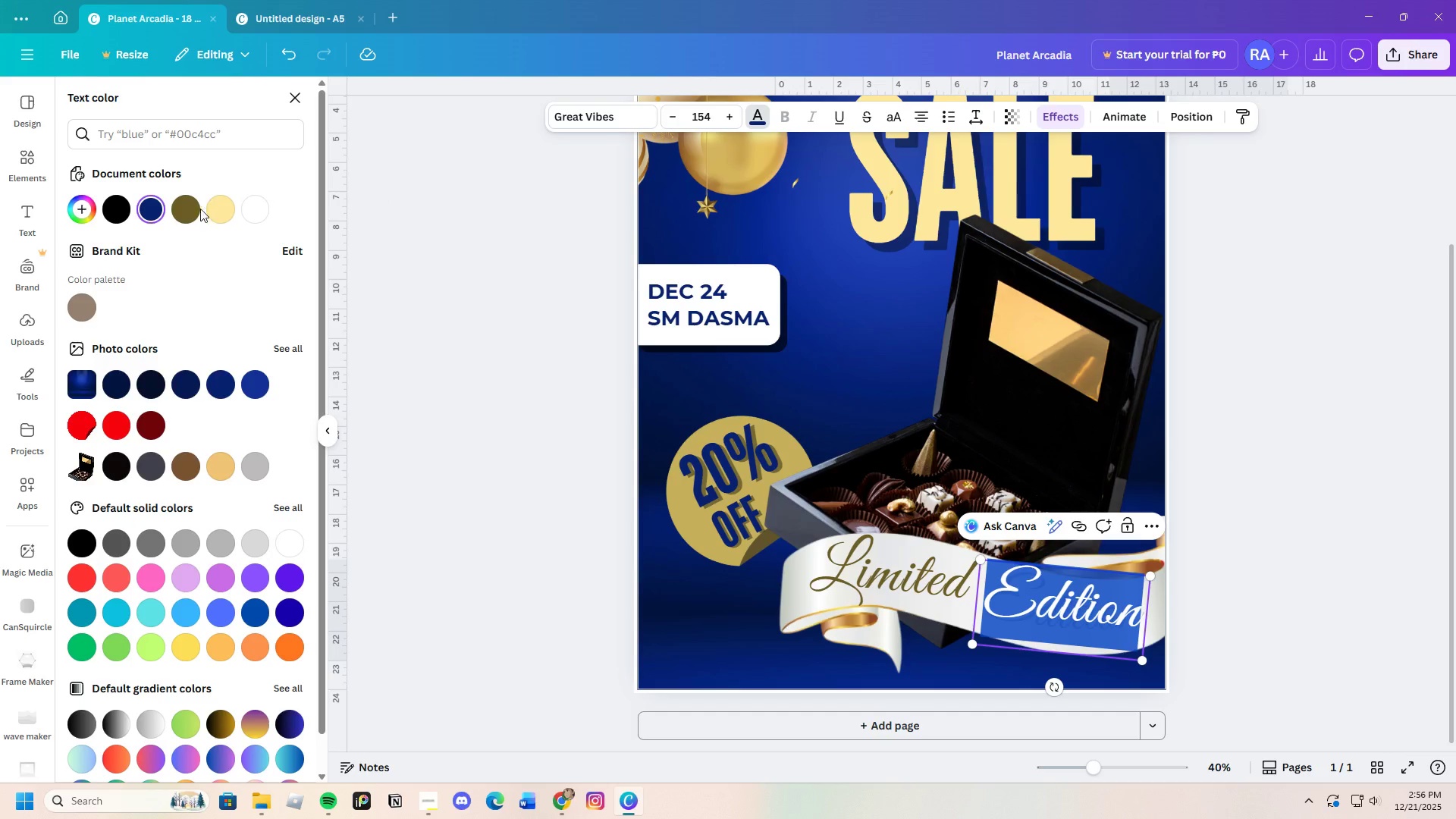 
double_click([519, 347])
 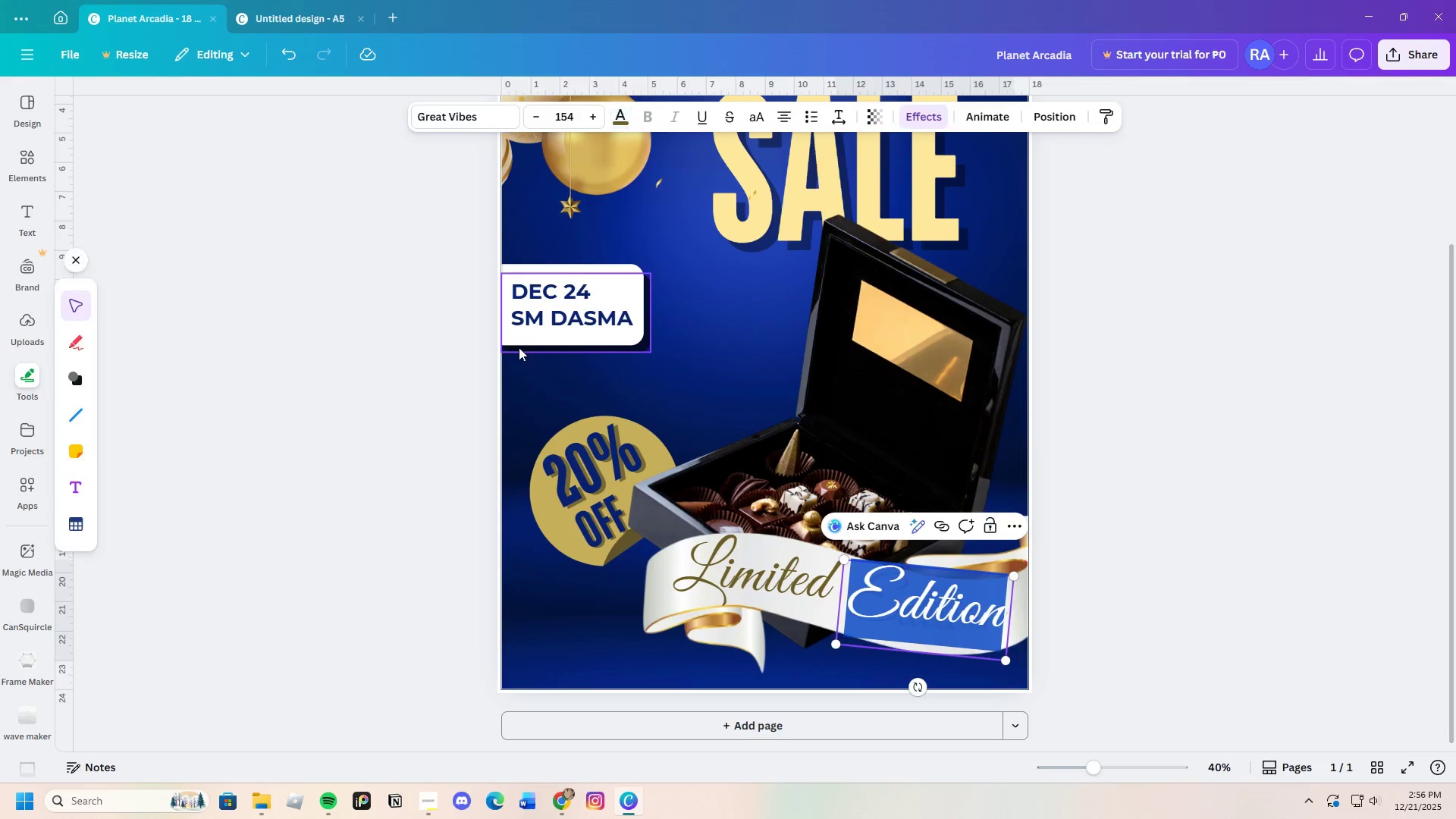 
triple_click([519, 347])
 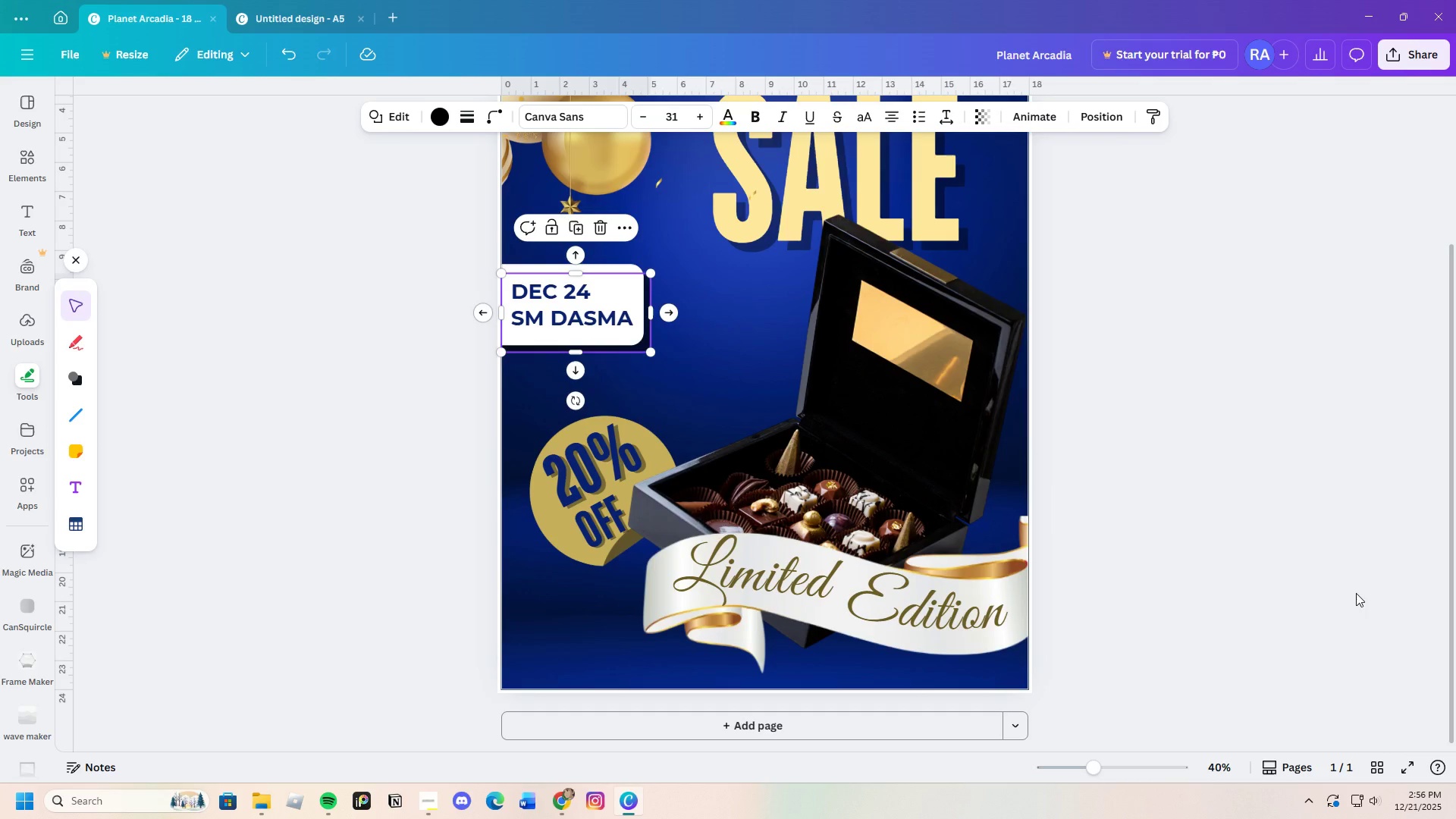 
left_click([1356, 593])
 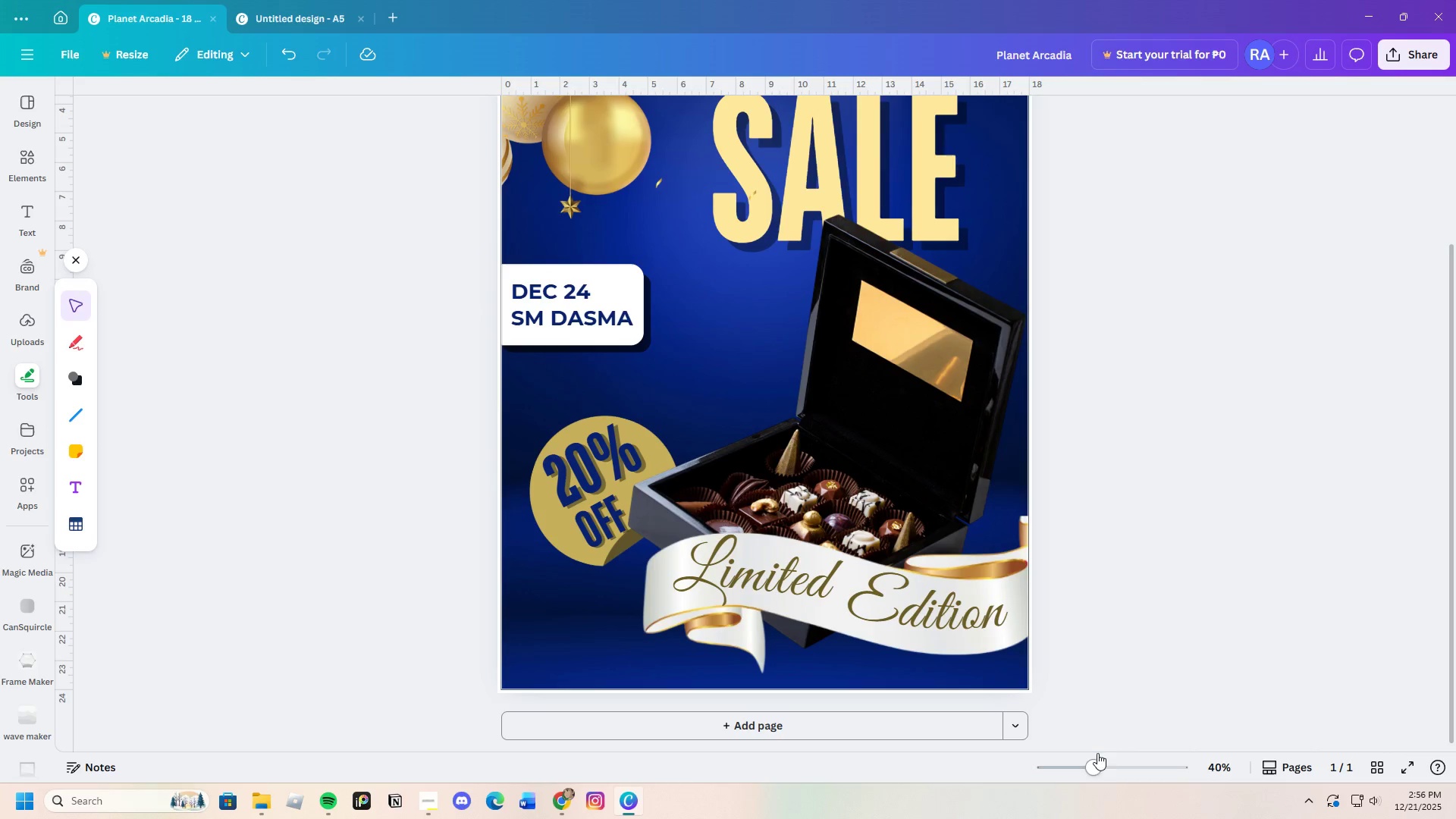 
left_click_drag(start_coordinate=[1092, 762], to_coordinate=[1087, 775])
 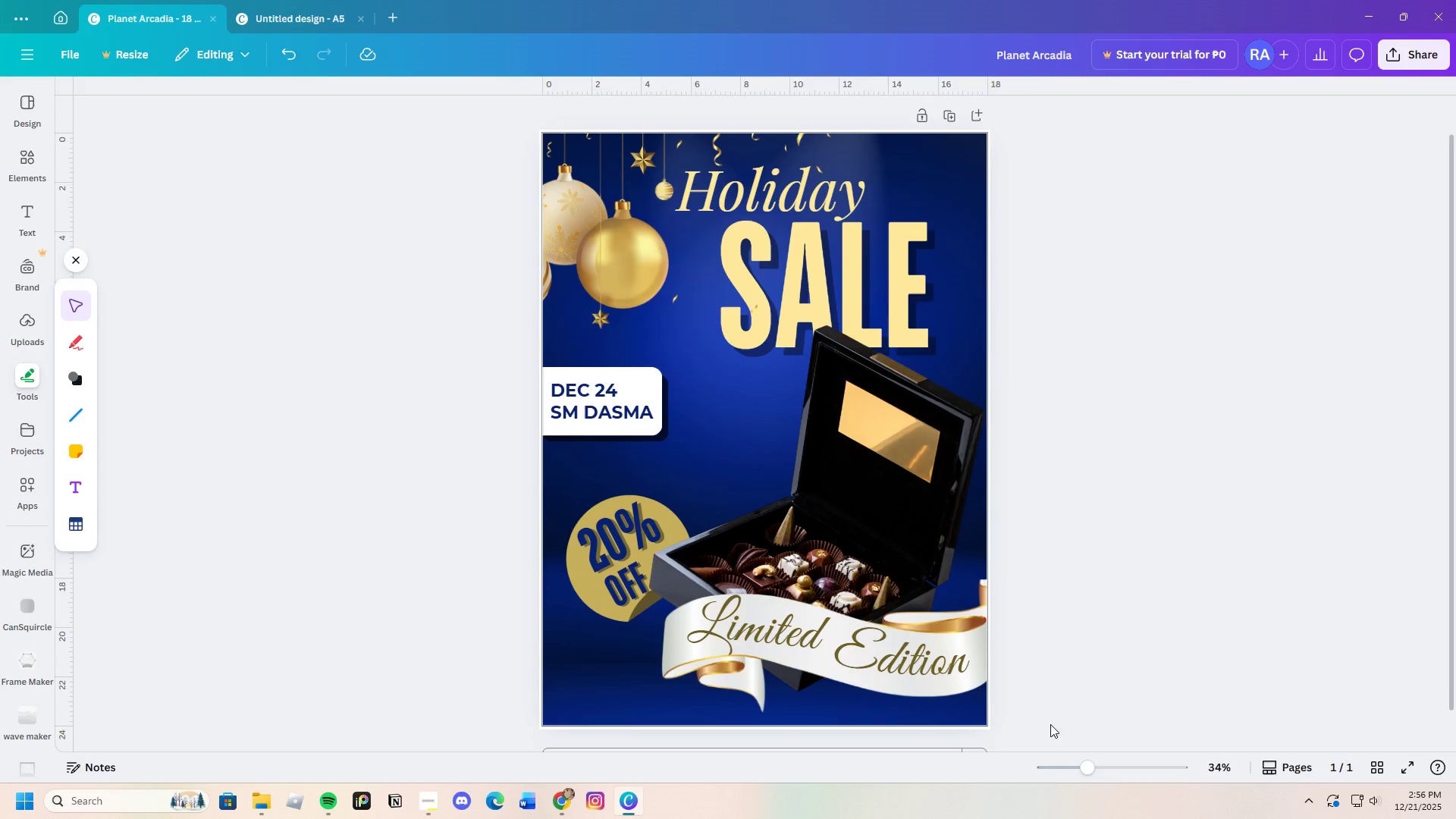 
left_click([1068, 661])
 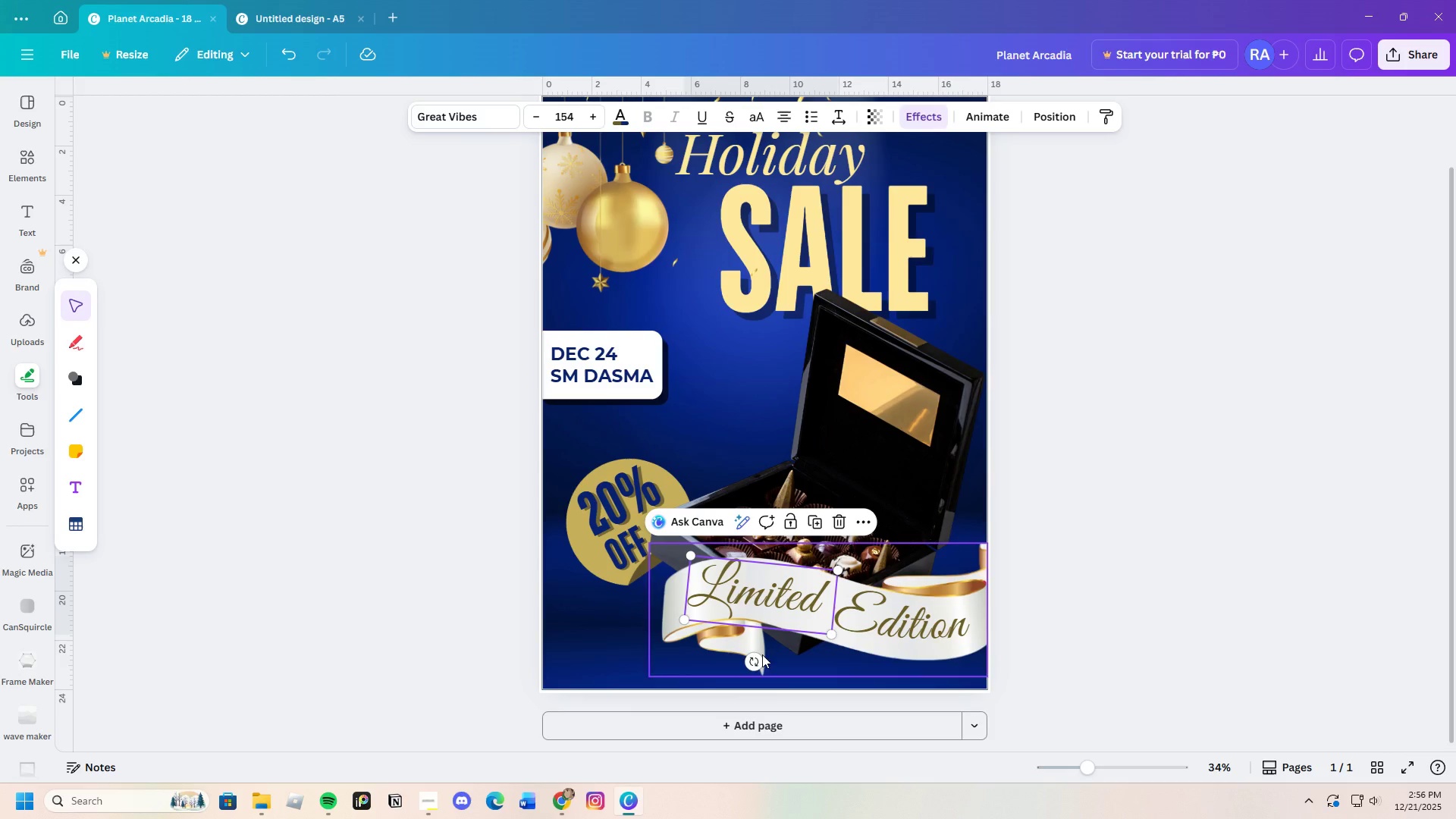 
scroll: coordinate [1048, 720], scroll_direction: down, amount: 2.0
 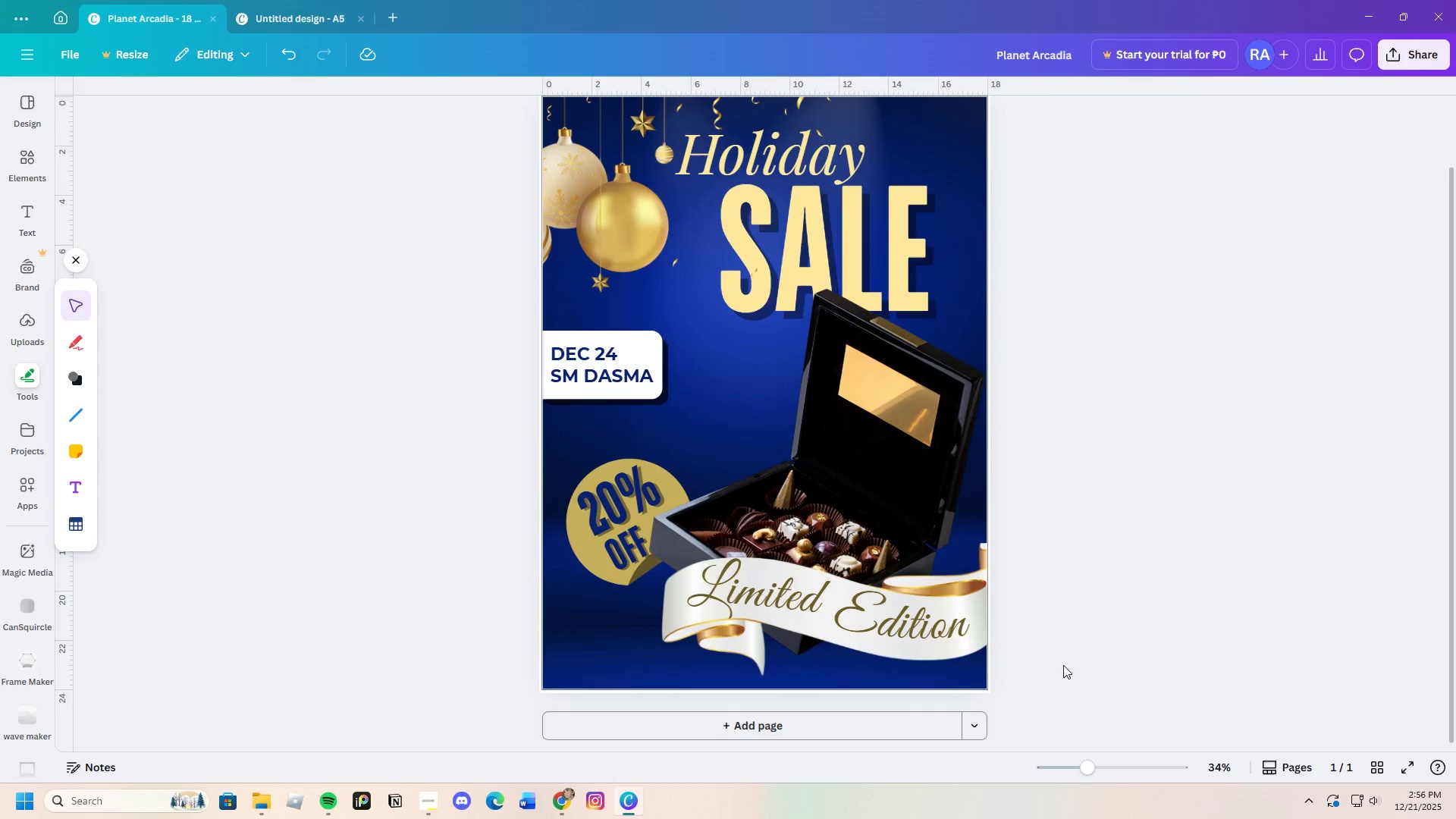 
left_click_drag(start_coordinate=[750, 665], to_coordinate=[746, 674])
 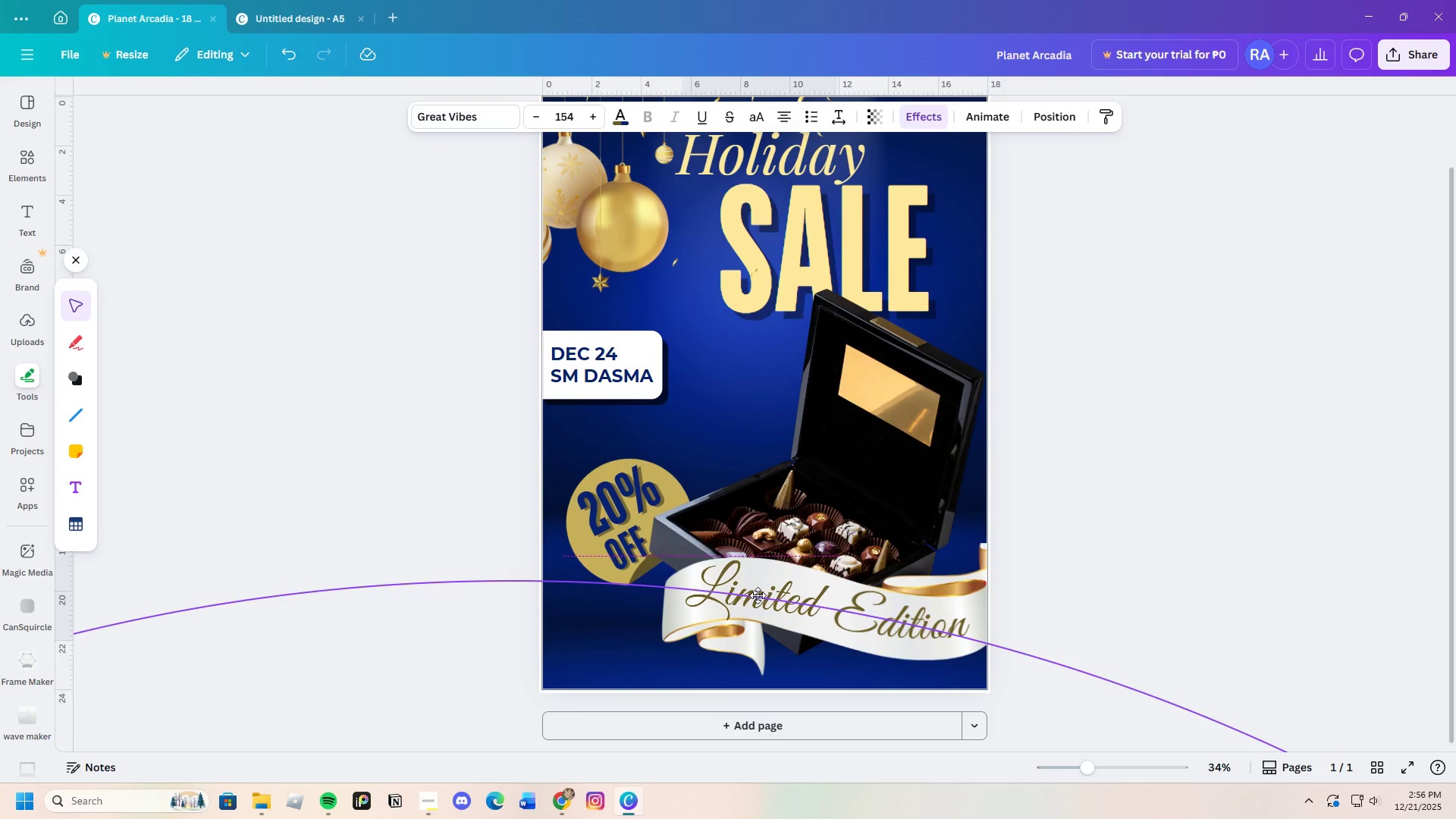 
left_click([1175, 630])
 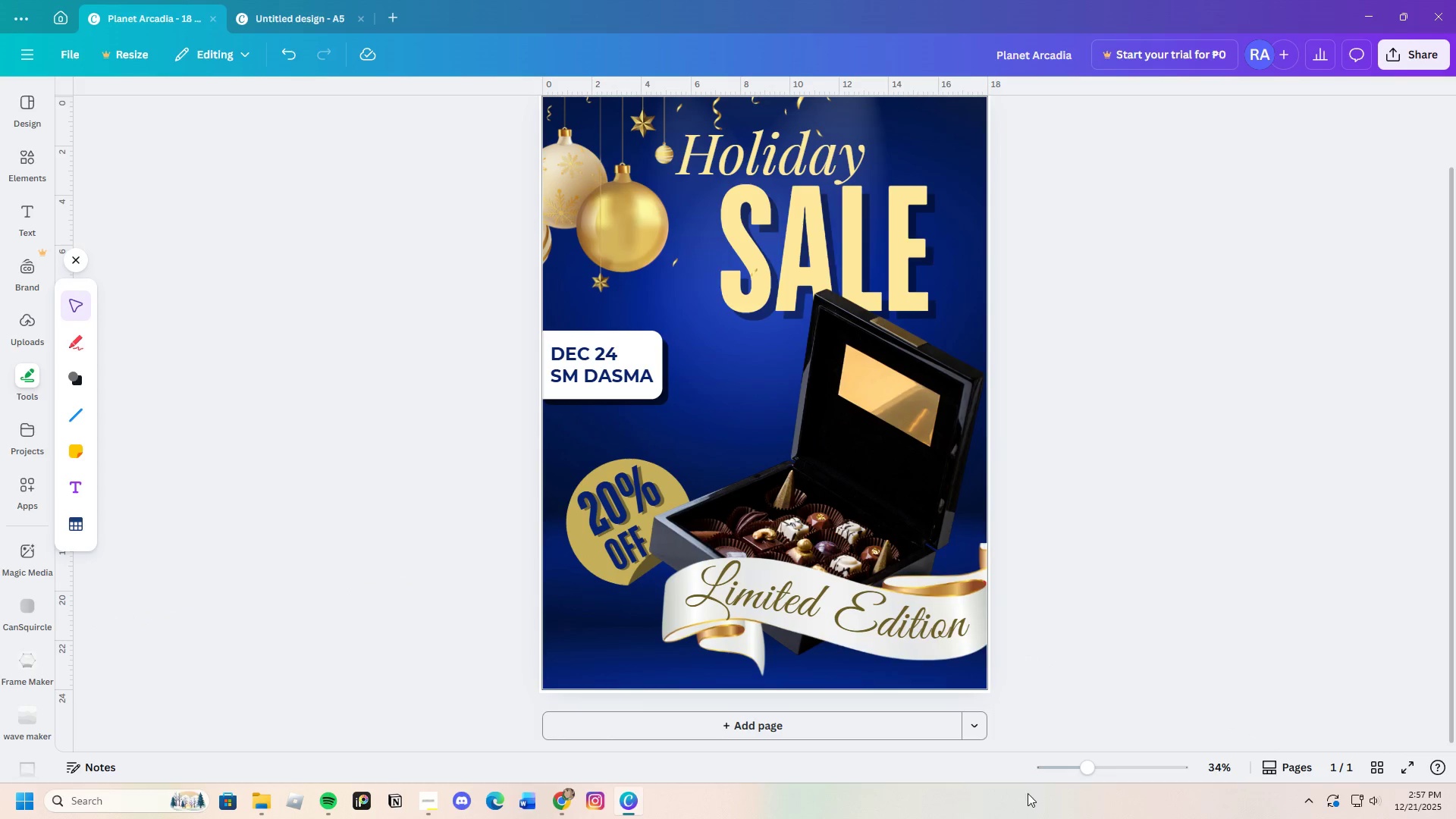 
left_click([1097, 770])
 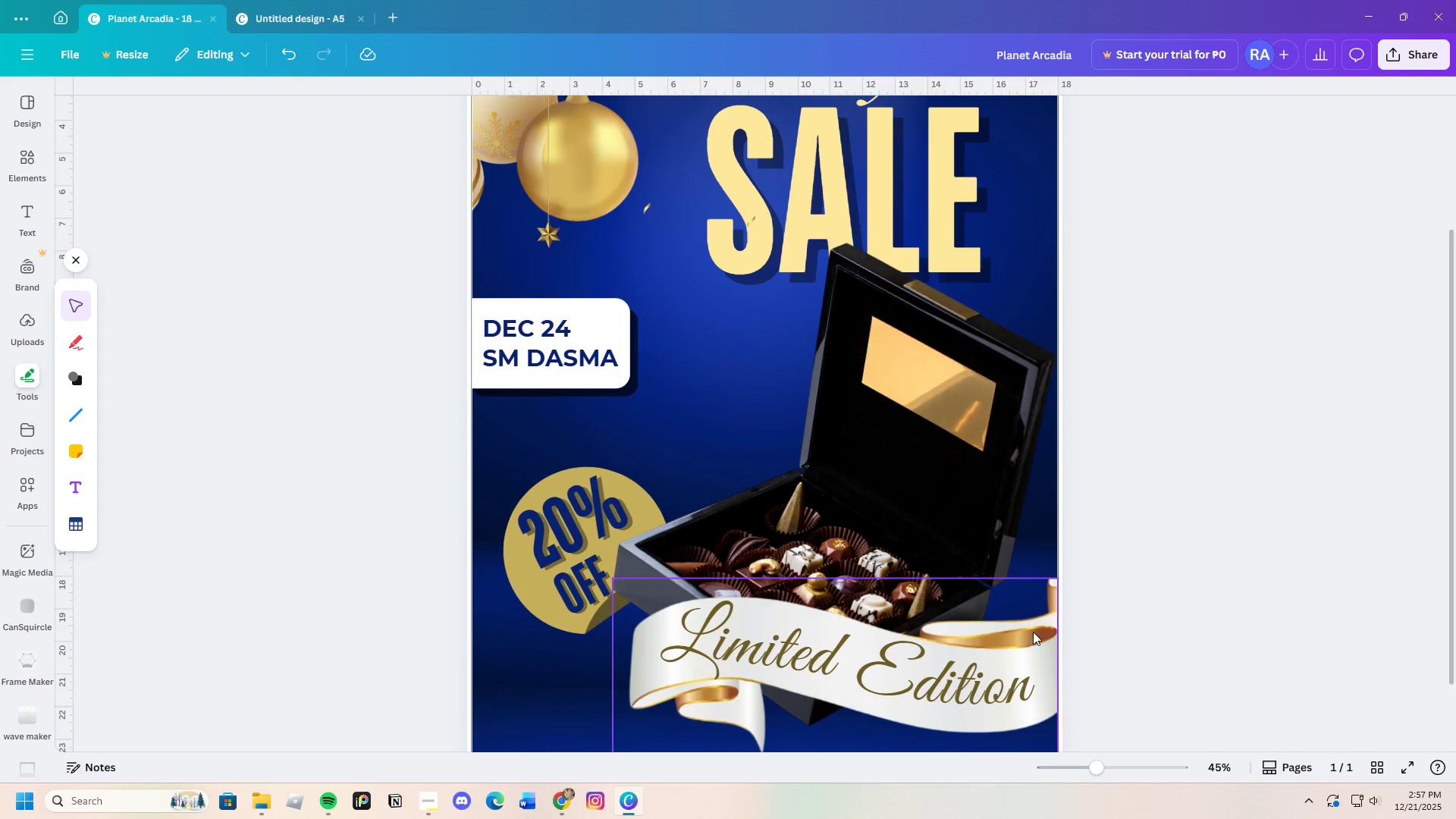 
left_click([1033, 632])
 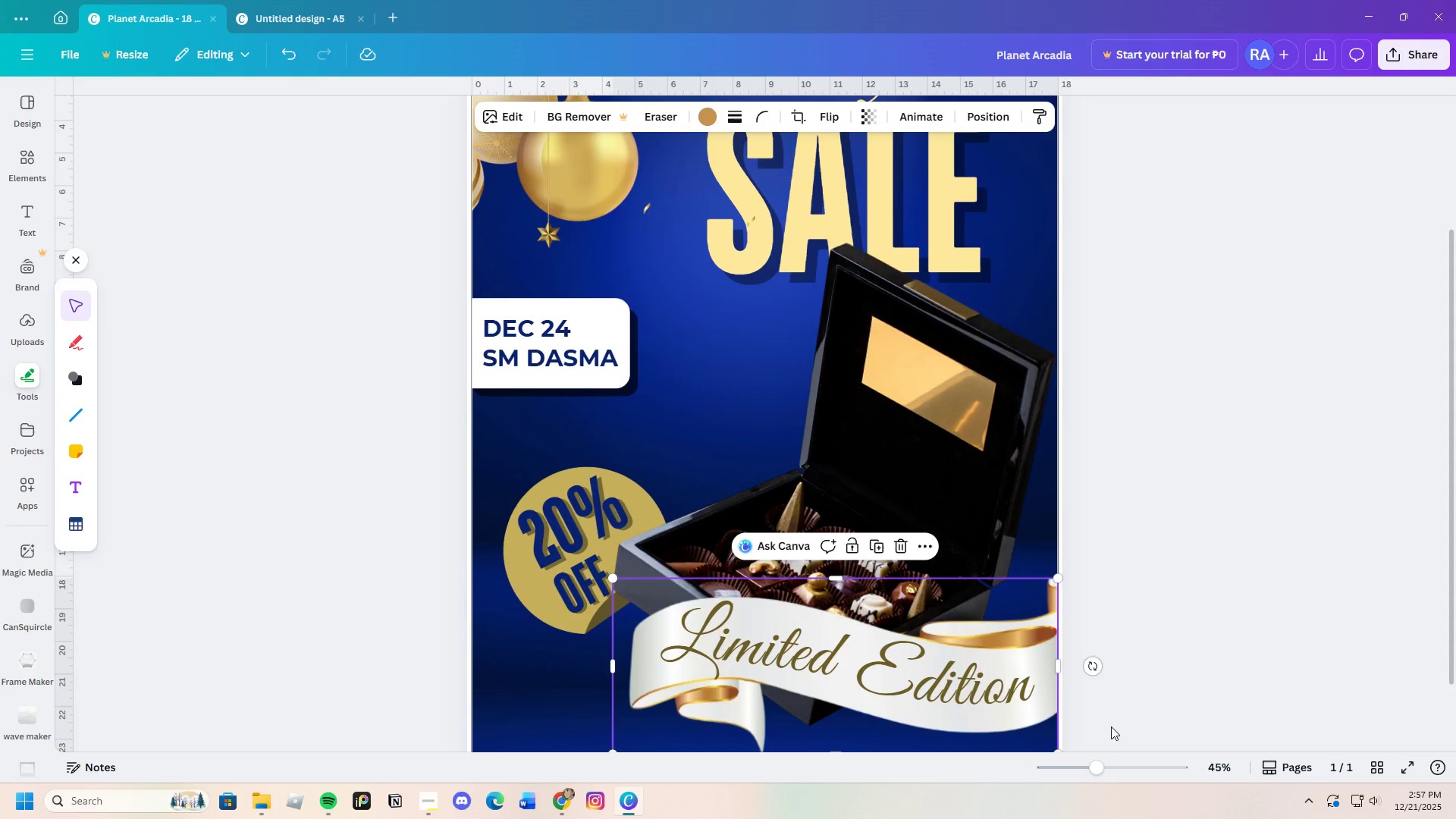 
scroll: coordinate [1116, 692], scroll_direction: down, amount: 1.0
 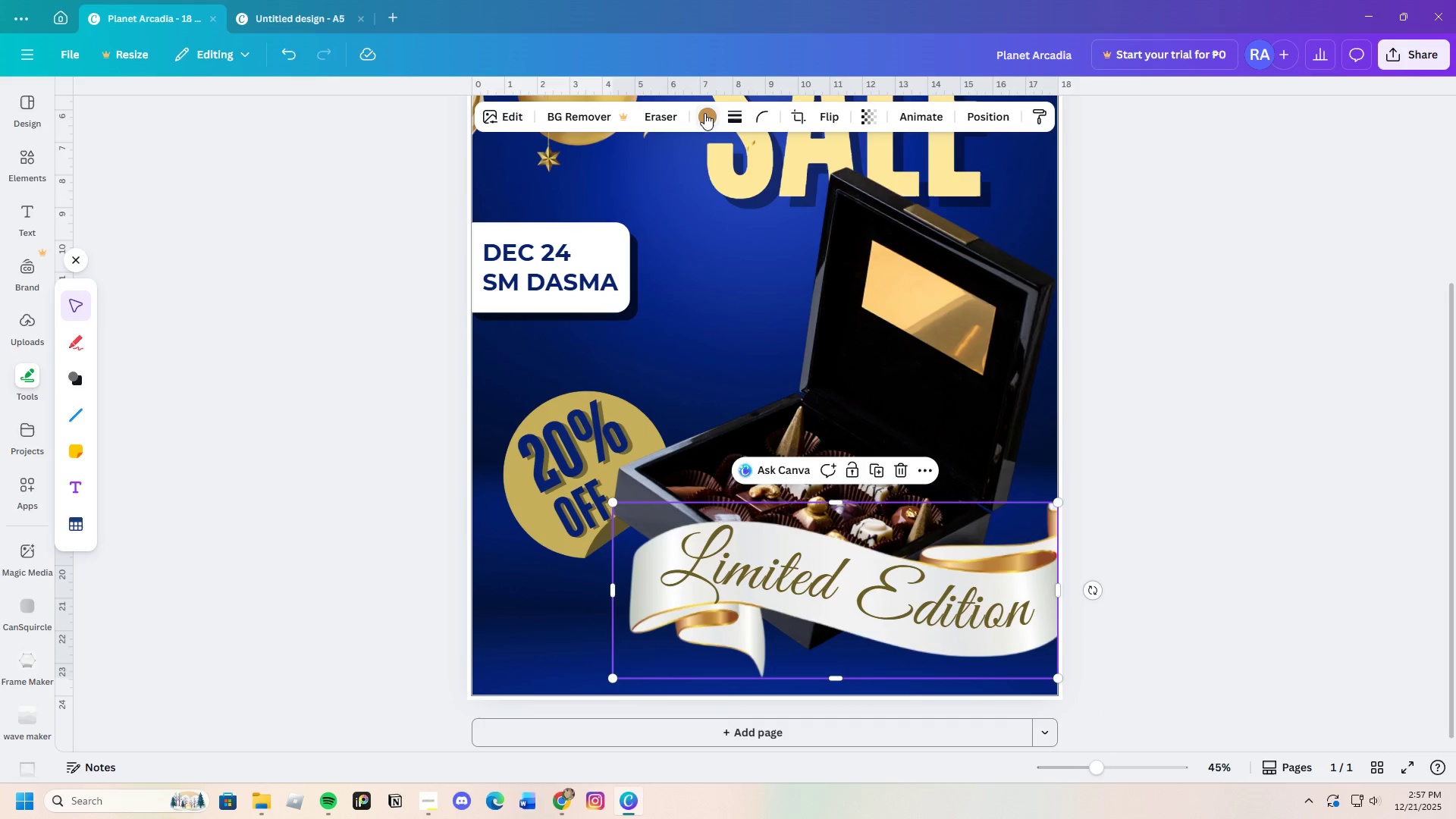 
left_click([704, 112])
 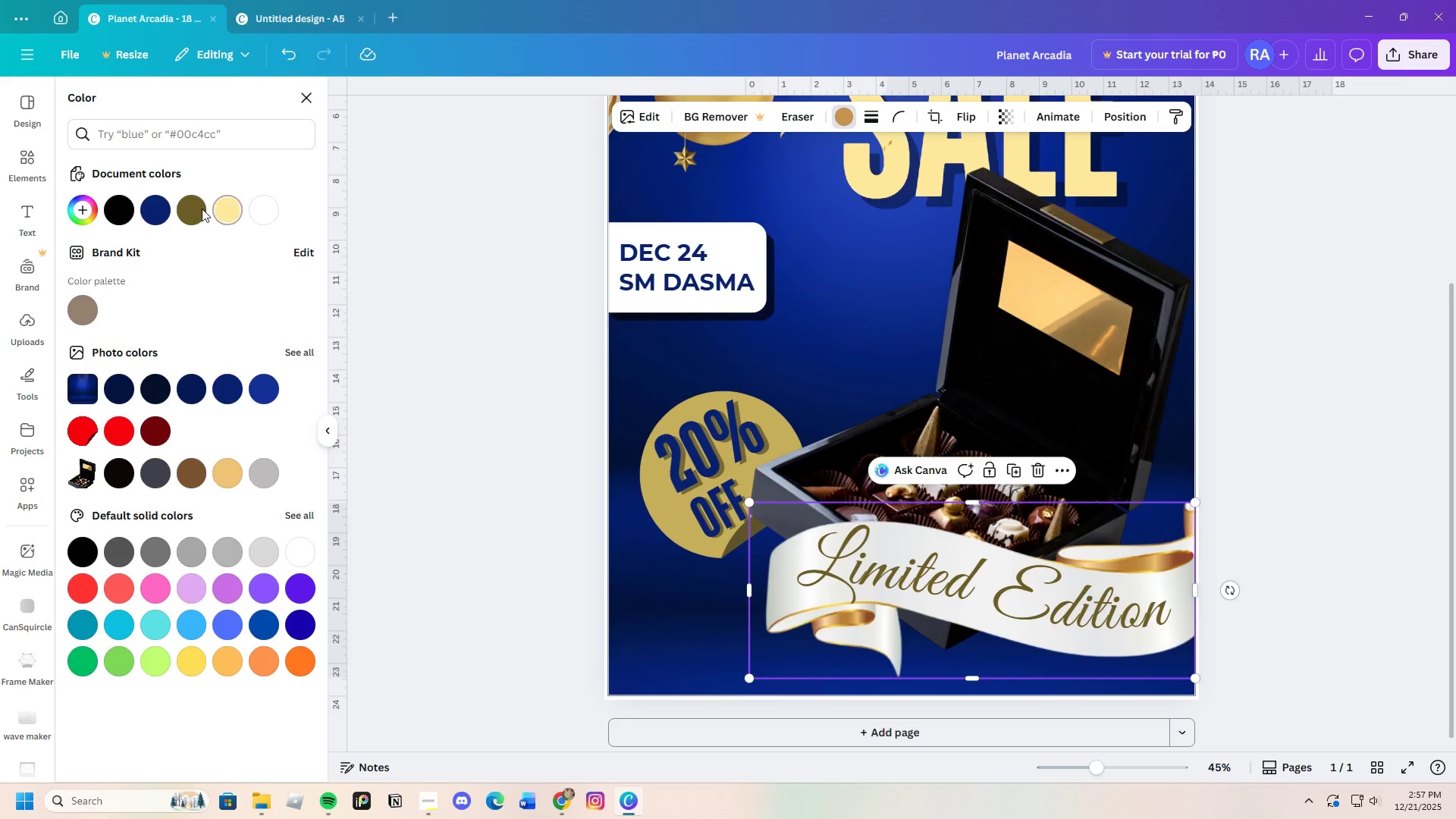 
left_click([191, 209])
 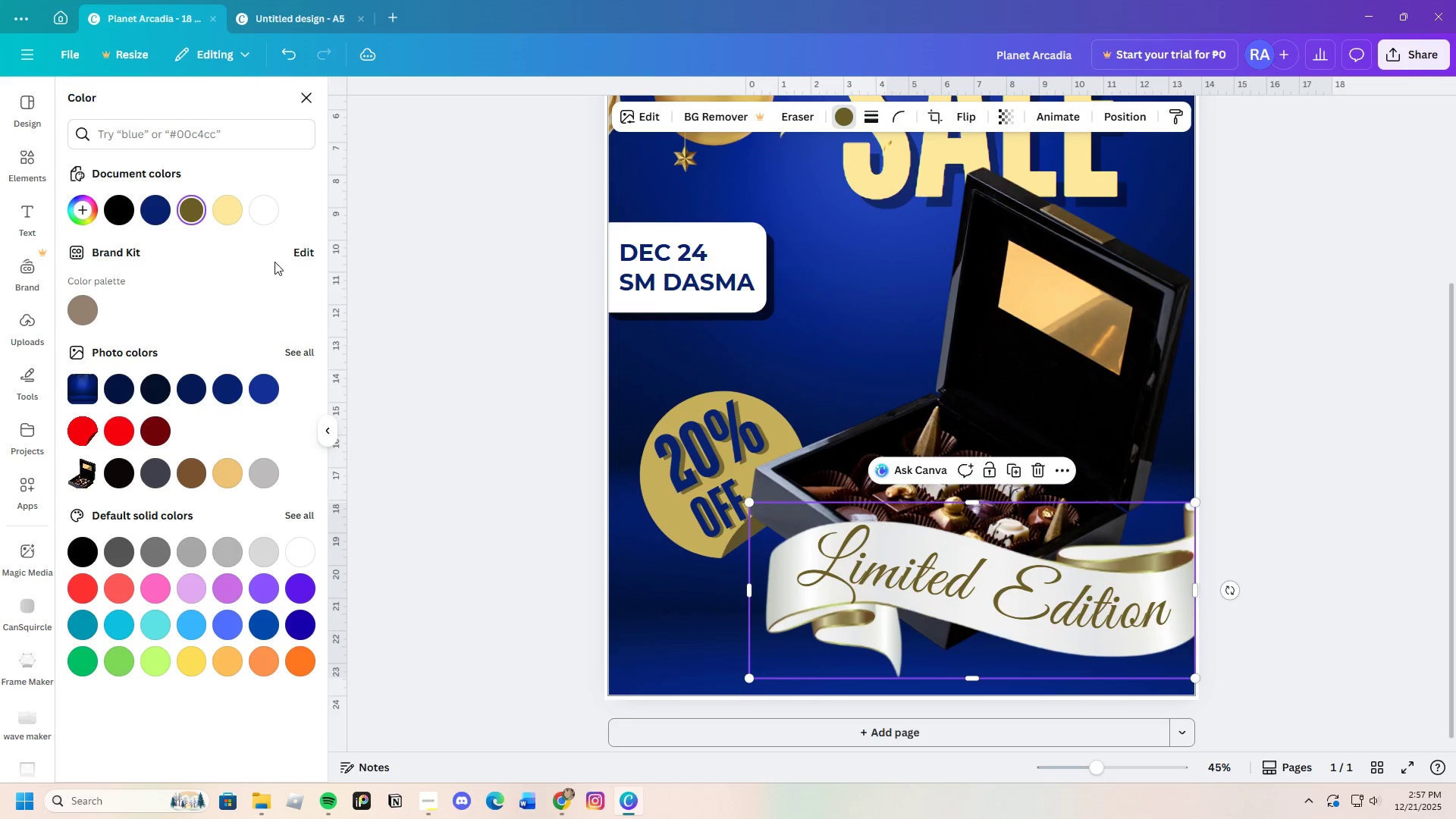 
left_click([82, 209])
 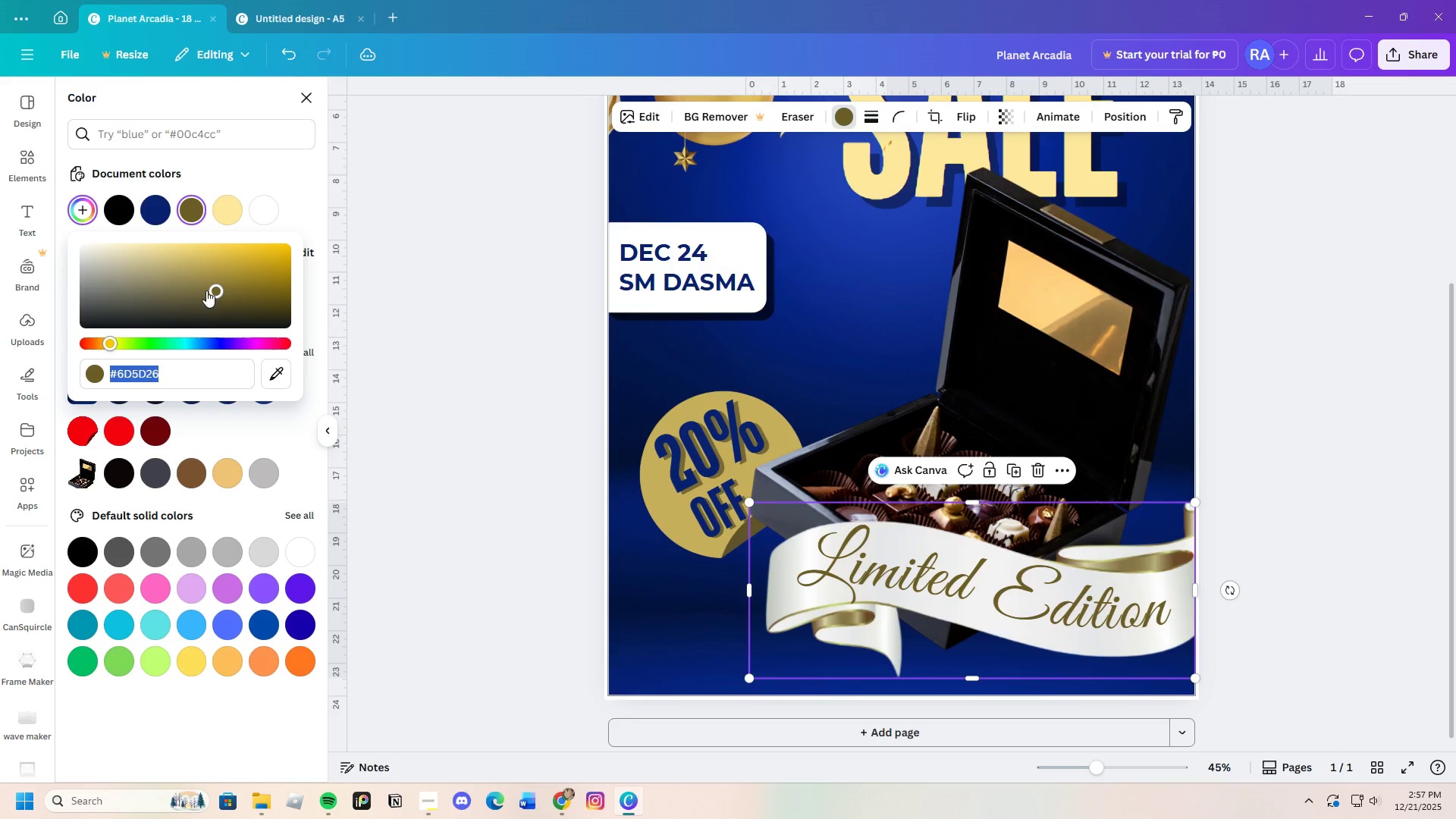 
left_click_drag(start_coordinate=[218, 289], to_coordinate=[220, 271])
 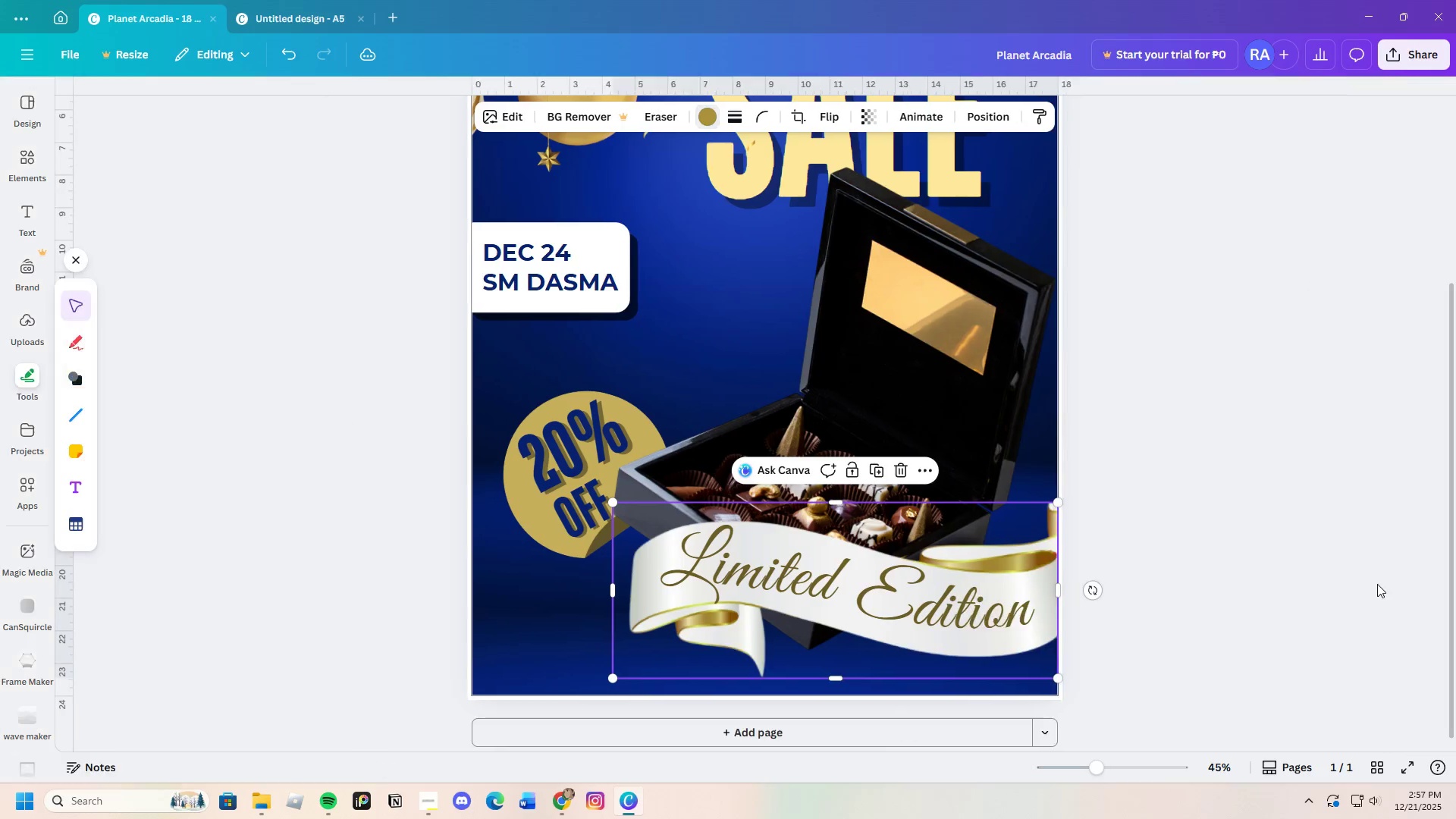 
double_click([1376, 584])
 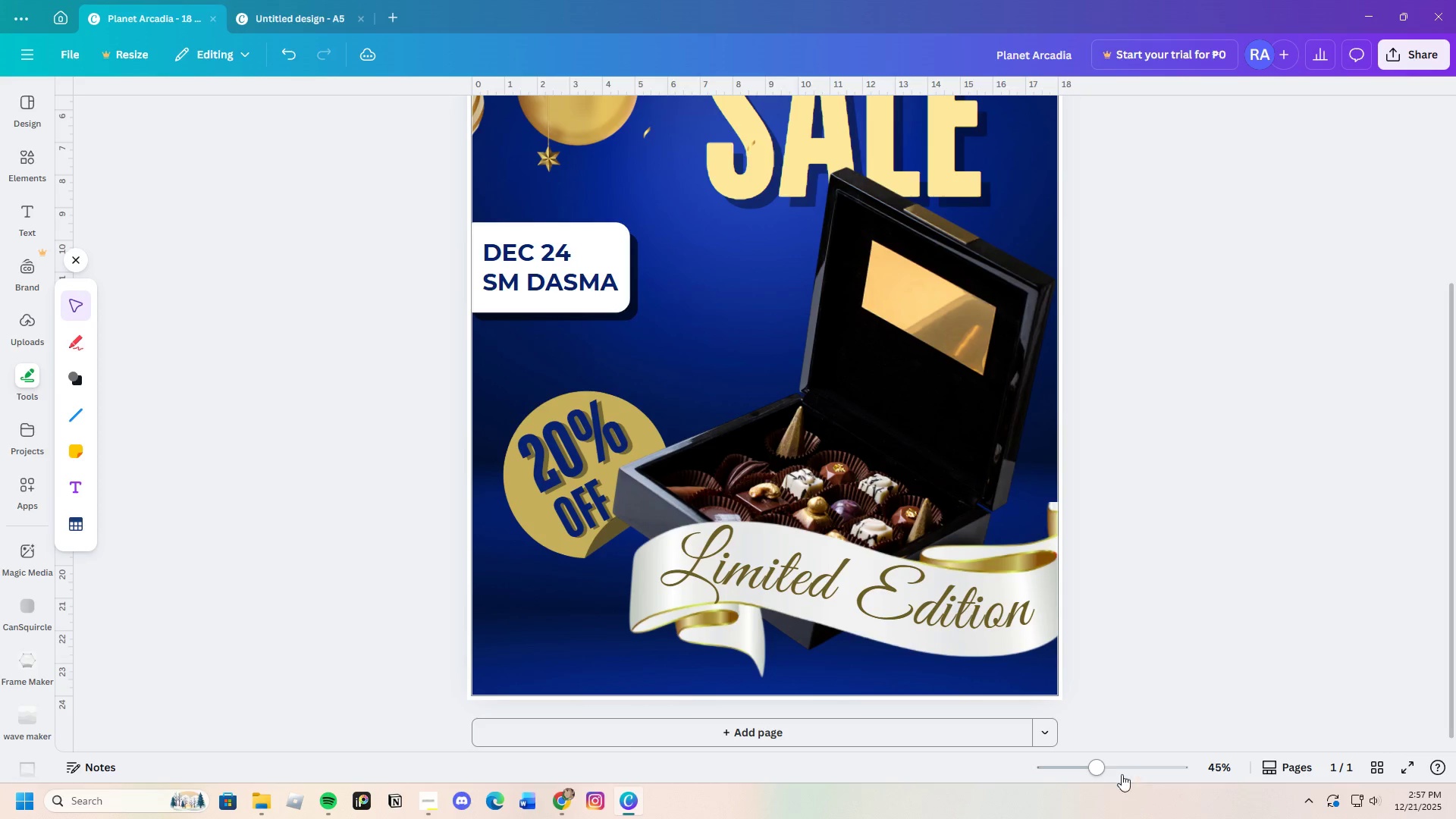 
left_click_drag(start_coordinate=[1096, 770], to_coordinate=[1101, 769])
 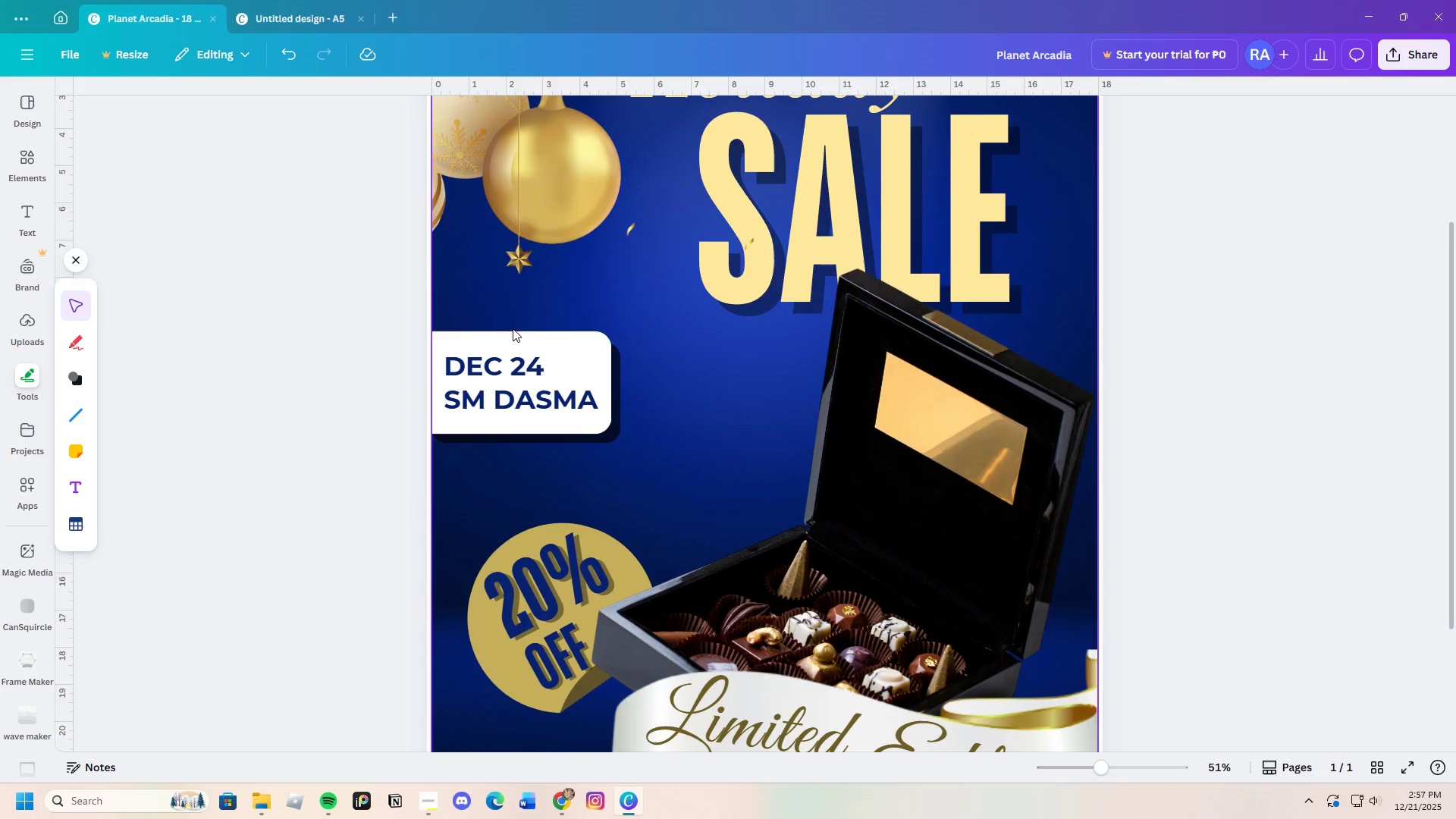 
left_click([514, 337])
 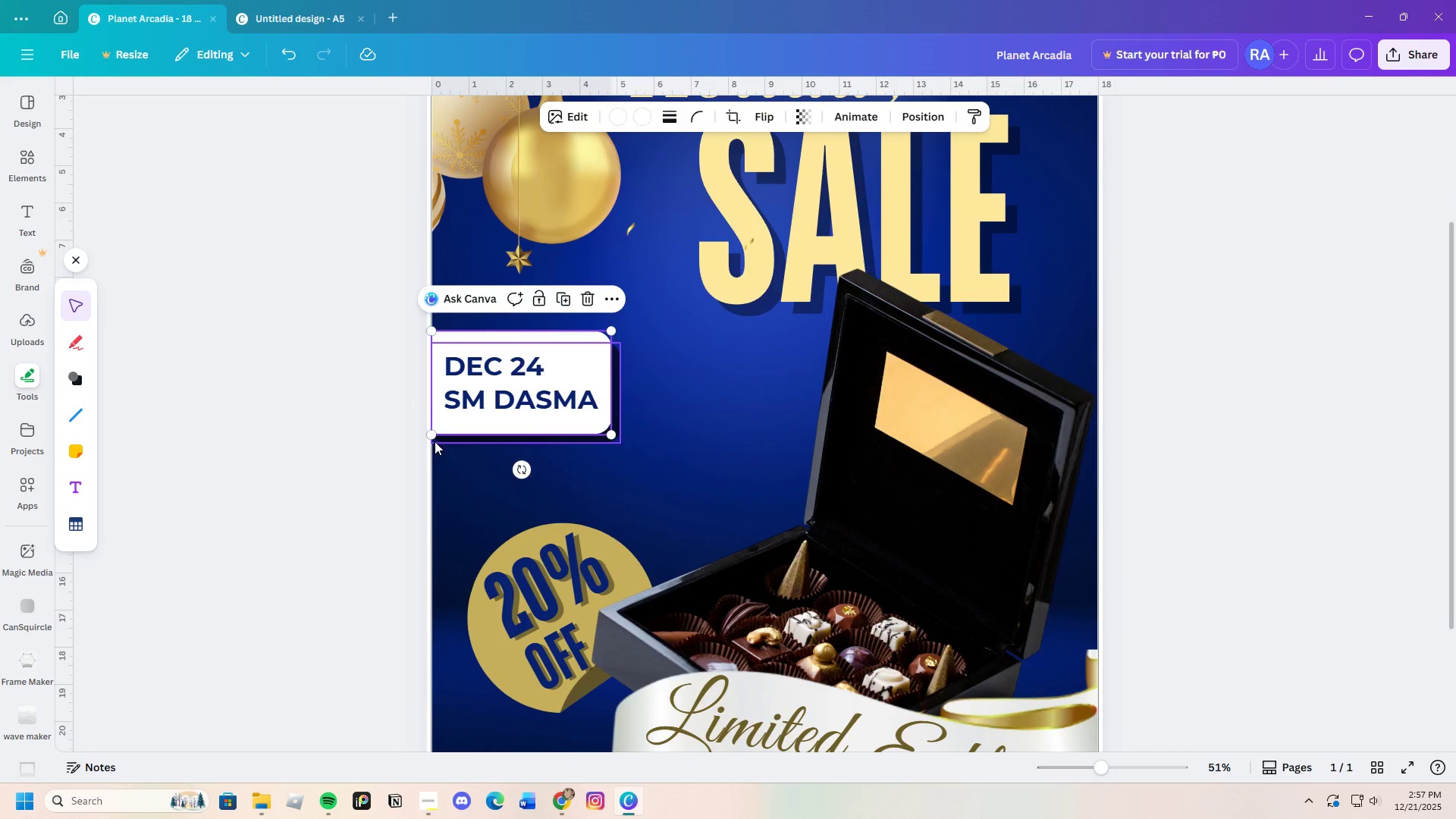 
left_click([348, 463])
 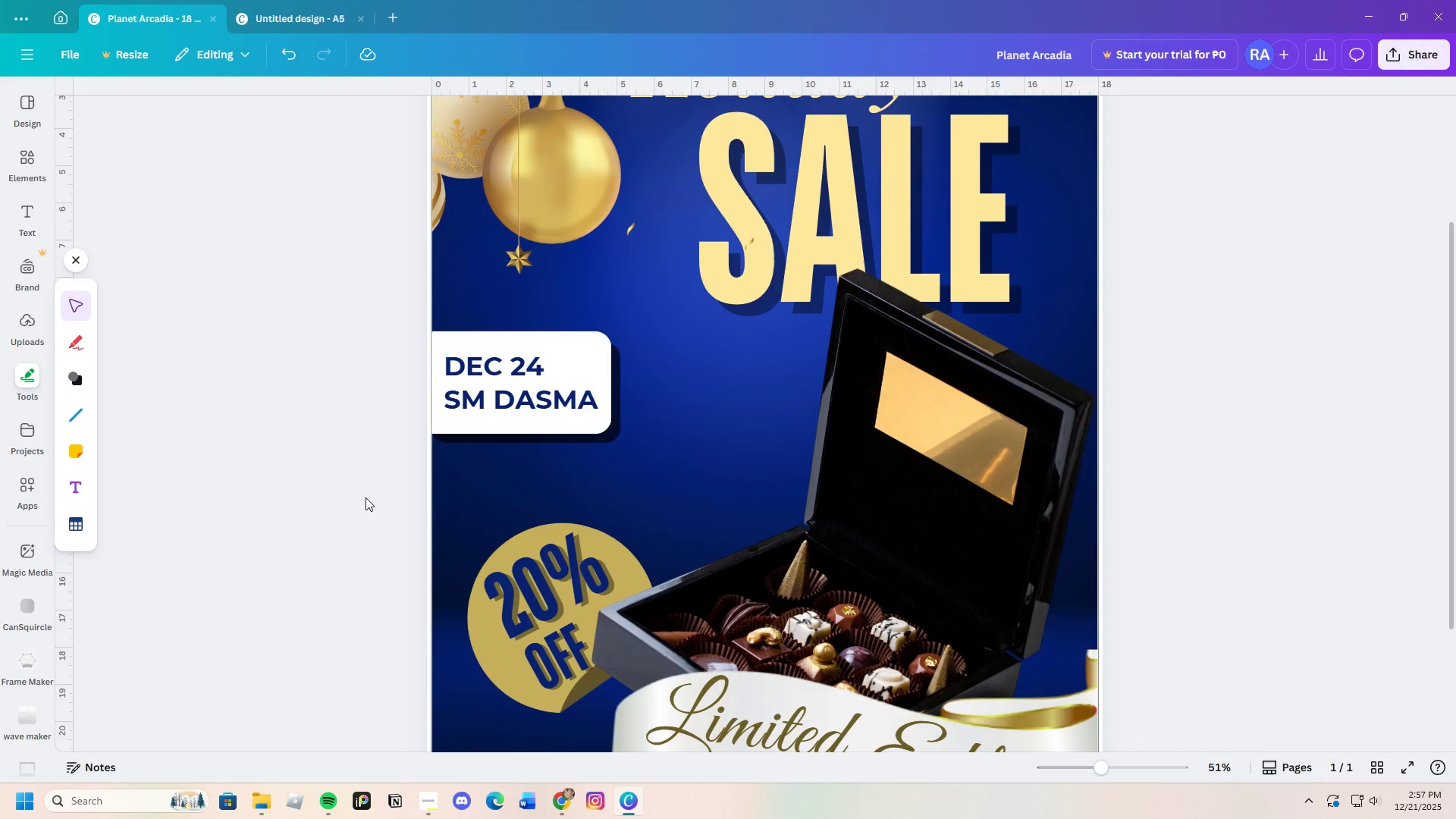 
scroll: coordinate [349, 519], scroll_direction: down, amount: 3.0
 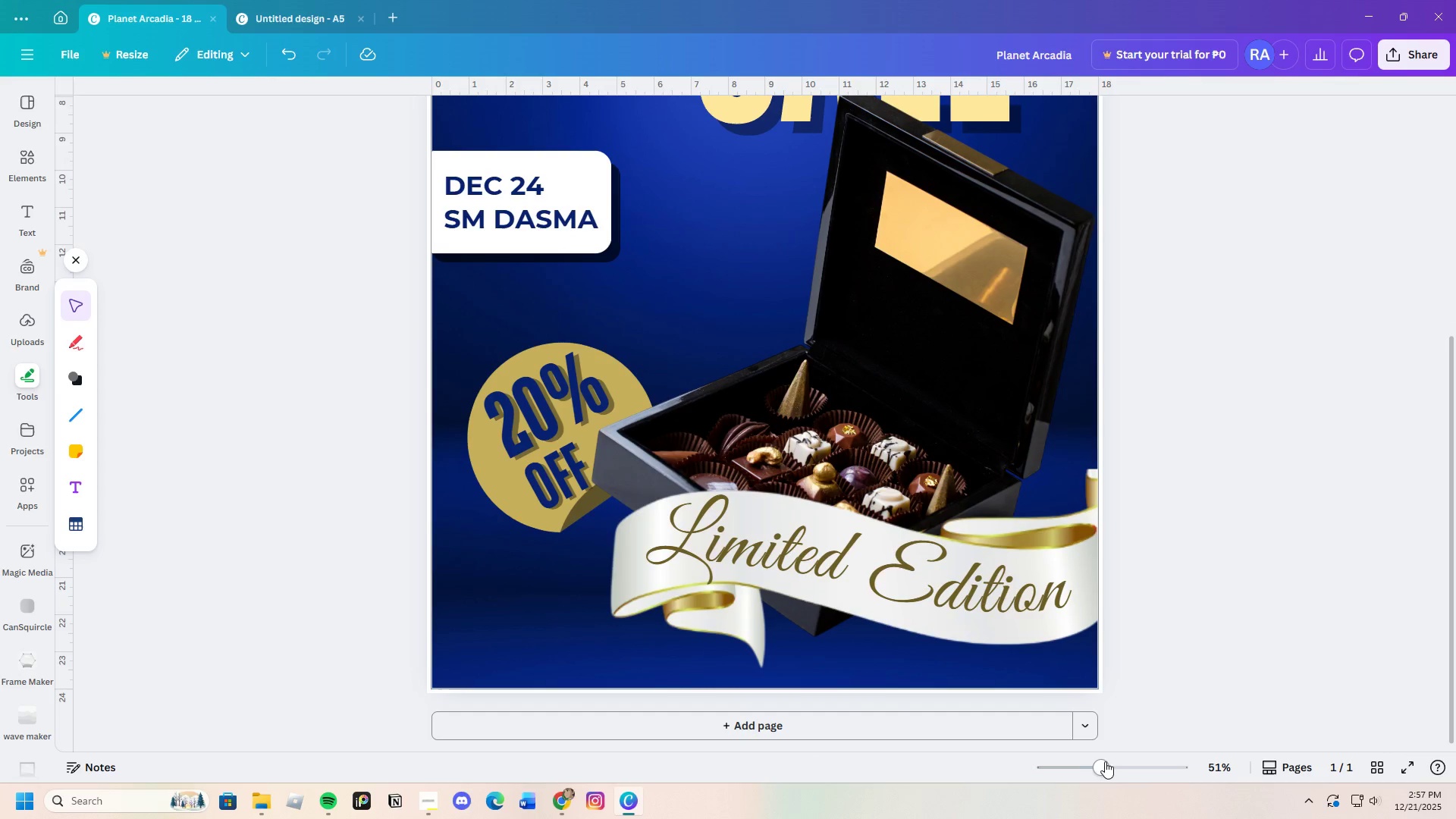 
left_click_drag(start_coordinate=[1102, 770], to_coordinate=[1078, 782])
 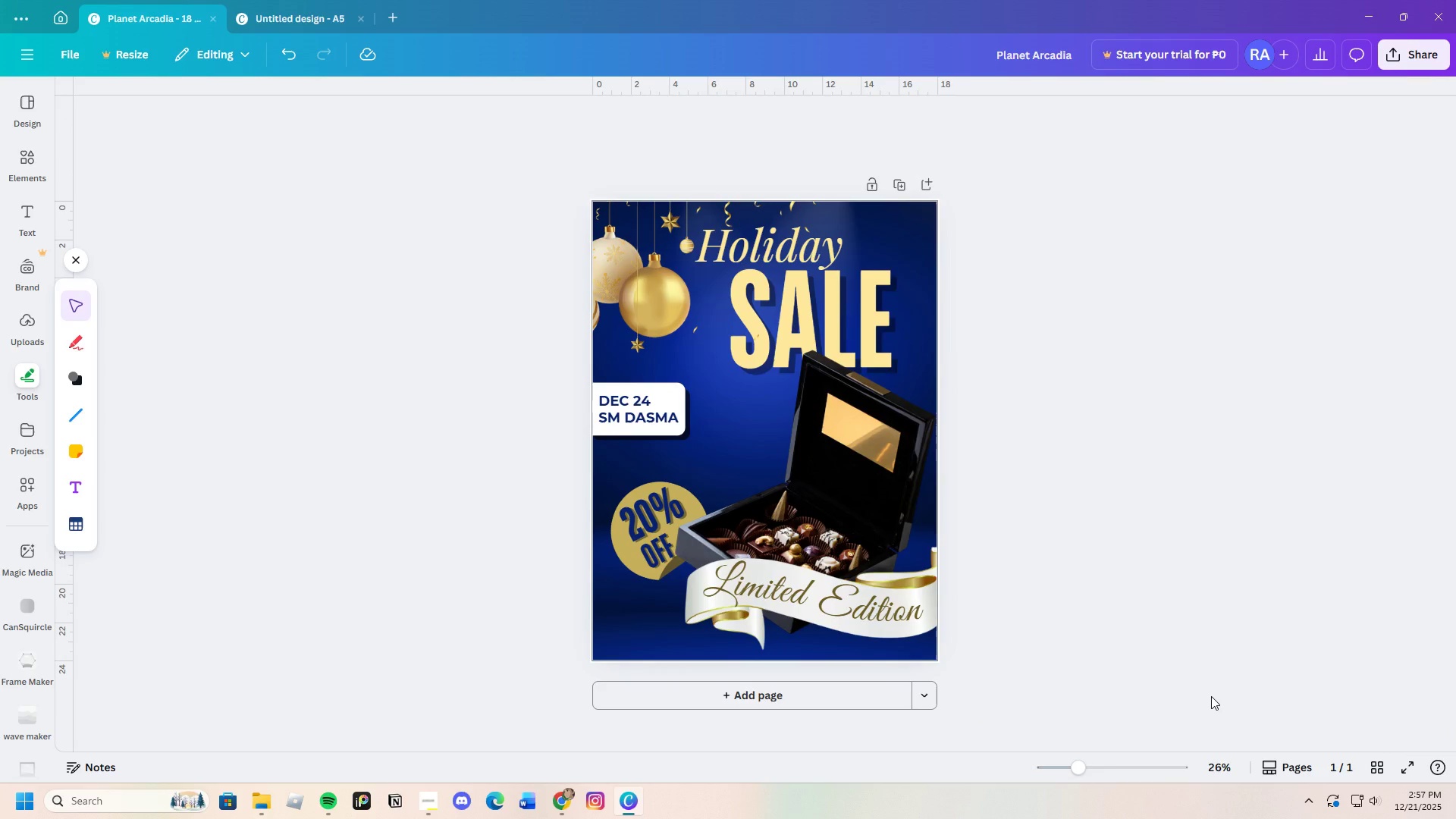 
left_click([1211, 696])
 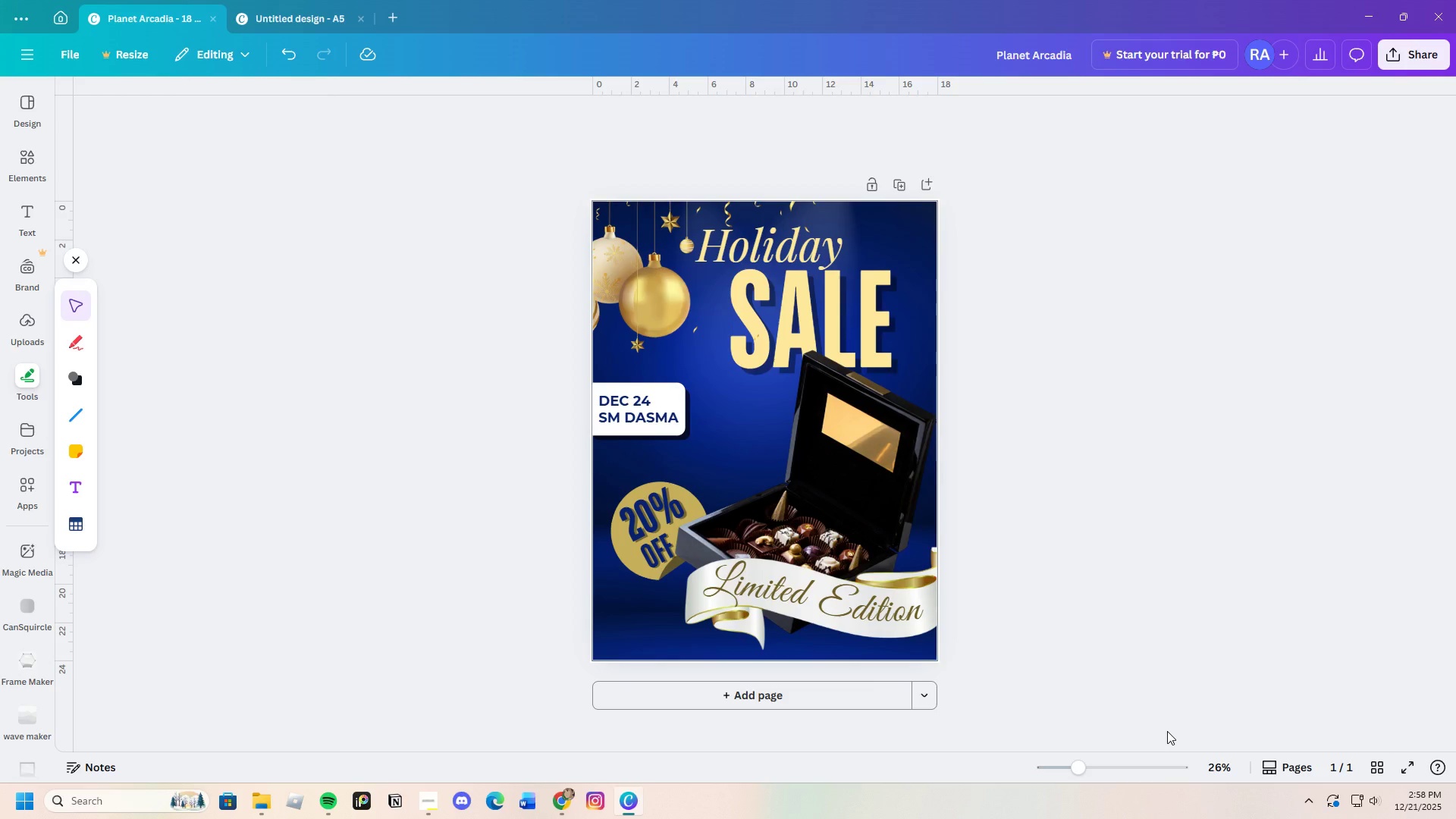 
wait(40.76)
 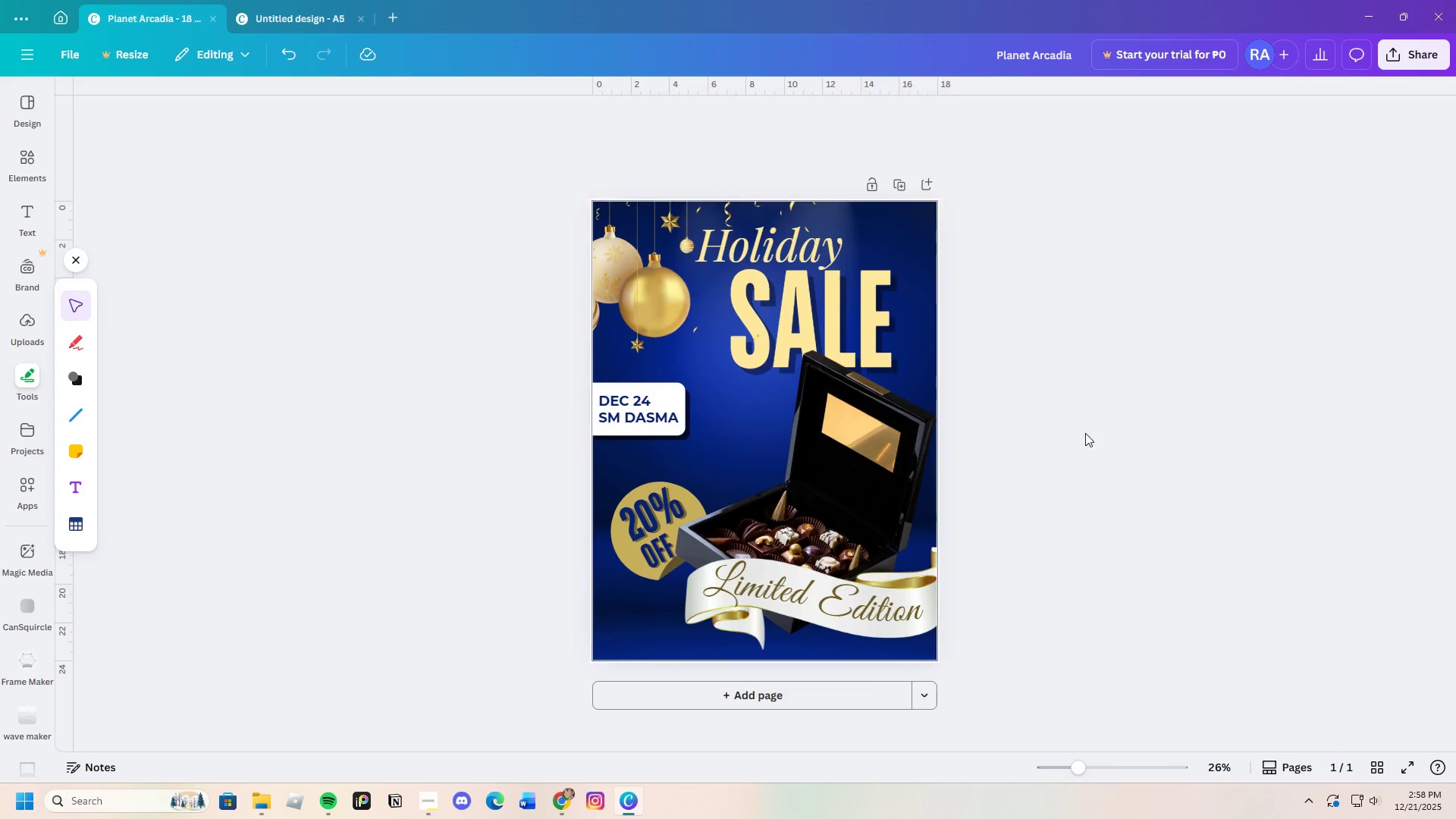 
left_click([1086, 433])
 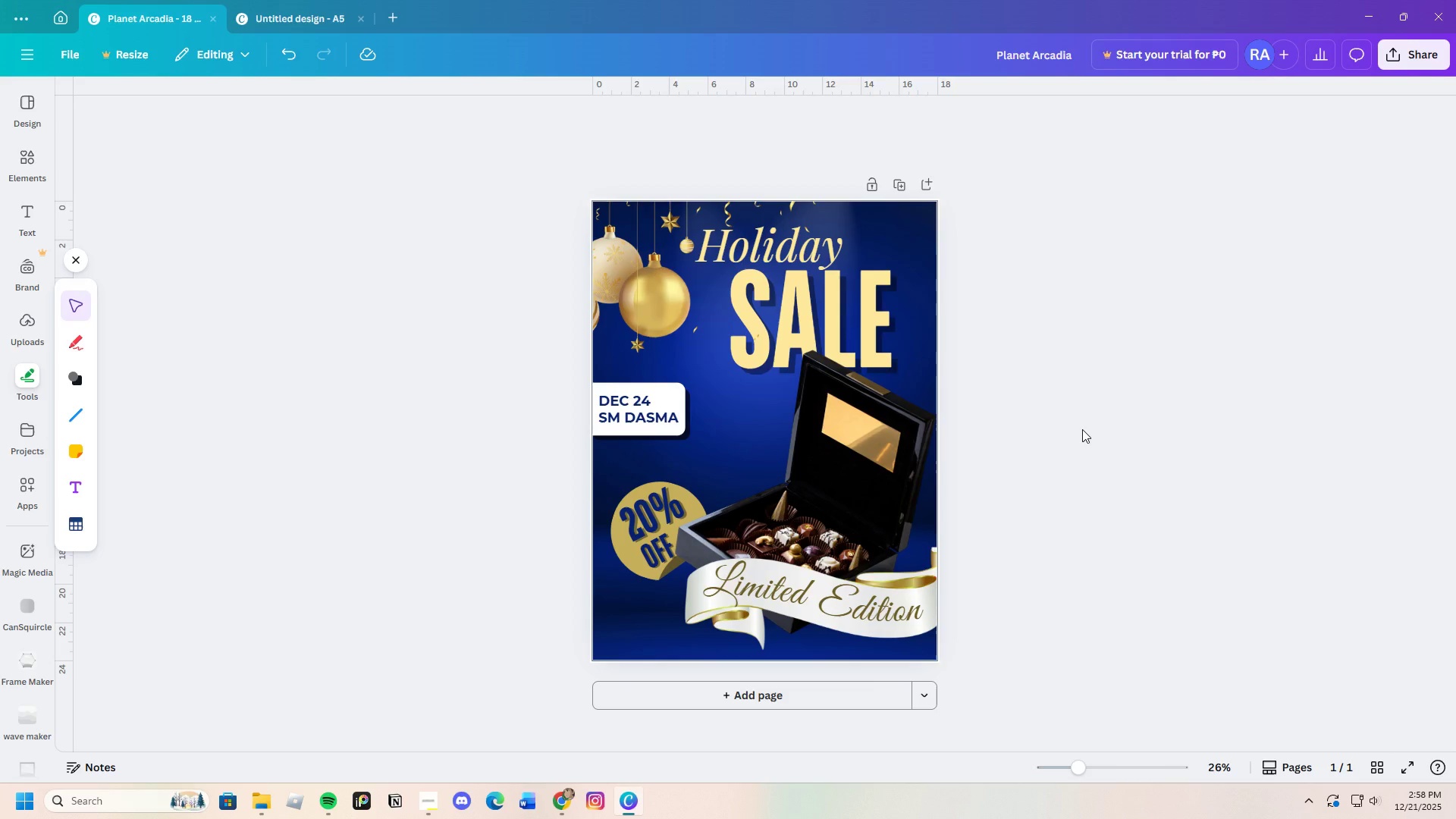 
scroll: coordinate [746, 453], scroll_direction: up, amount: 6.0
 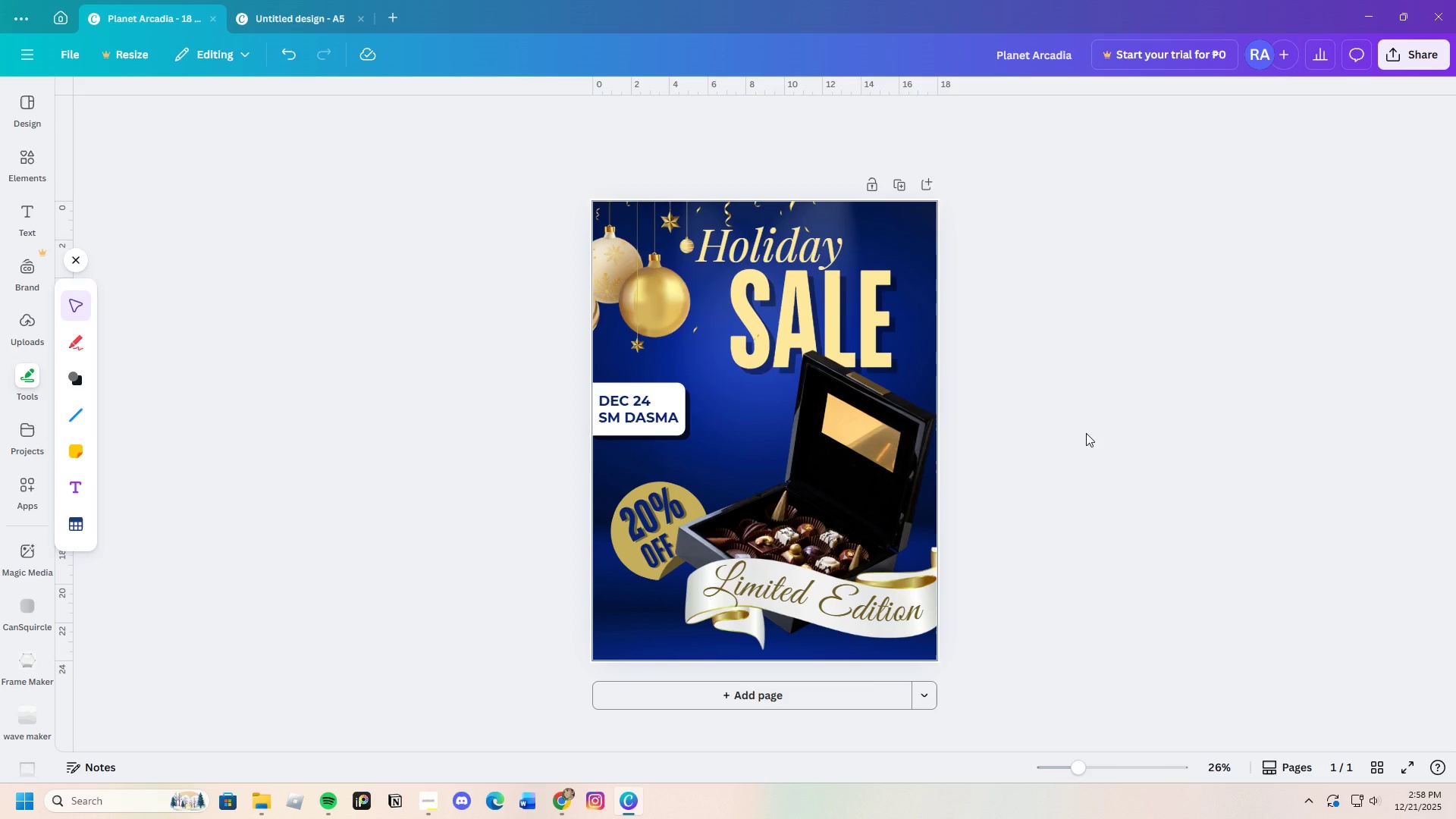 
wait(11.66)
 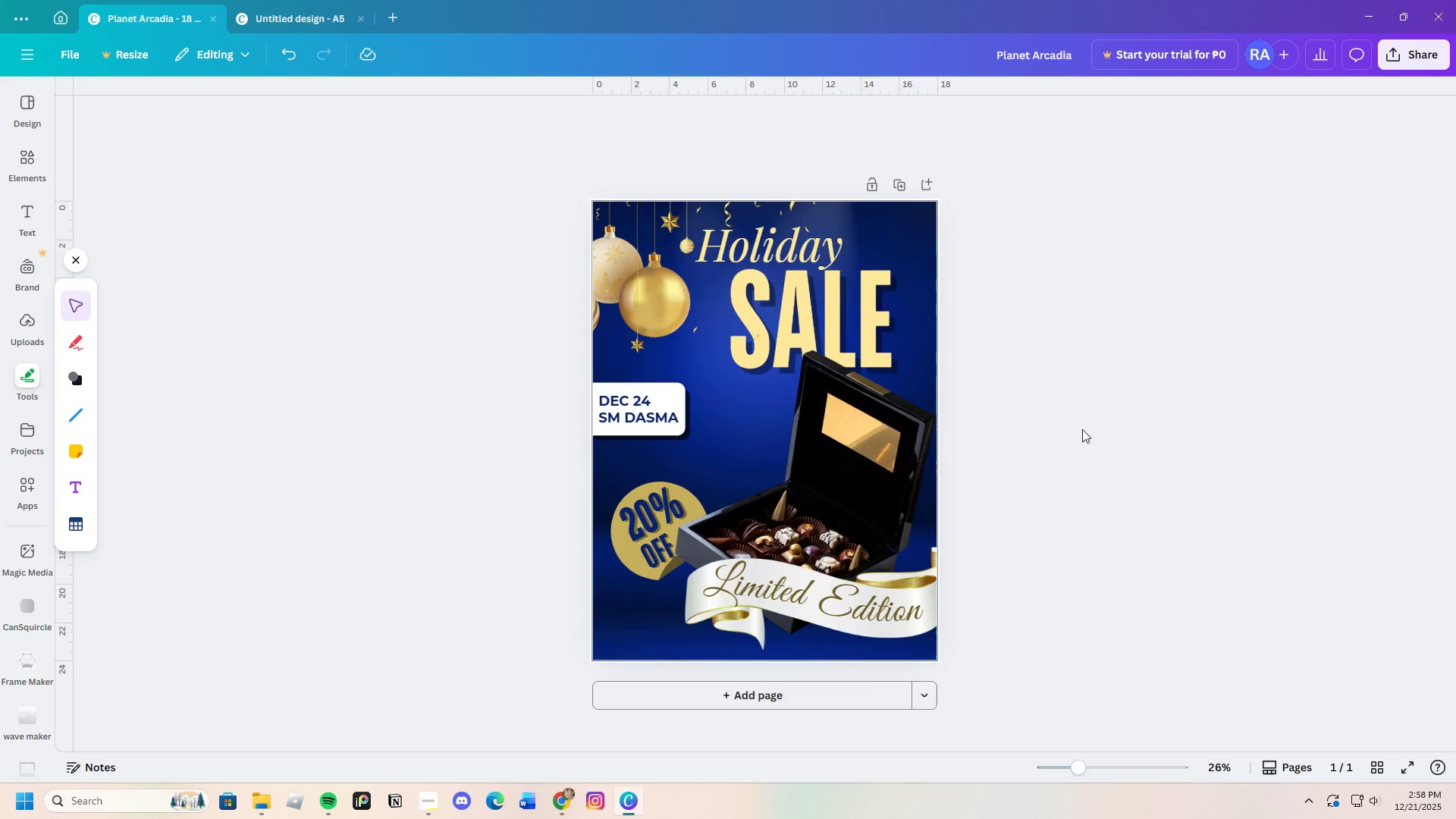 
left_click_drag(start_coordinate=[1087, 772], to_coordinate=[1087, 789])
 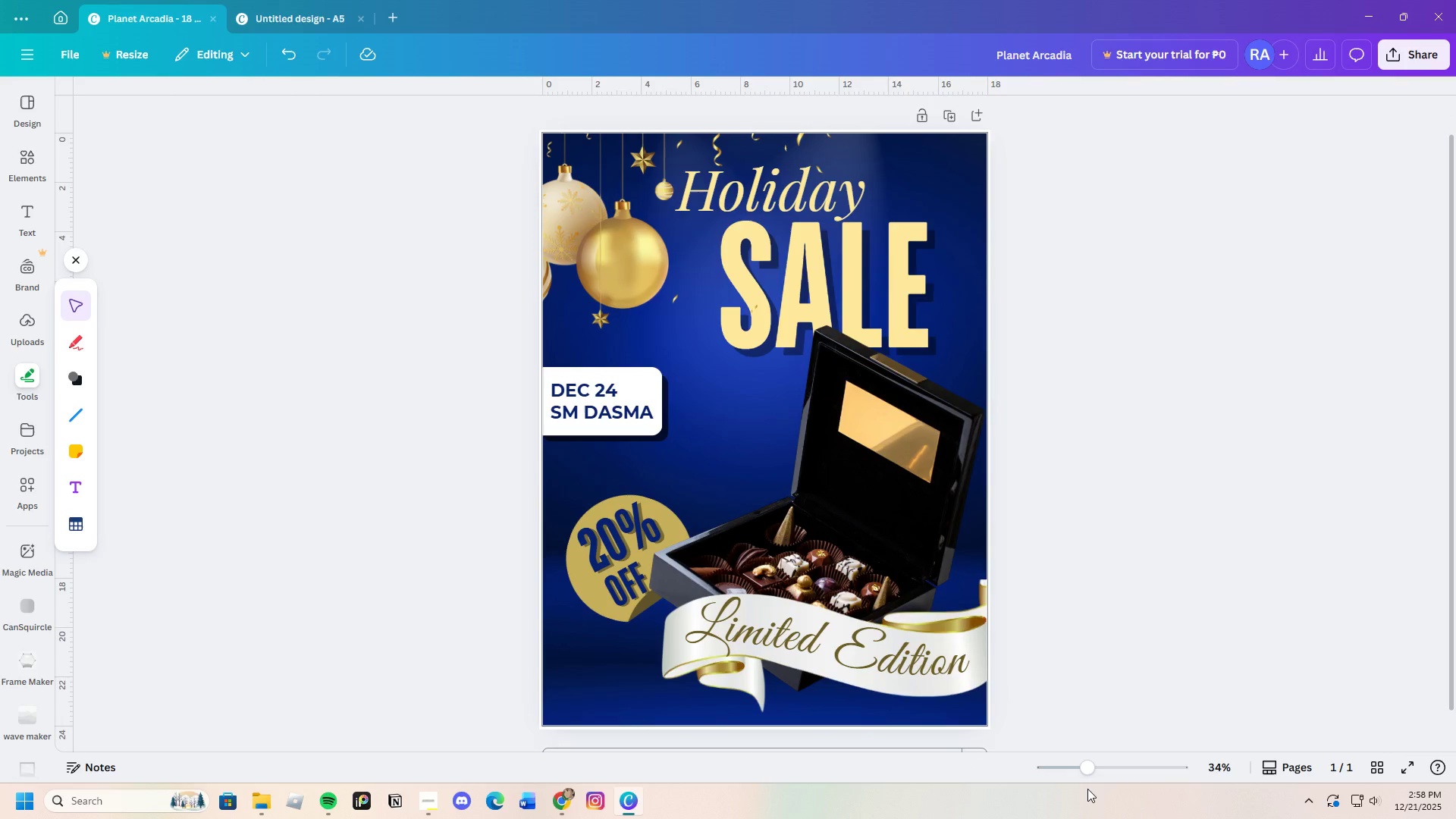 
wait(12.89)
 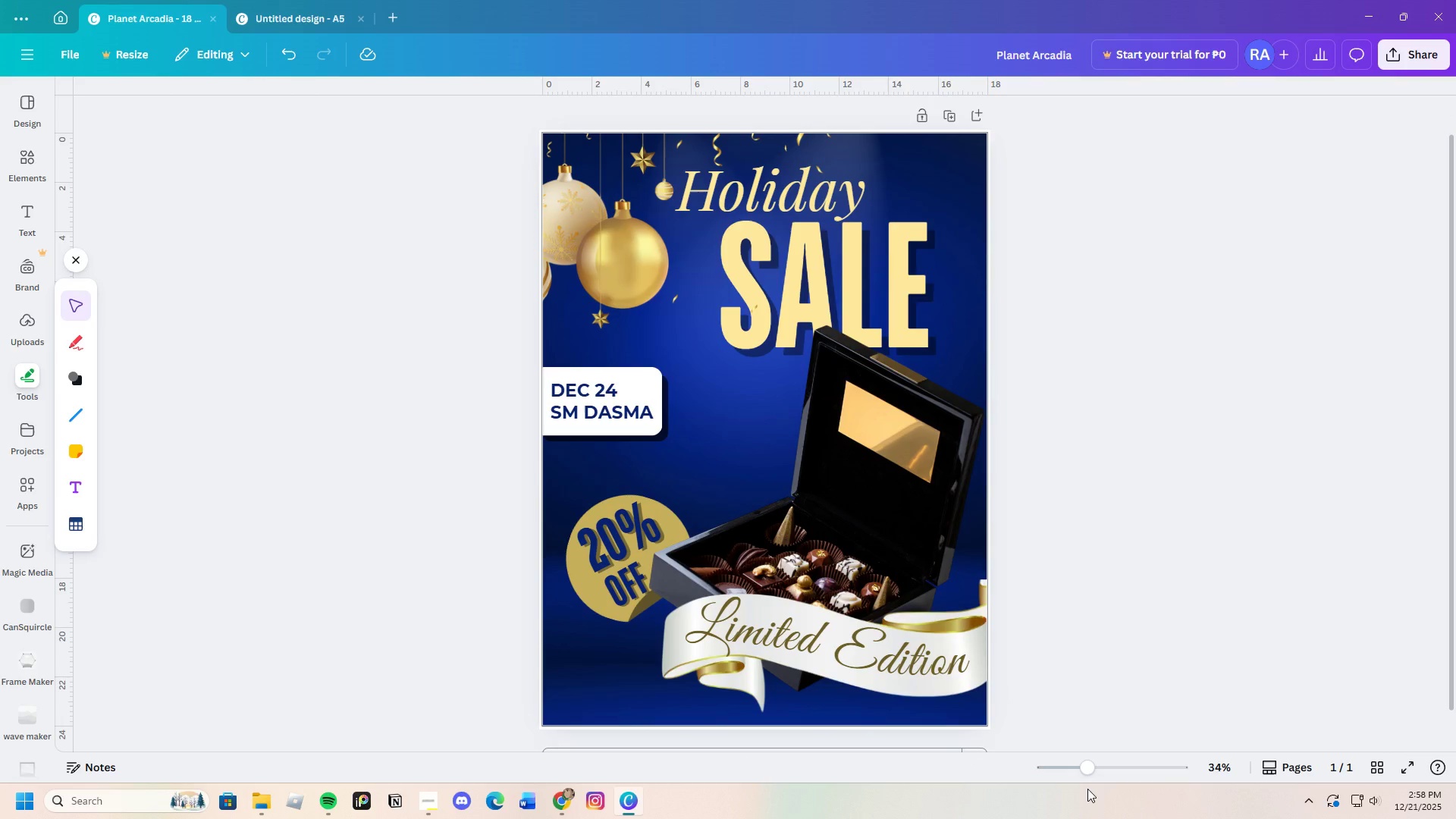 
left_click([589, 595])
 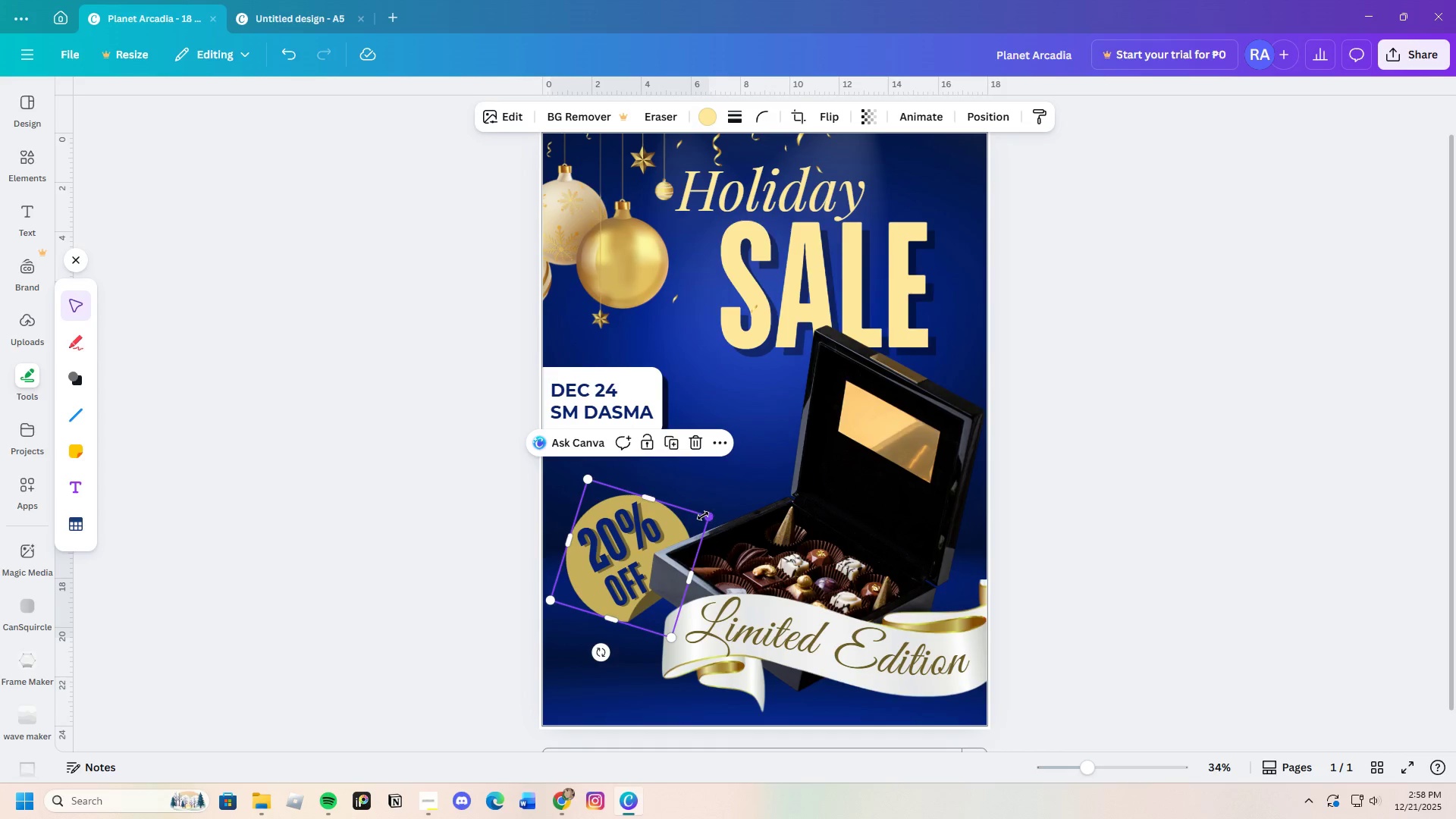 
left_click_drag(start_coordinate=[703, 516], to_coordinate=[685, 522])
 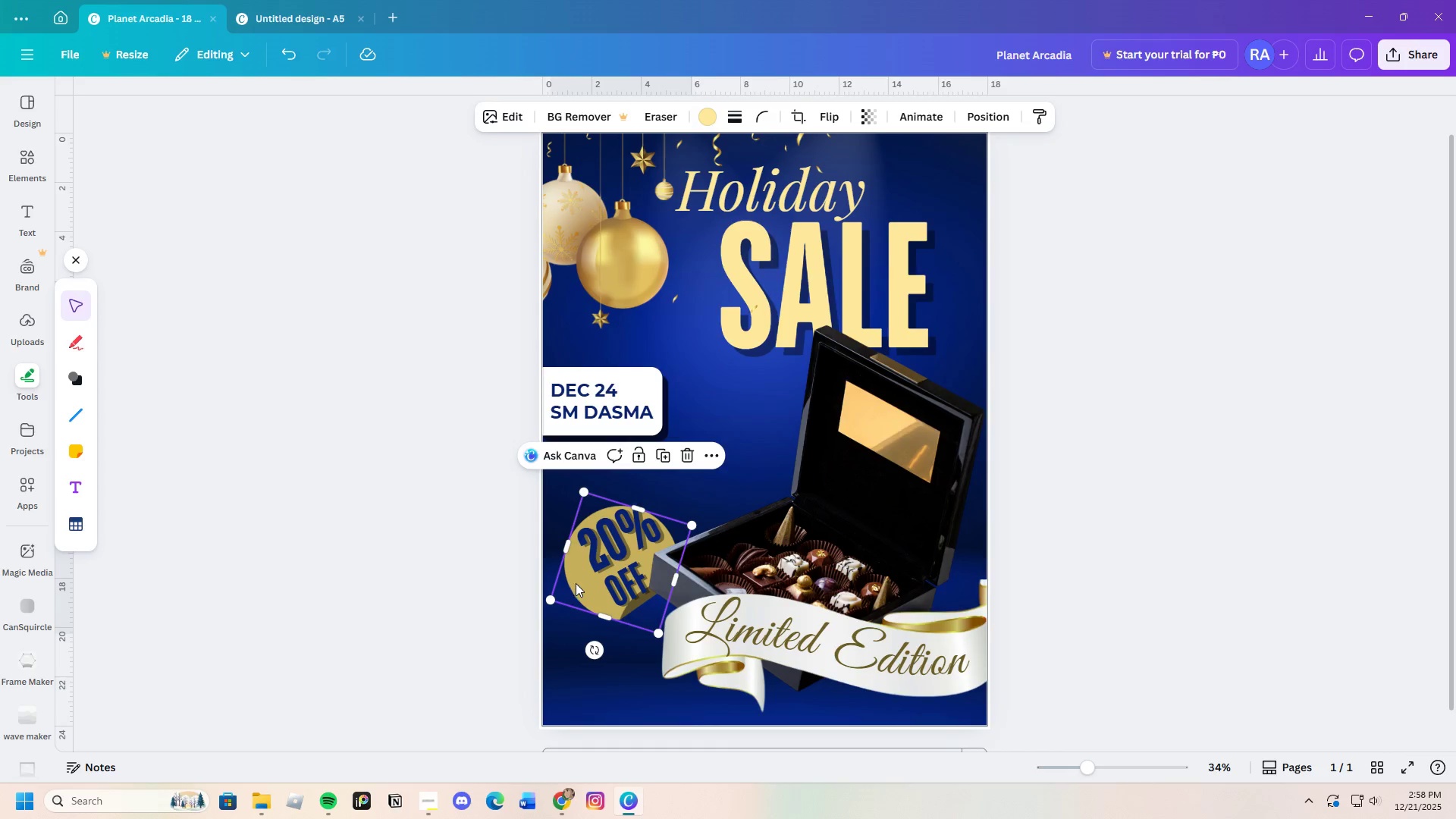 
left_click_drag(start_coordinate=[577, 583], to_coordinate=[581, 581])
 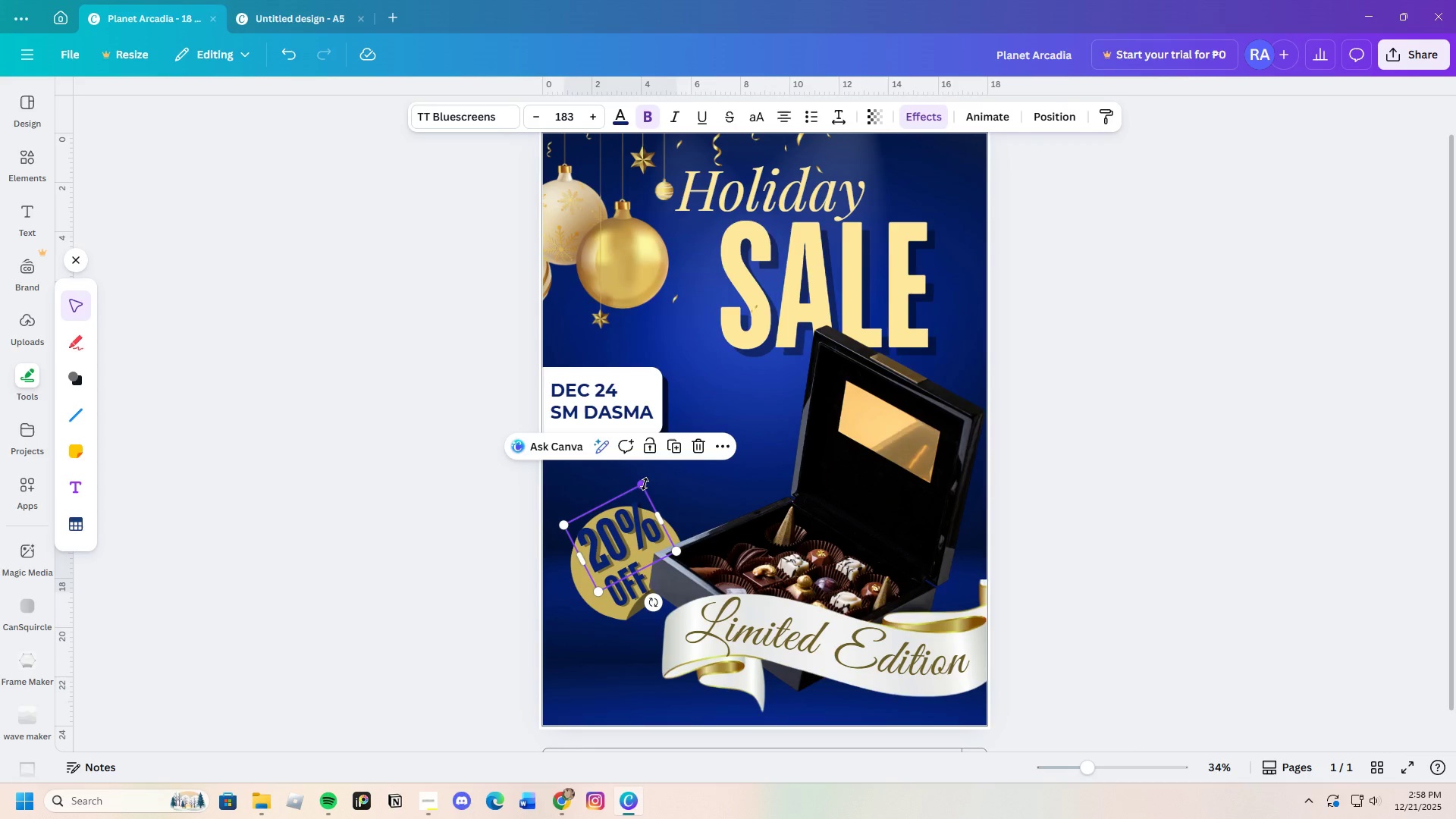 
left_click_drag(start_coordinate=[642, 484], to_coordinate=[635, 497])
 